 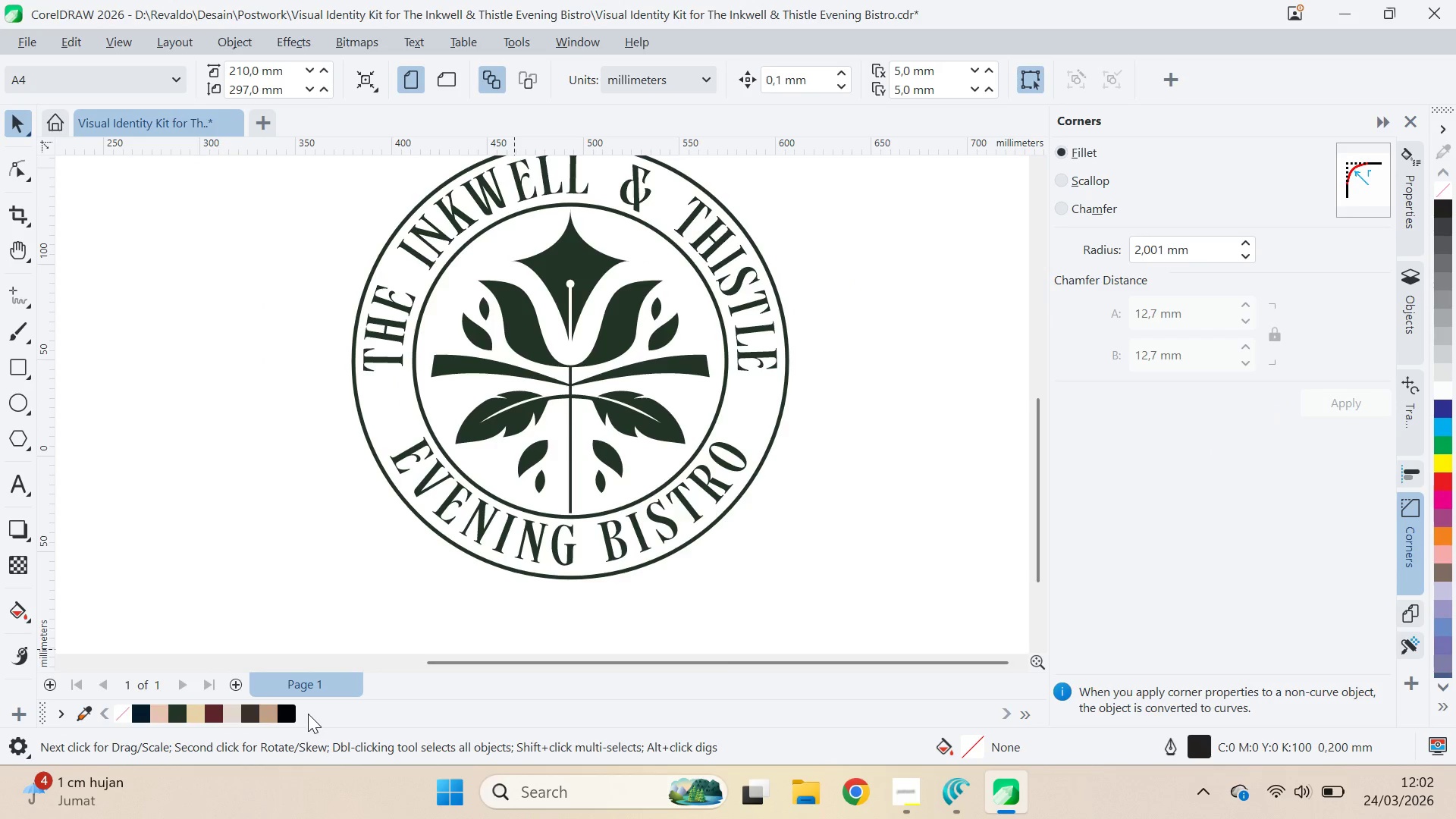 
double_click([303, 712])
 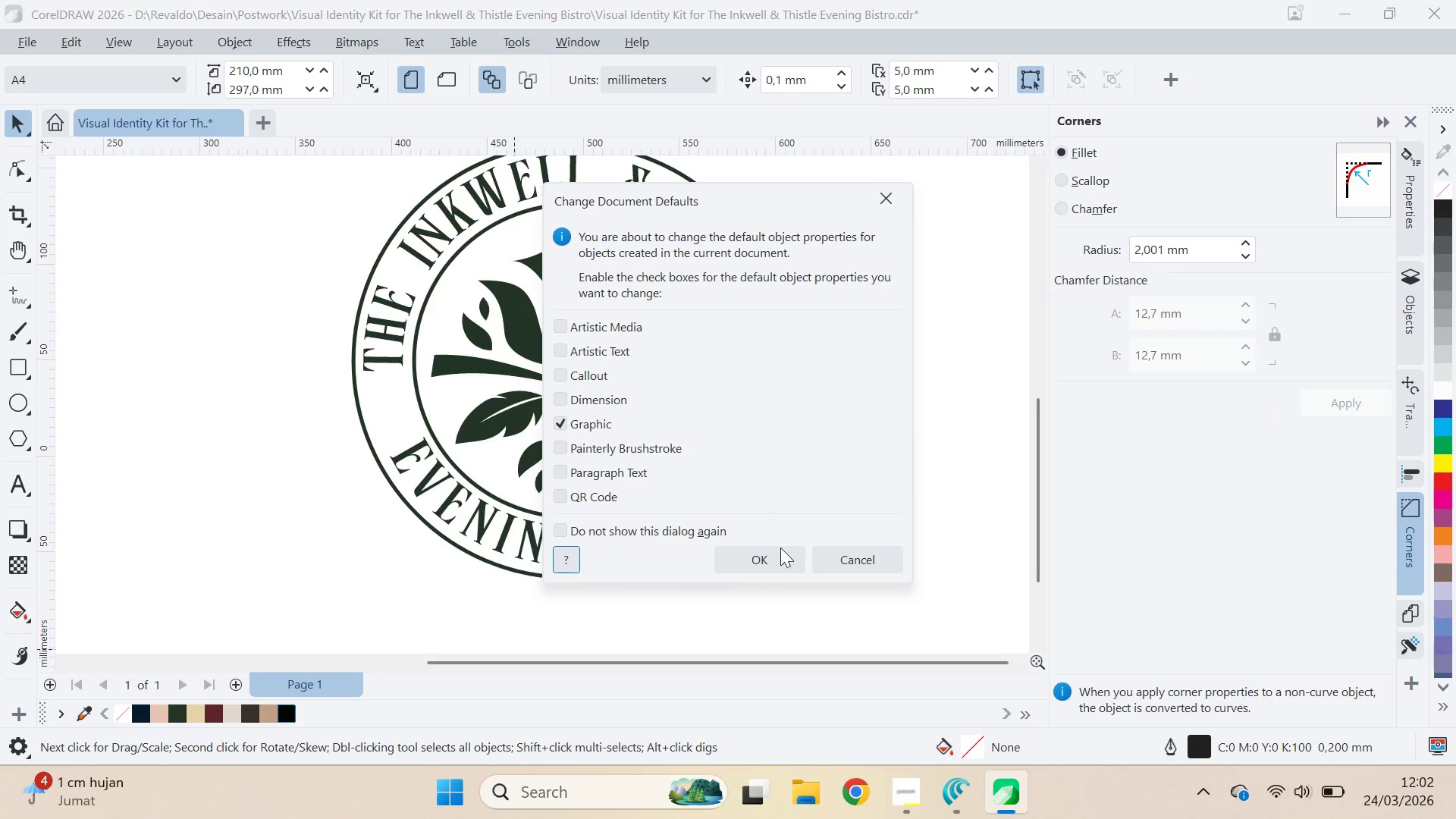 
left_click([872, 576])
 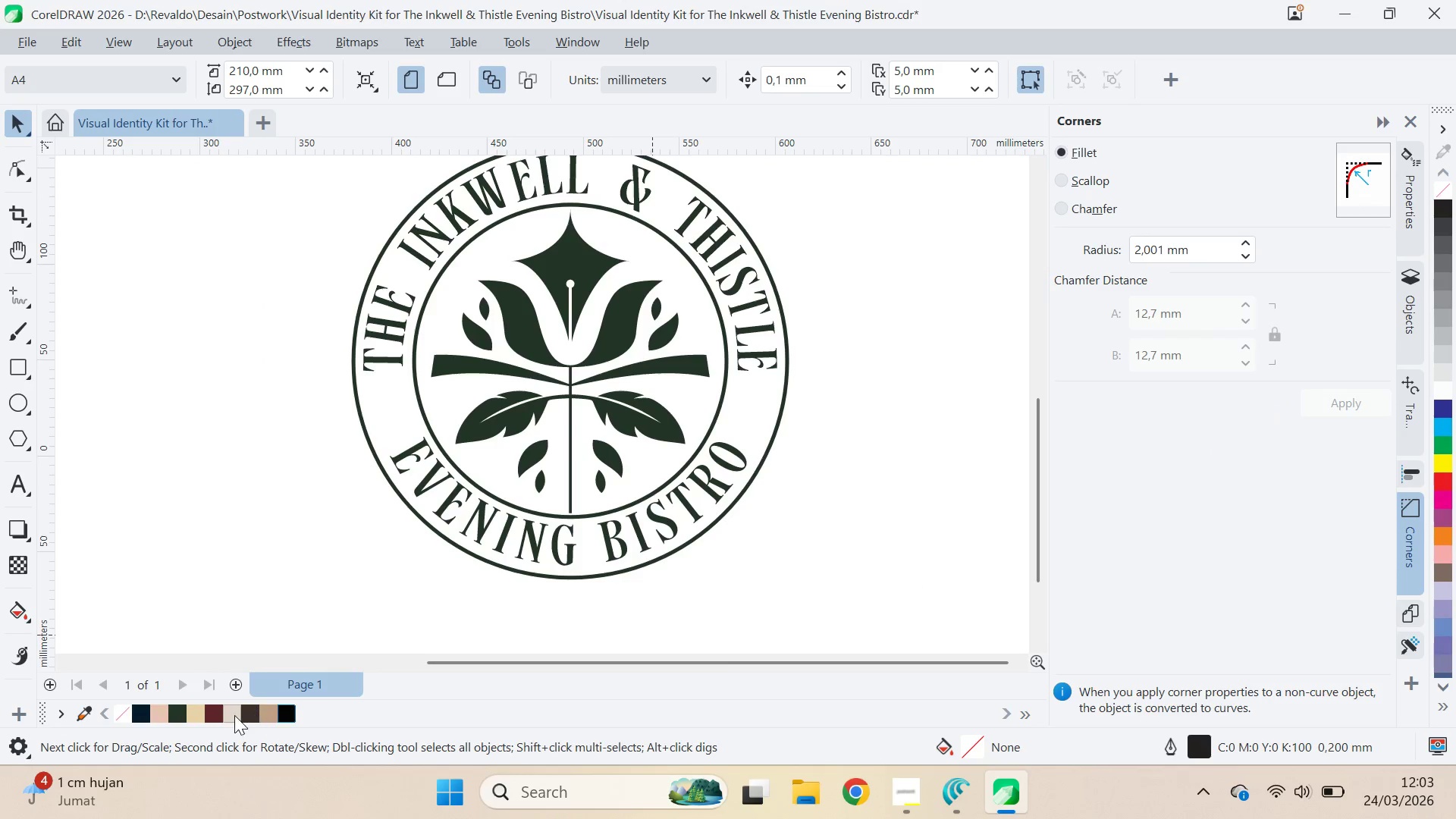 
double_click([172, 715])
 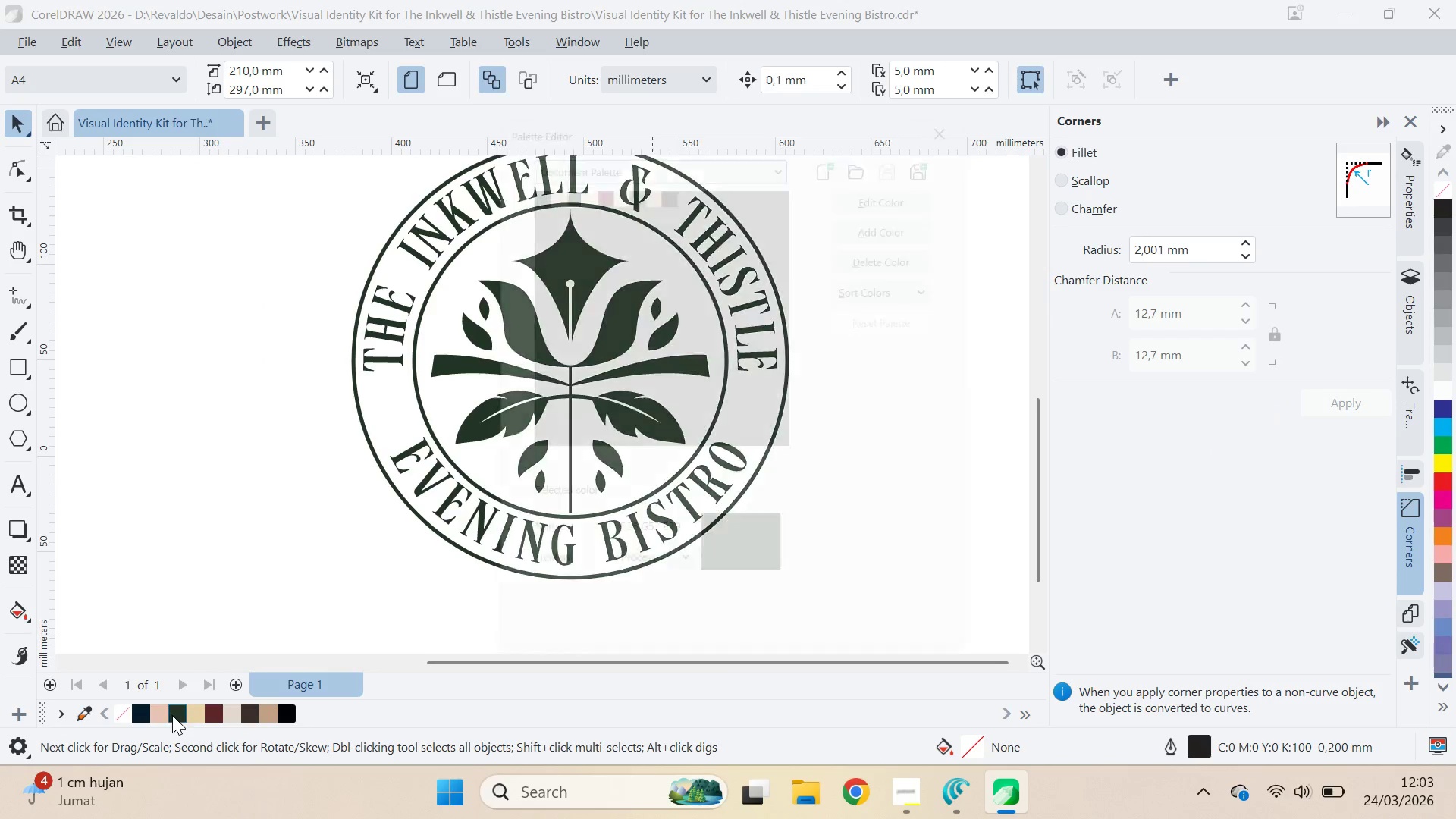 
triple_click([172, 715])
 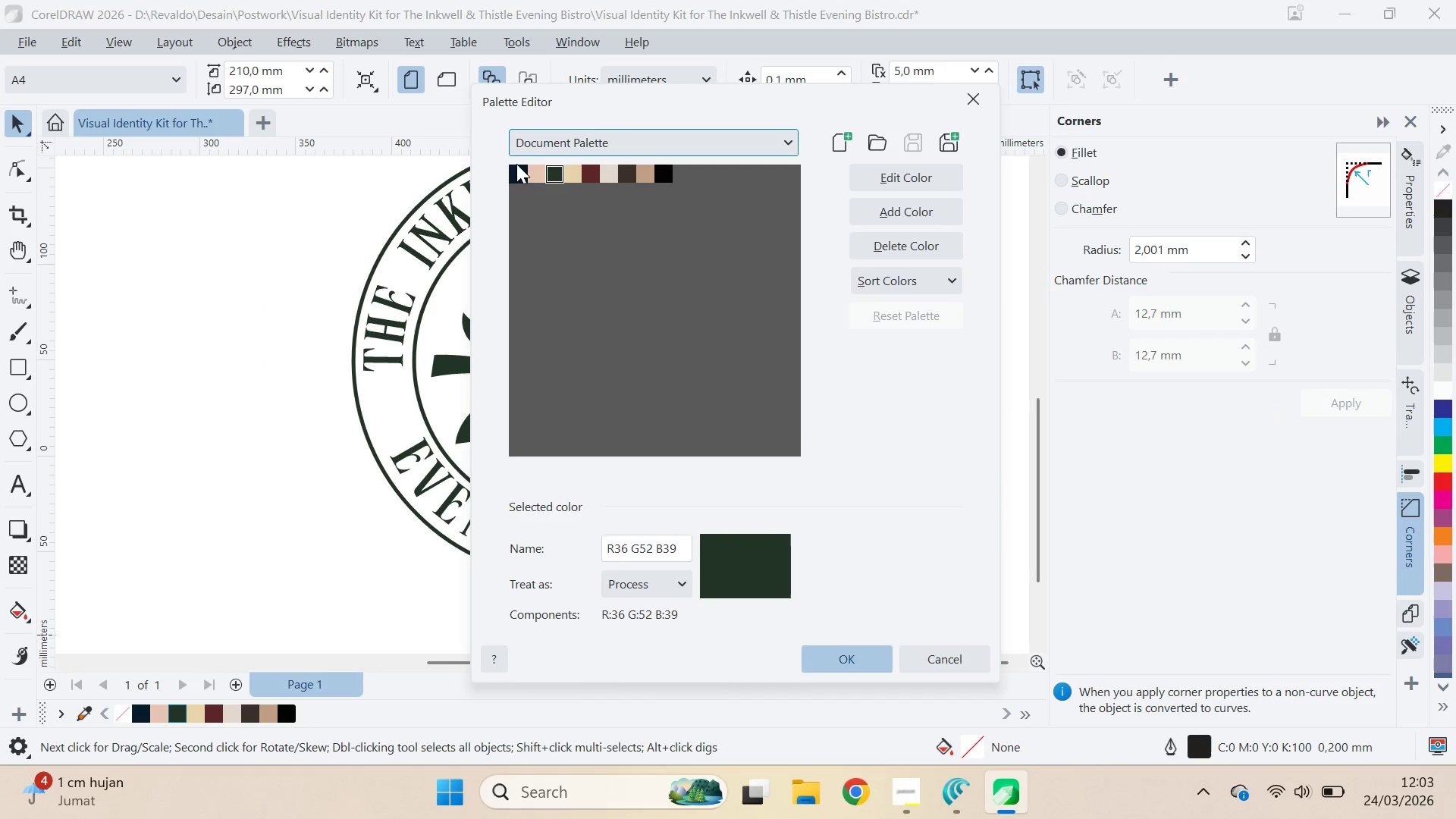 
double_click([516, 165])
 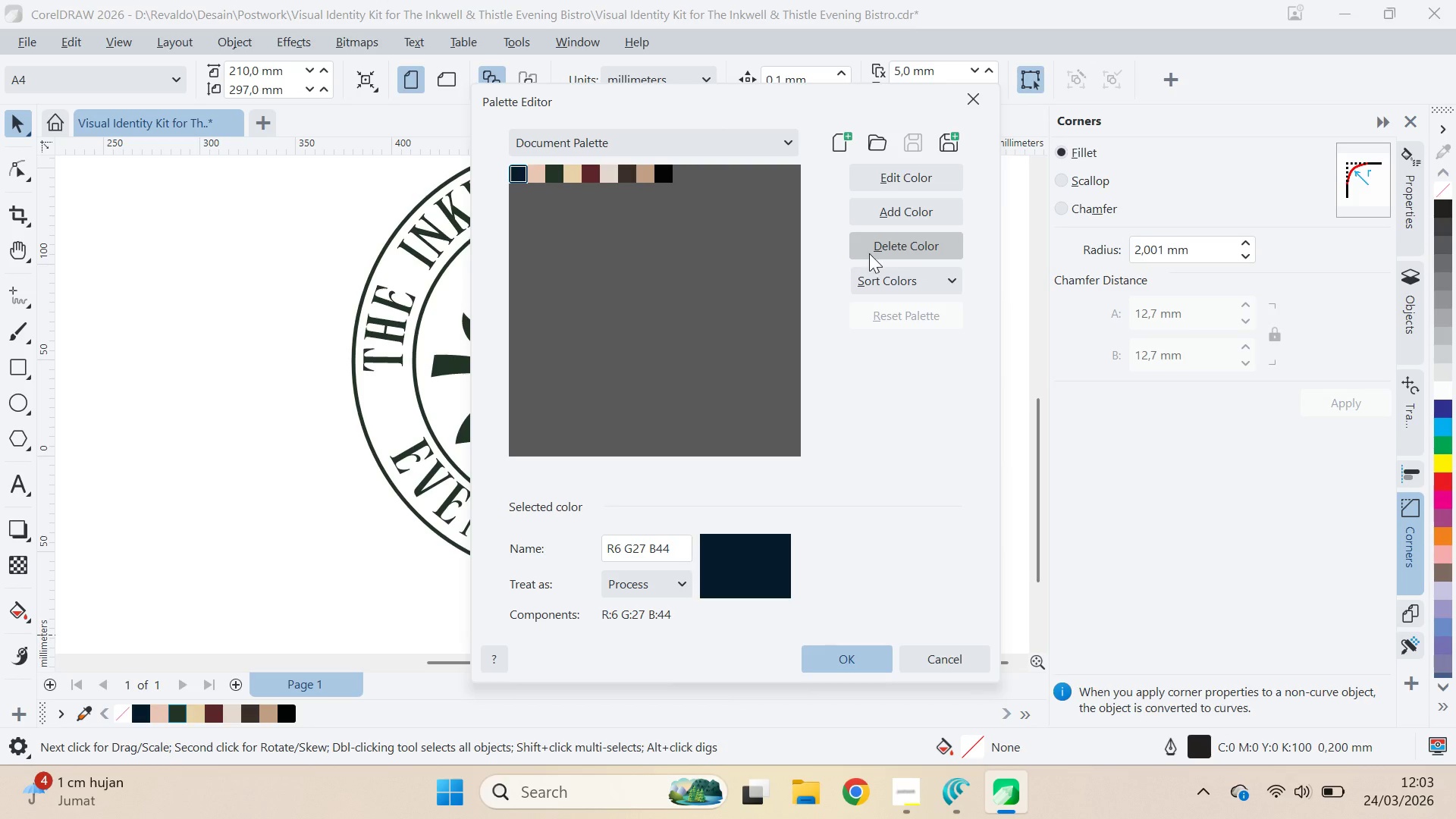 
double_click([870, 254])
 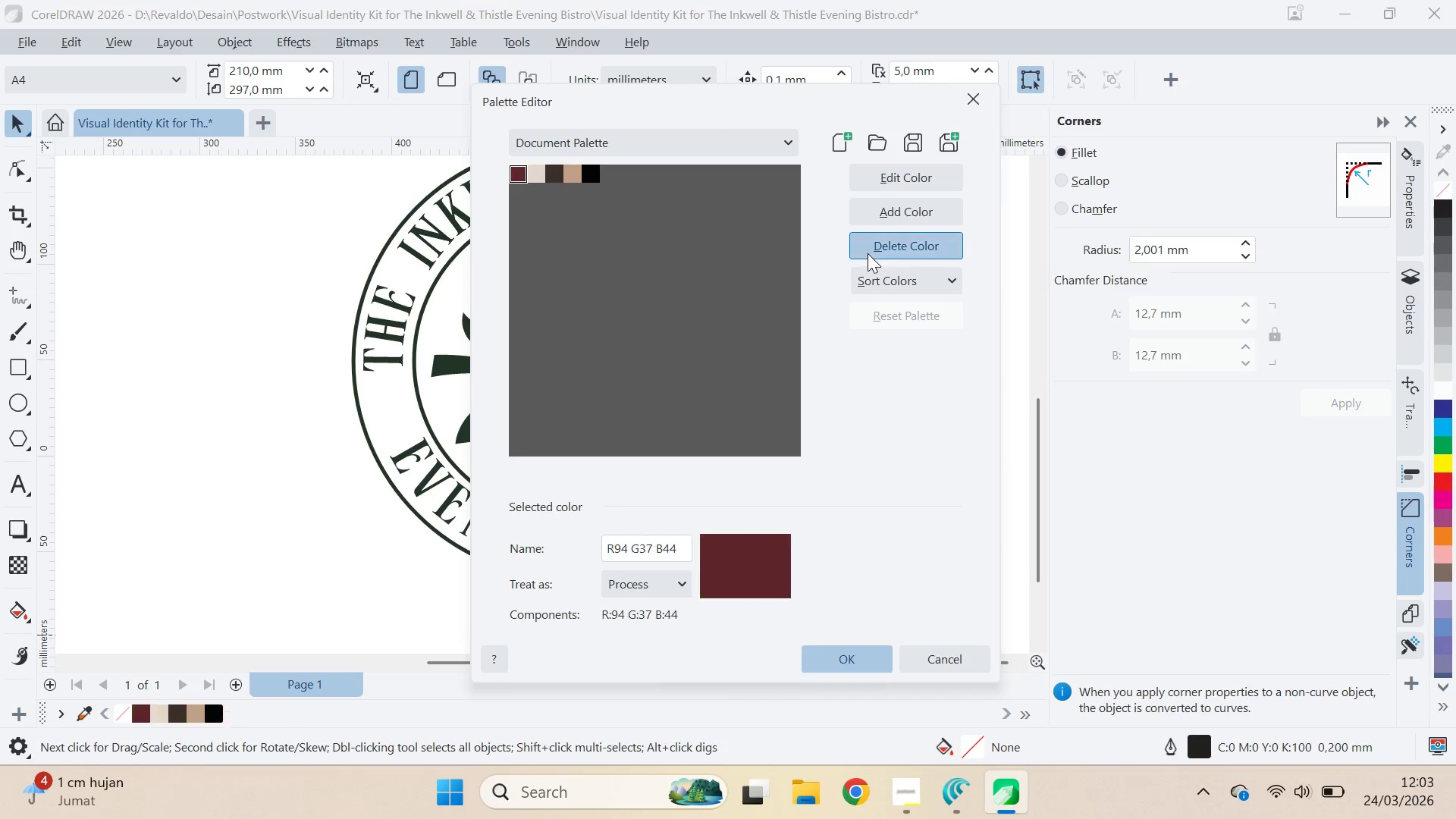 
triple_click([866, 253])
 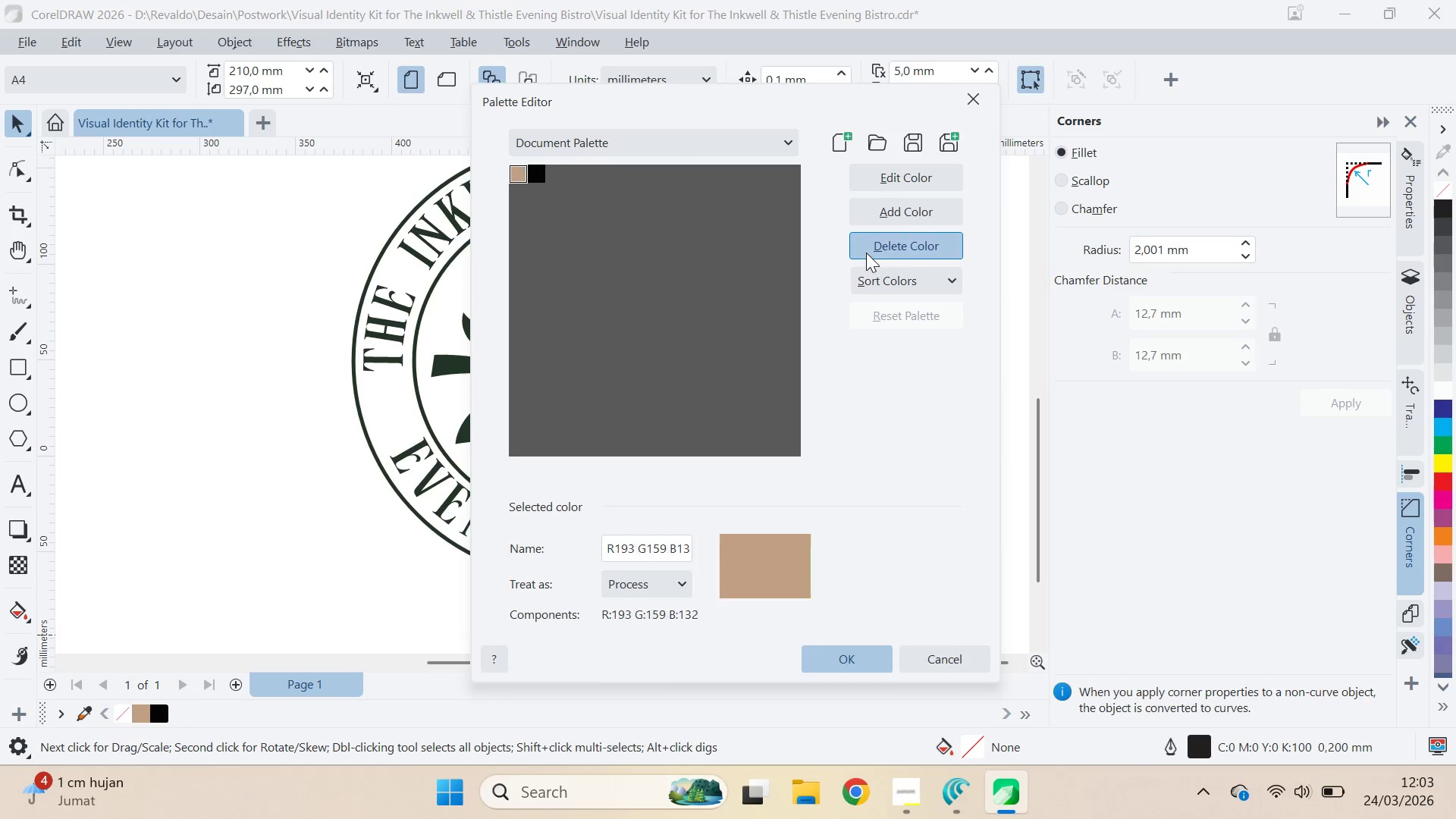 
triple_click([866, 252])
 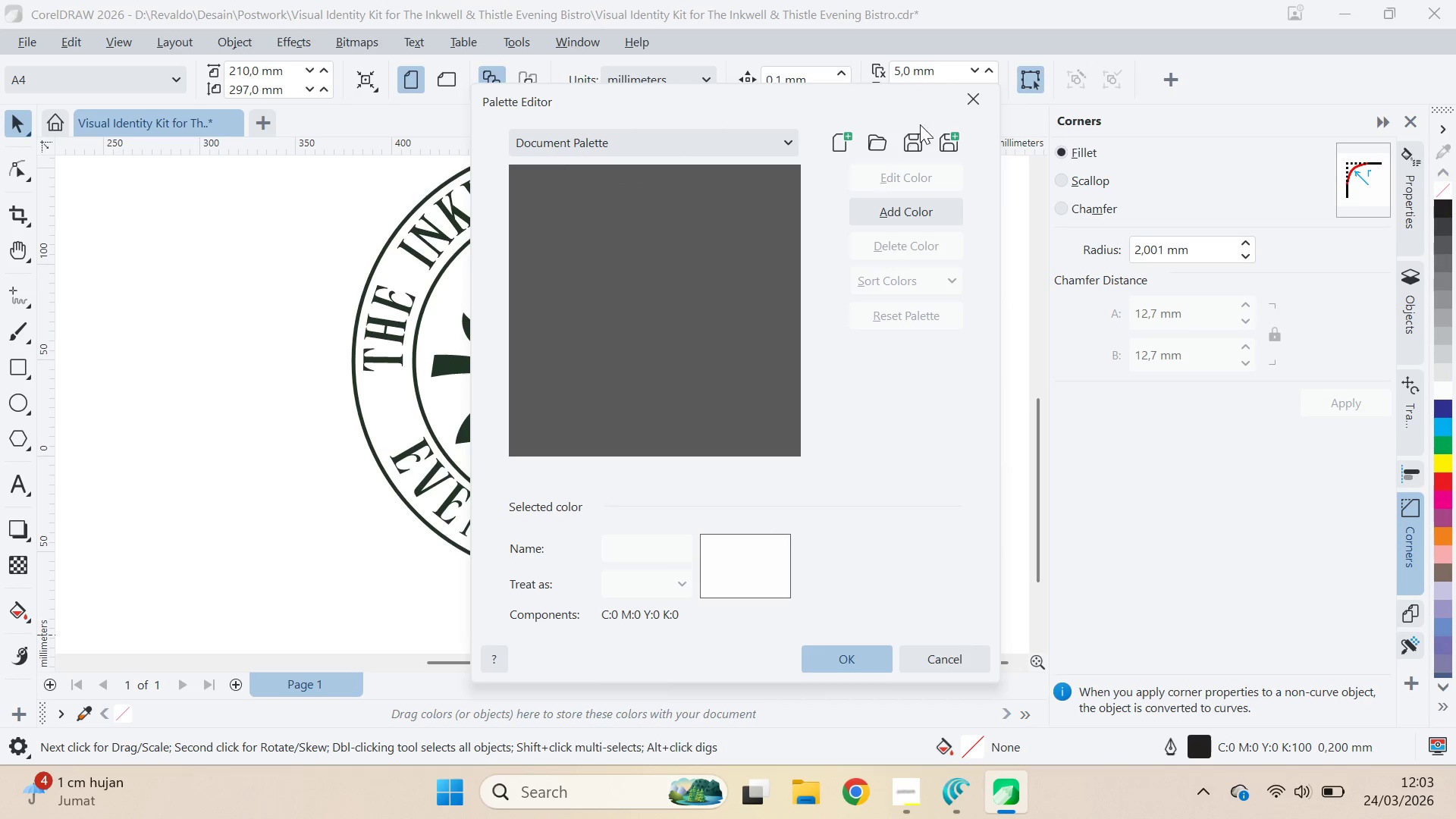 
left_click([971, 100])
 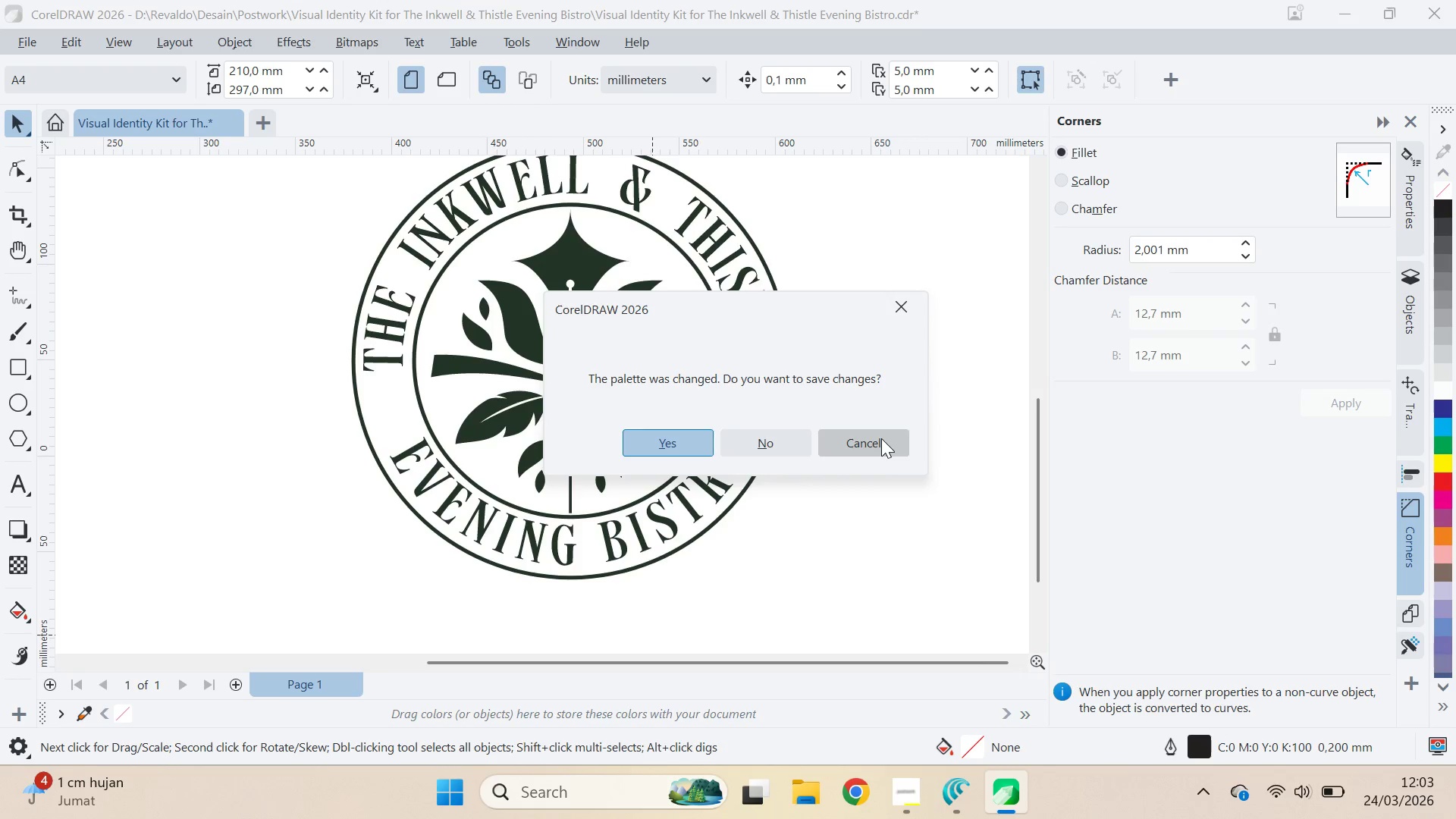 
left_click([509, 623])
 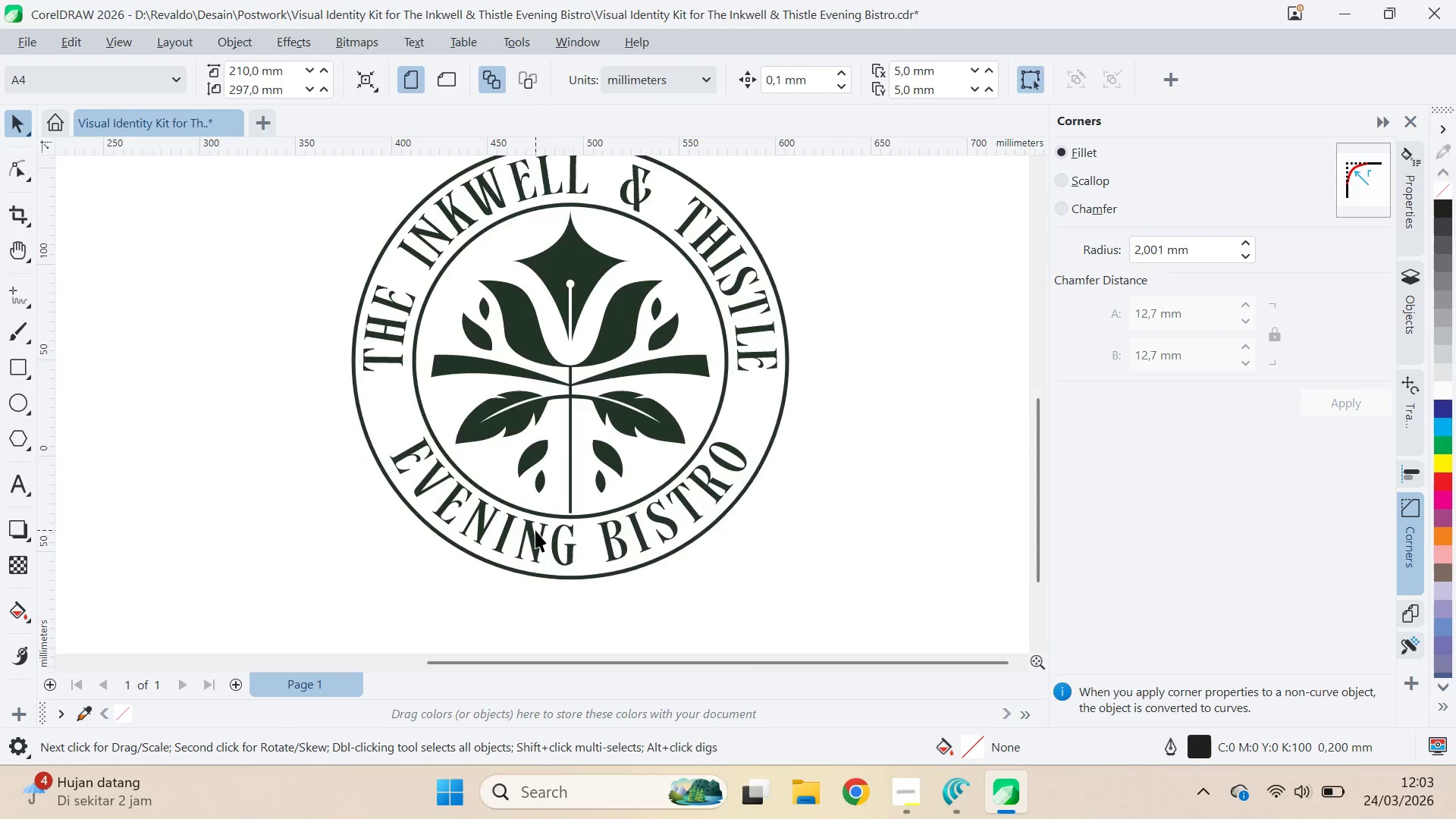 
key(Q)
 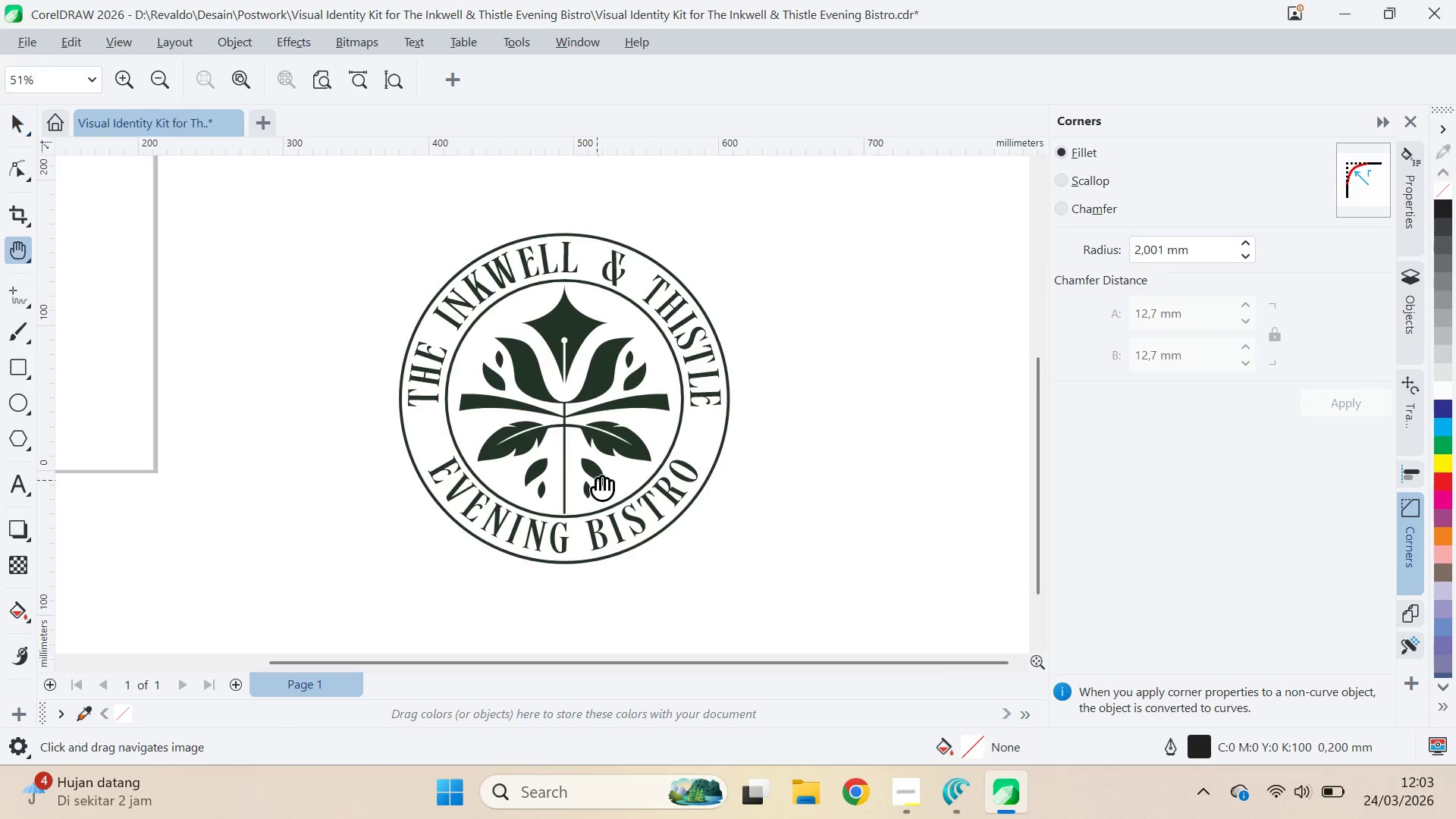 
left_click_drag(start_coordinate=[597, 480], to_coordinate=[677, 410])
 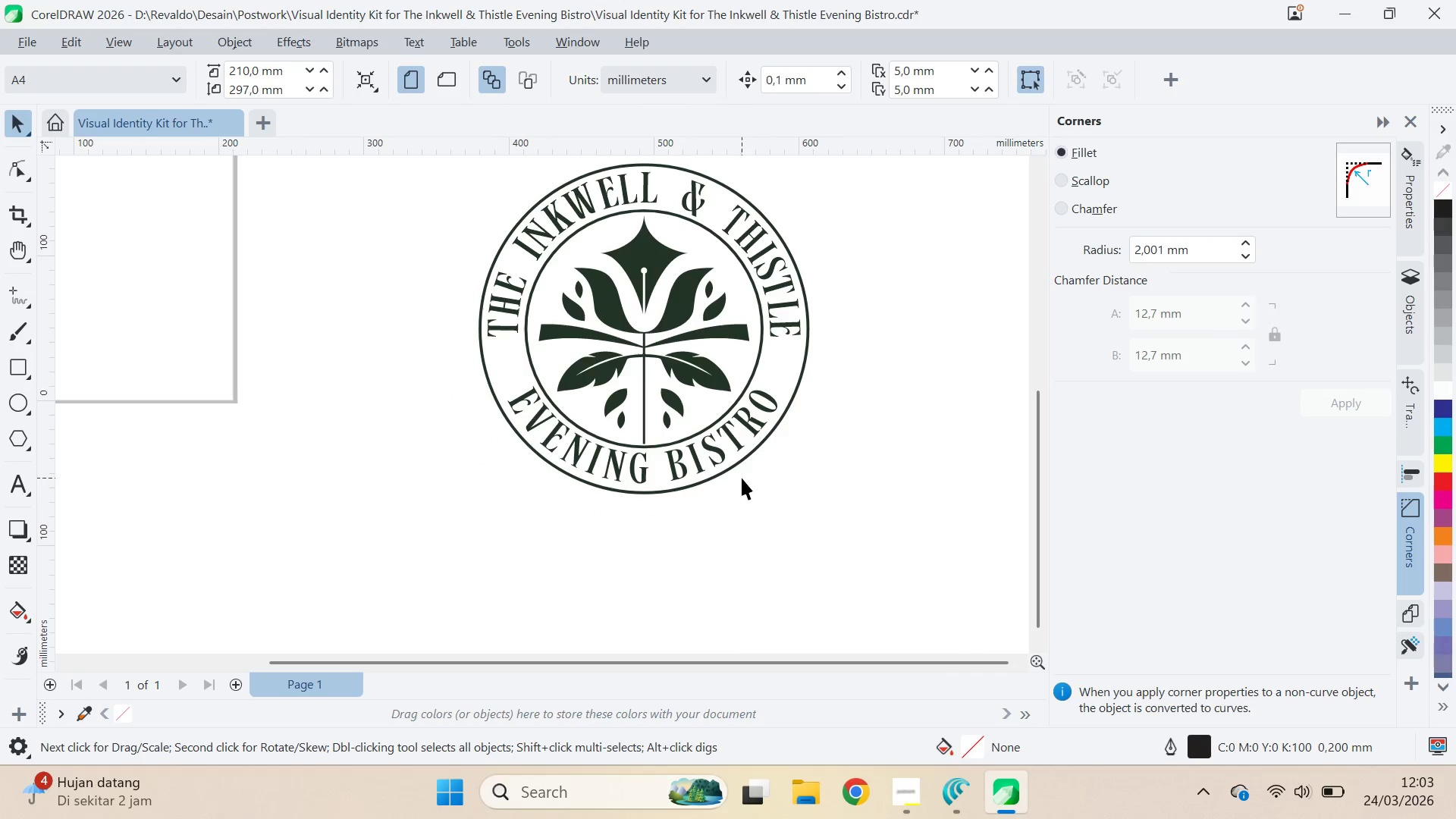 
scroll: coordinate [548, 506], scroll_direction: down, amount: 2.0
 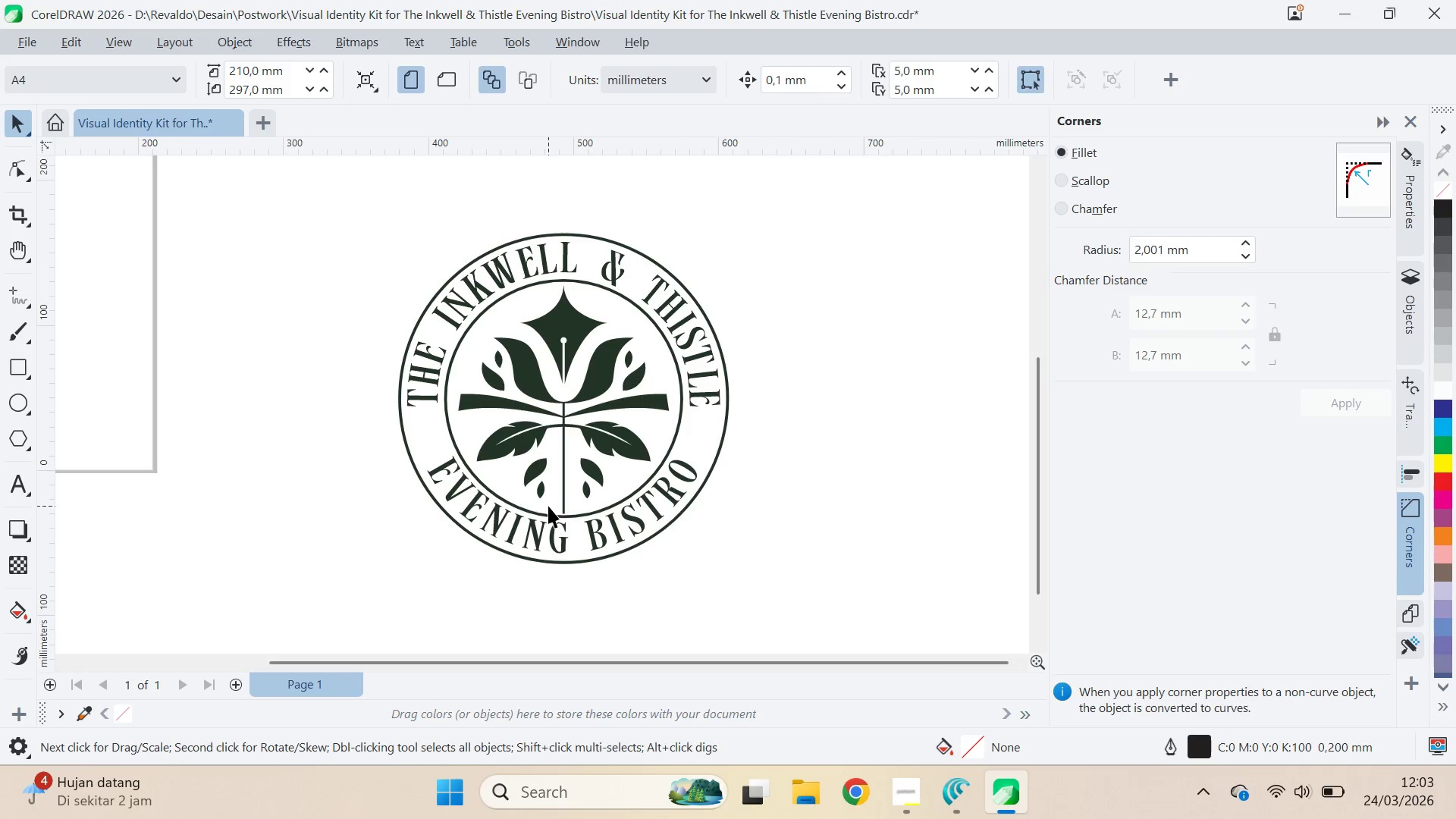 
key(V)
 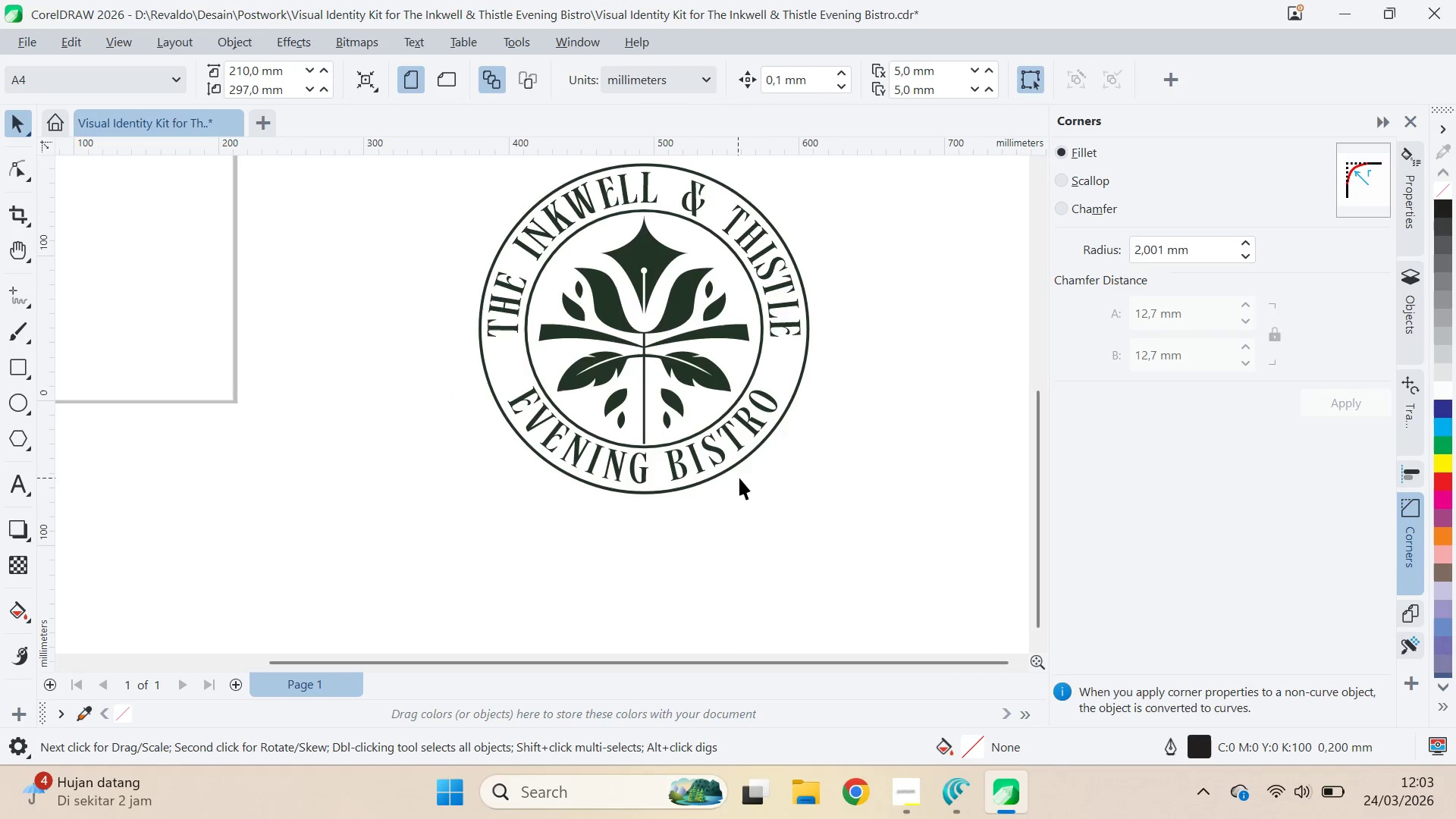 
key(Control+S)
 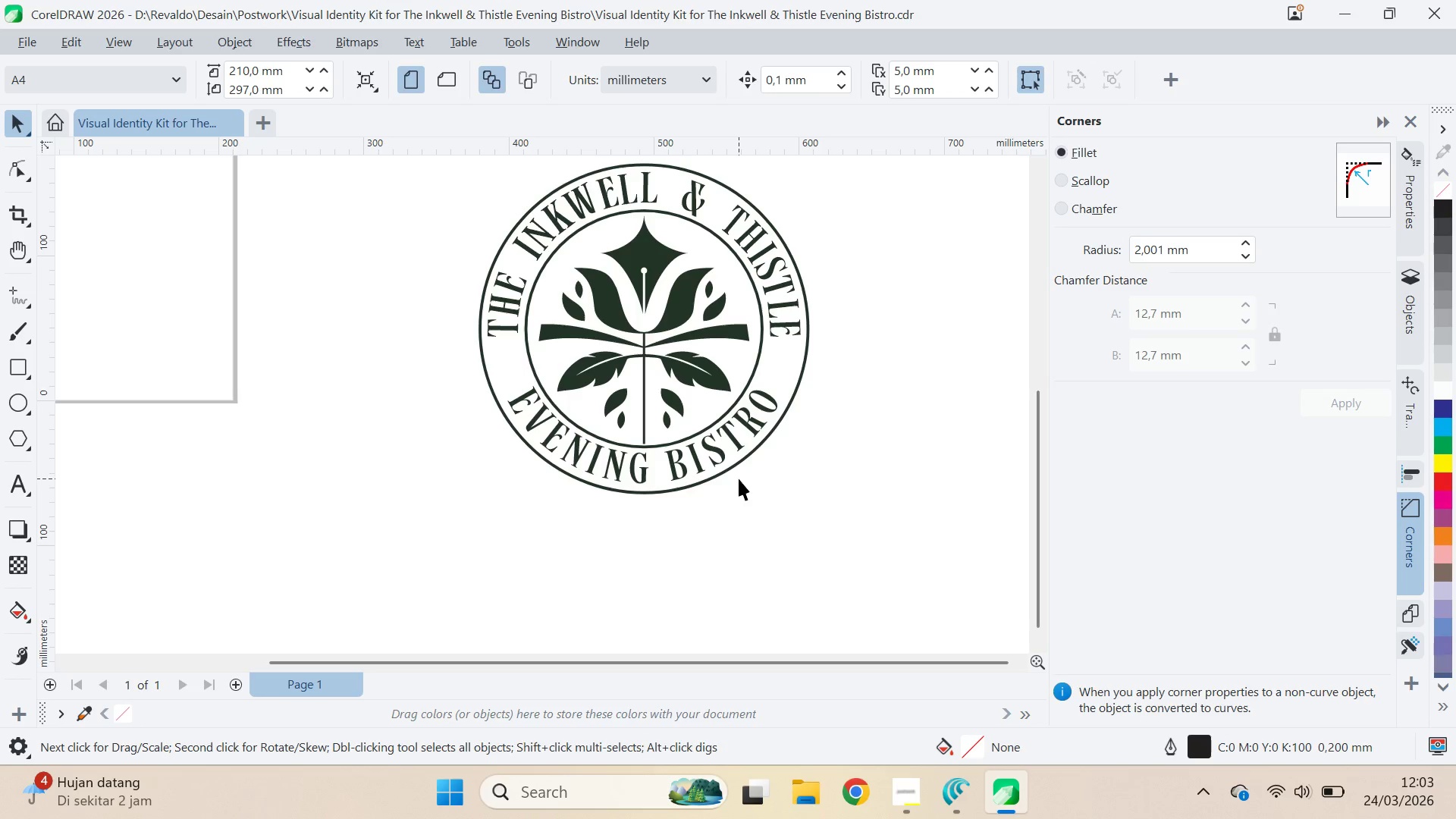 
key(Alt+Tab)
 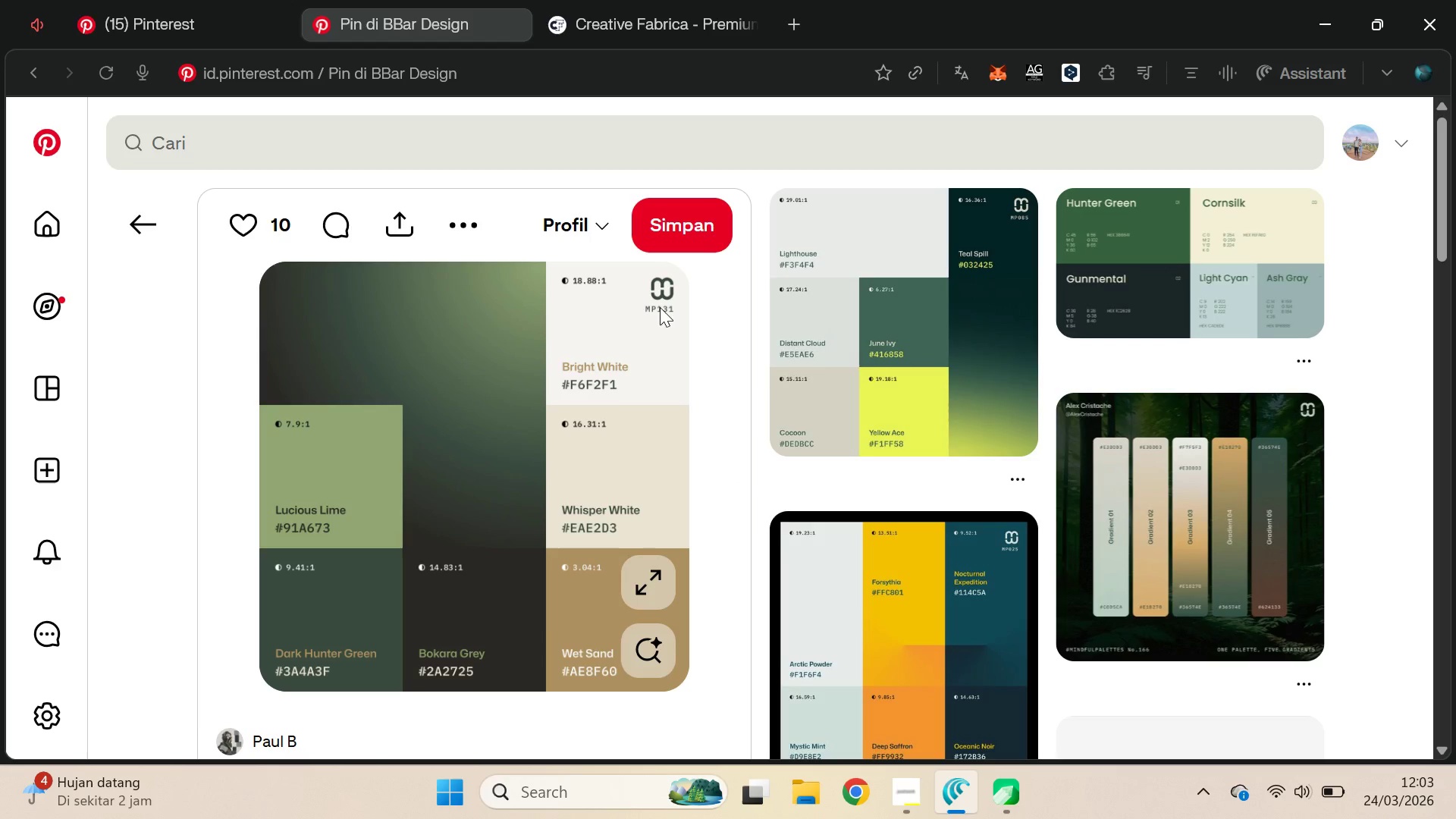 
key(Alt+AltLeft)
 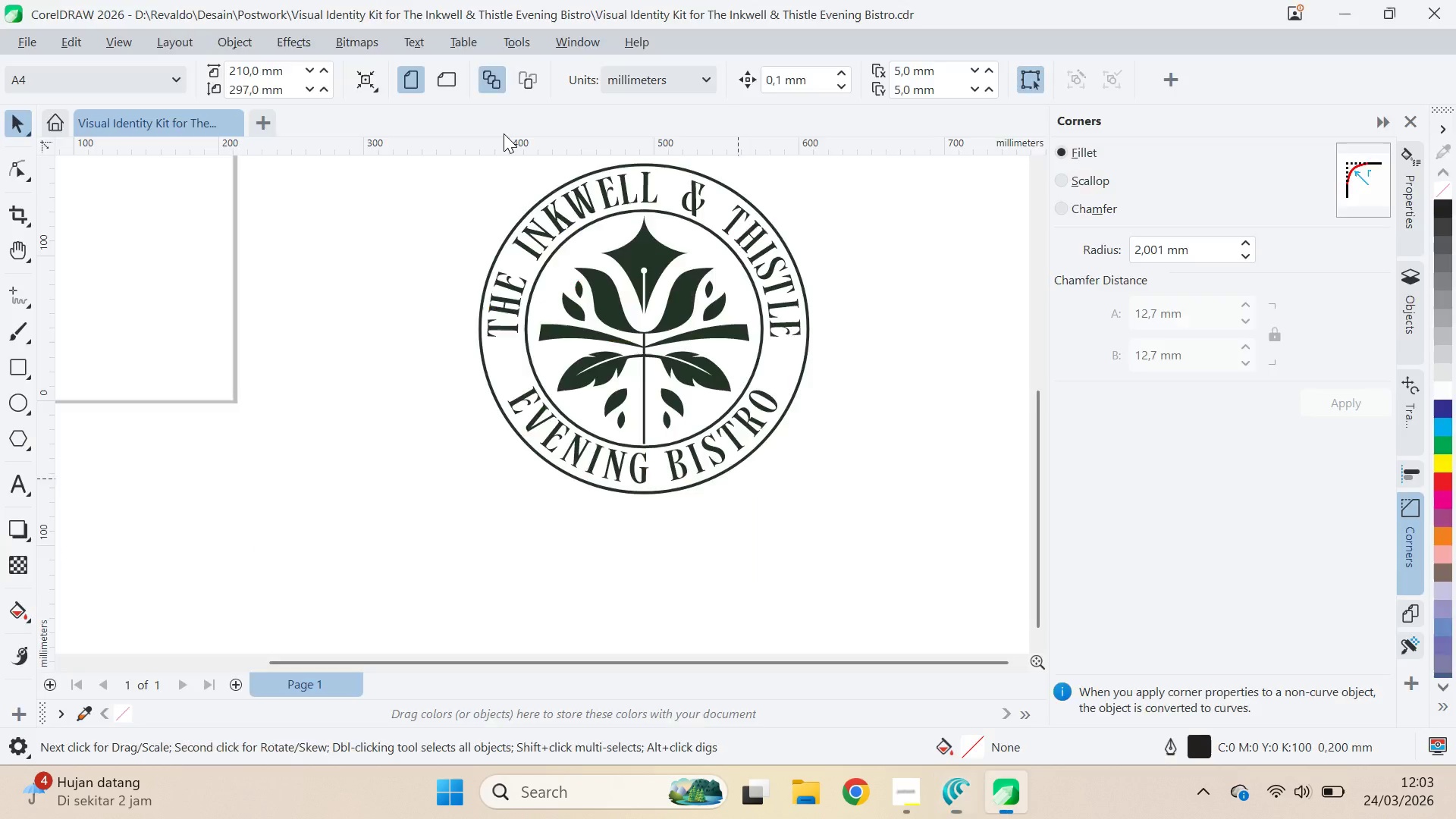 
key(Alt+Tab)
 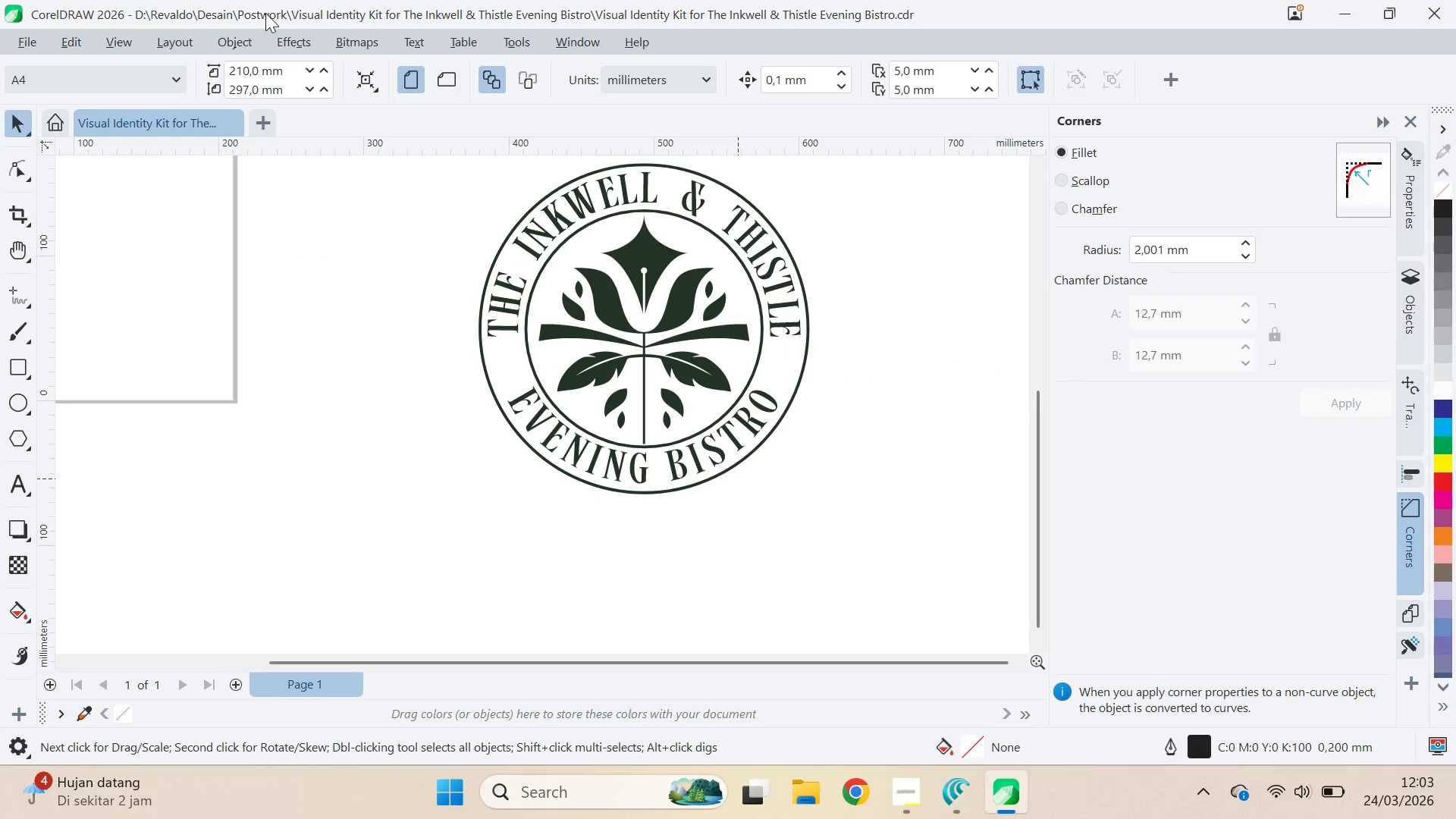 
left_click_drag(start_coordinate=[265, 13], to_coordinate=[907, 20])
 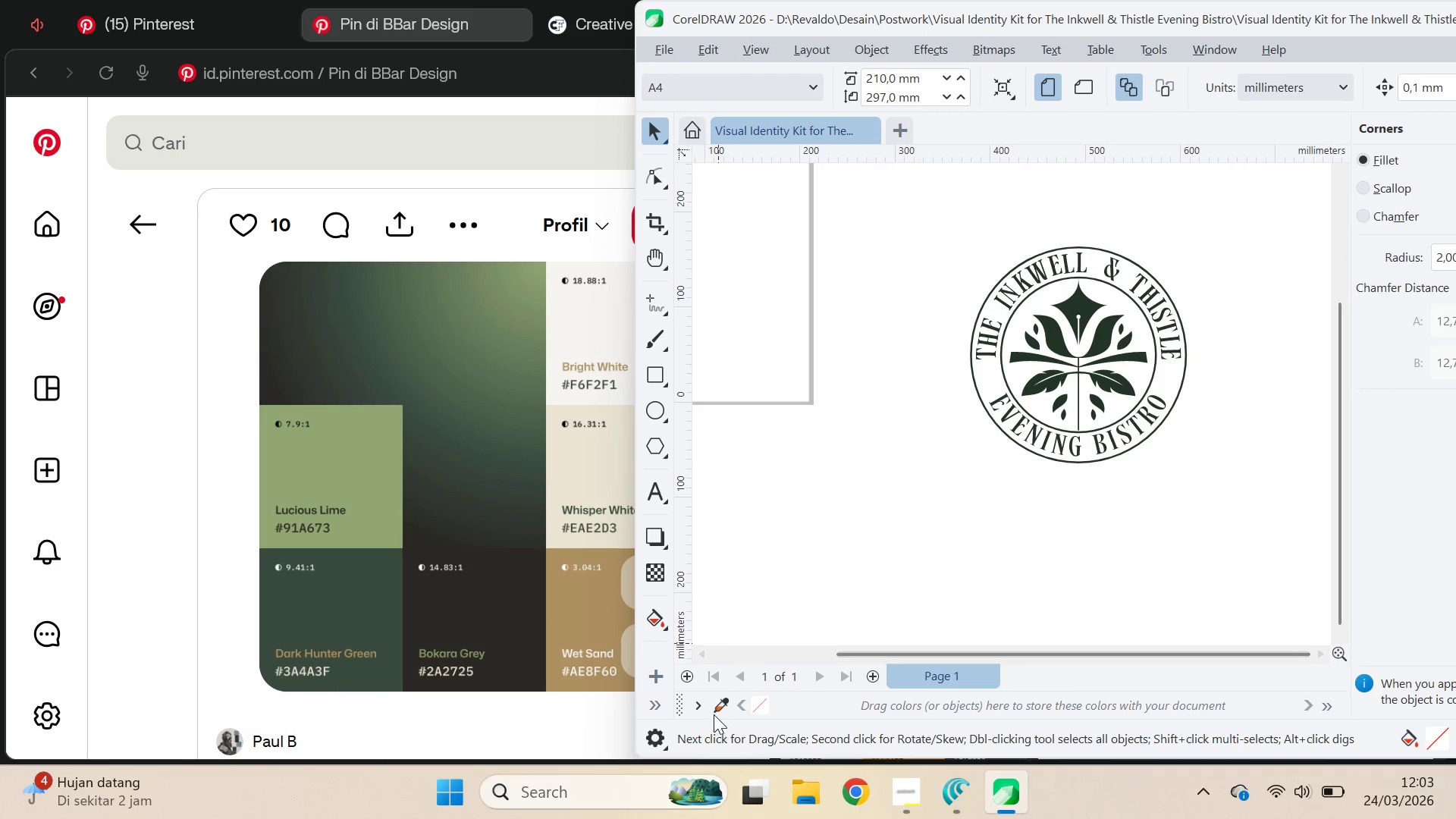 
left_click([714, 713])
 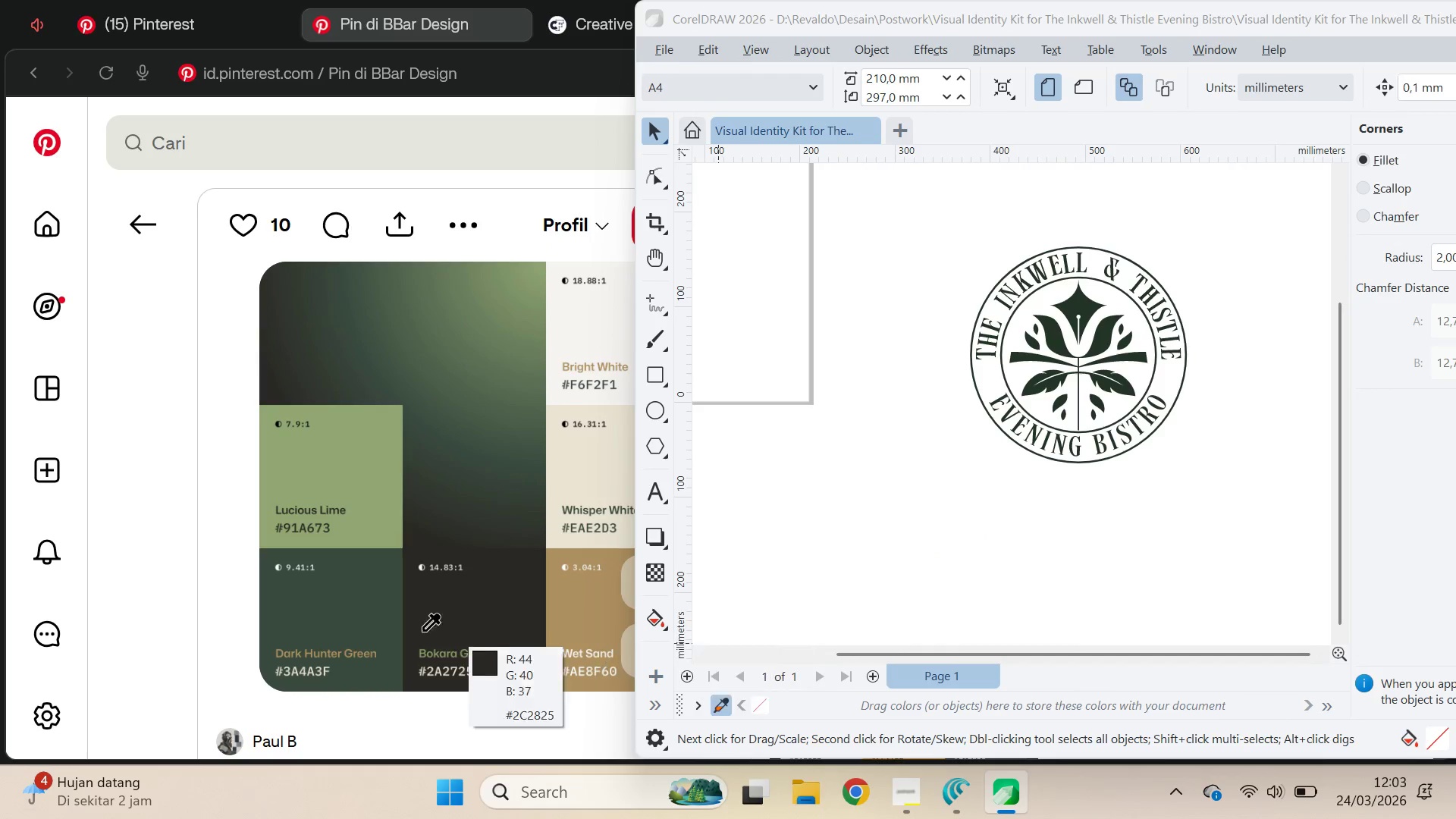 
hold_key(key=ControlLeft, duration=1.5)
left_click([355, 597])
 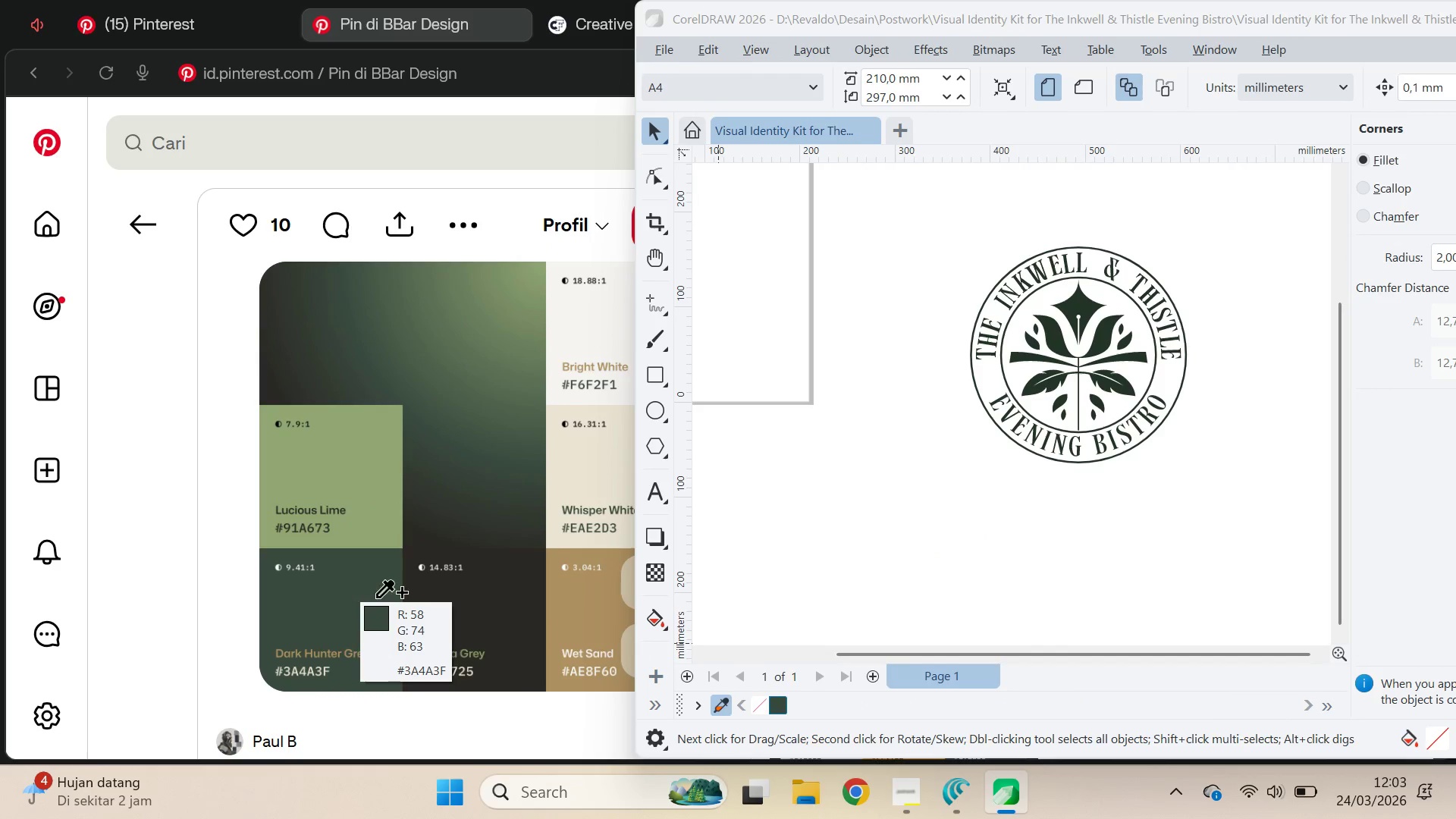 
hold_key(key=ControlLeft, duration=1.52)
left_click([585, 316])
 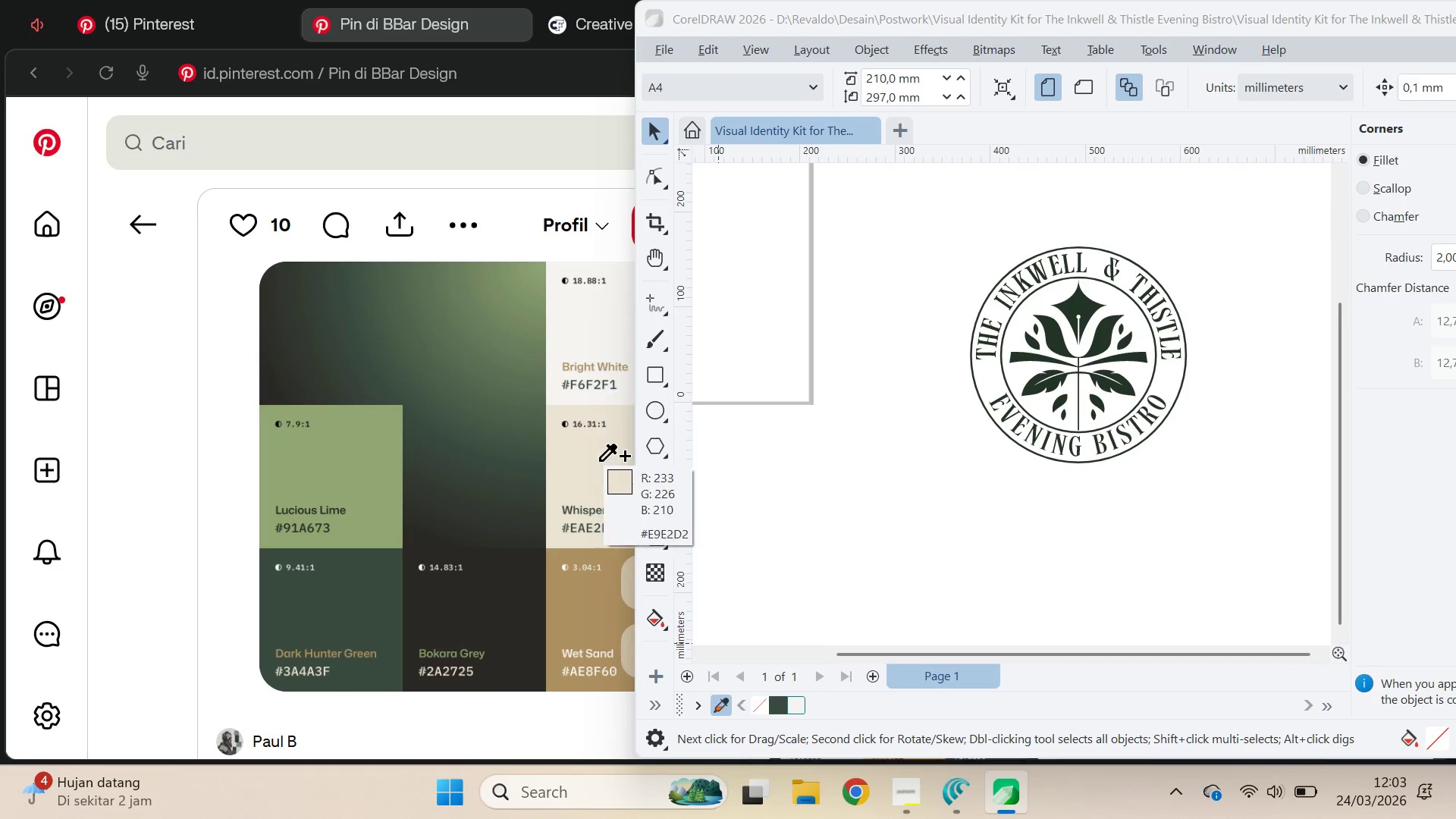 
hold_key(key=ControlLeft, duration=1.51)
left_click([601, 464])
 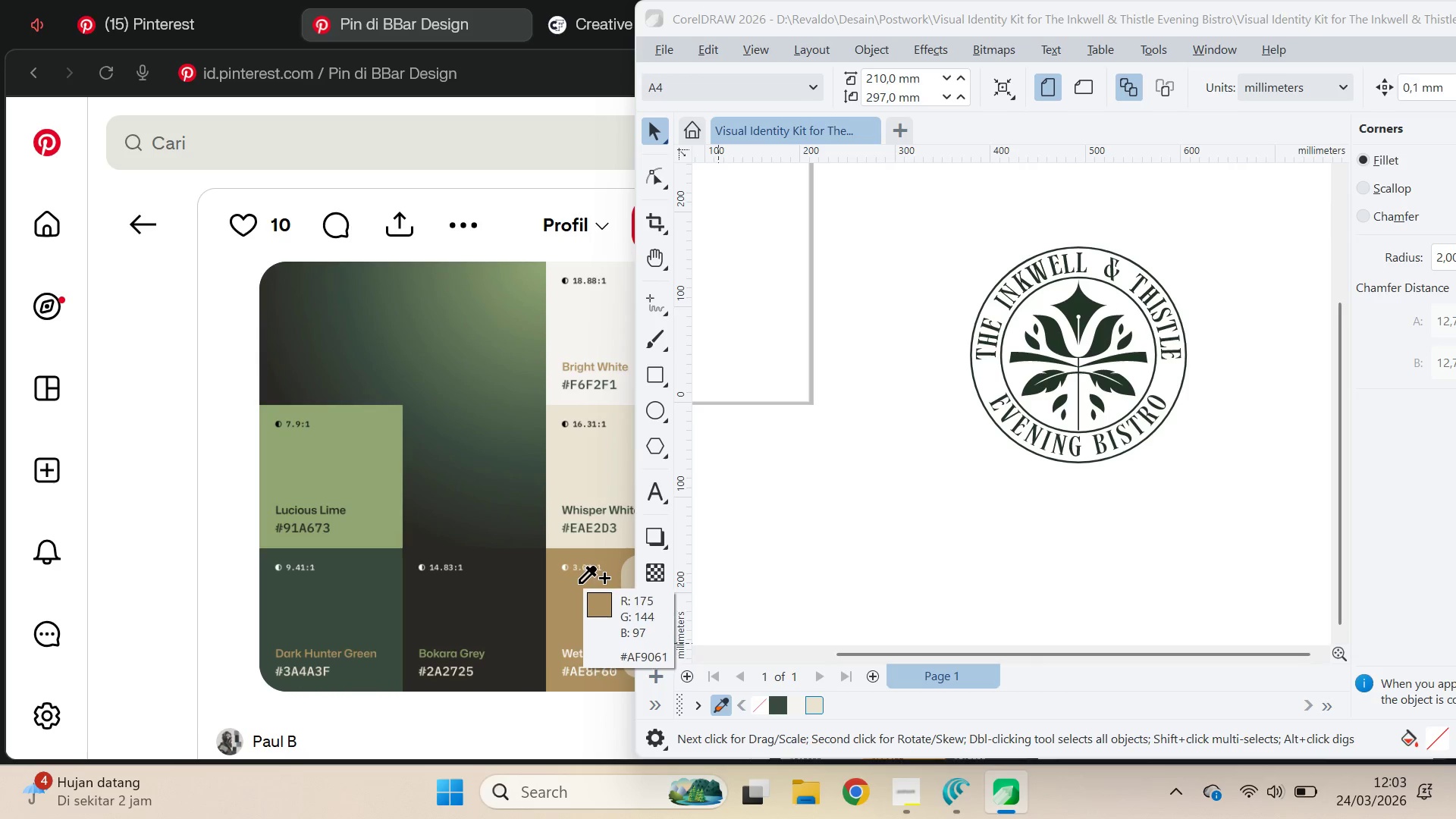 
left_click([581, 585])
 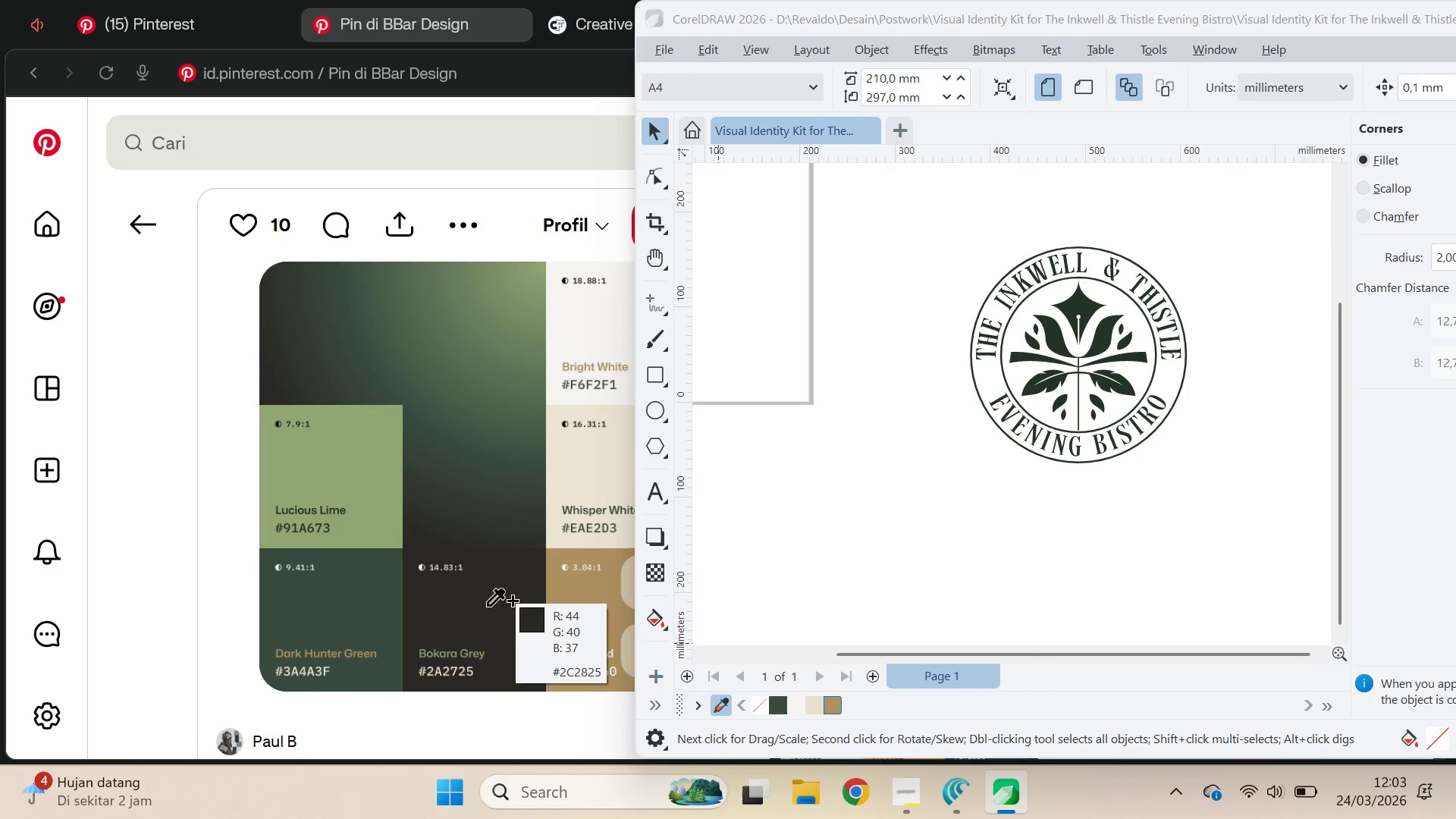 
double_click([485, 606])
 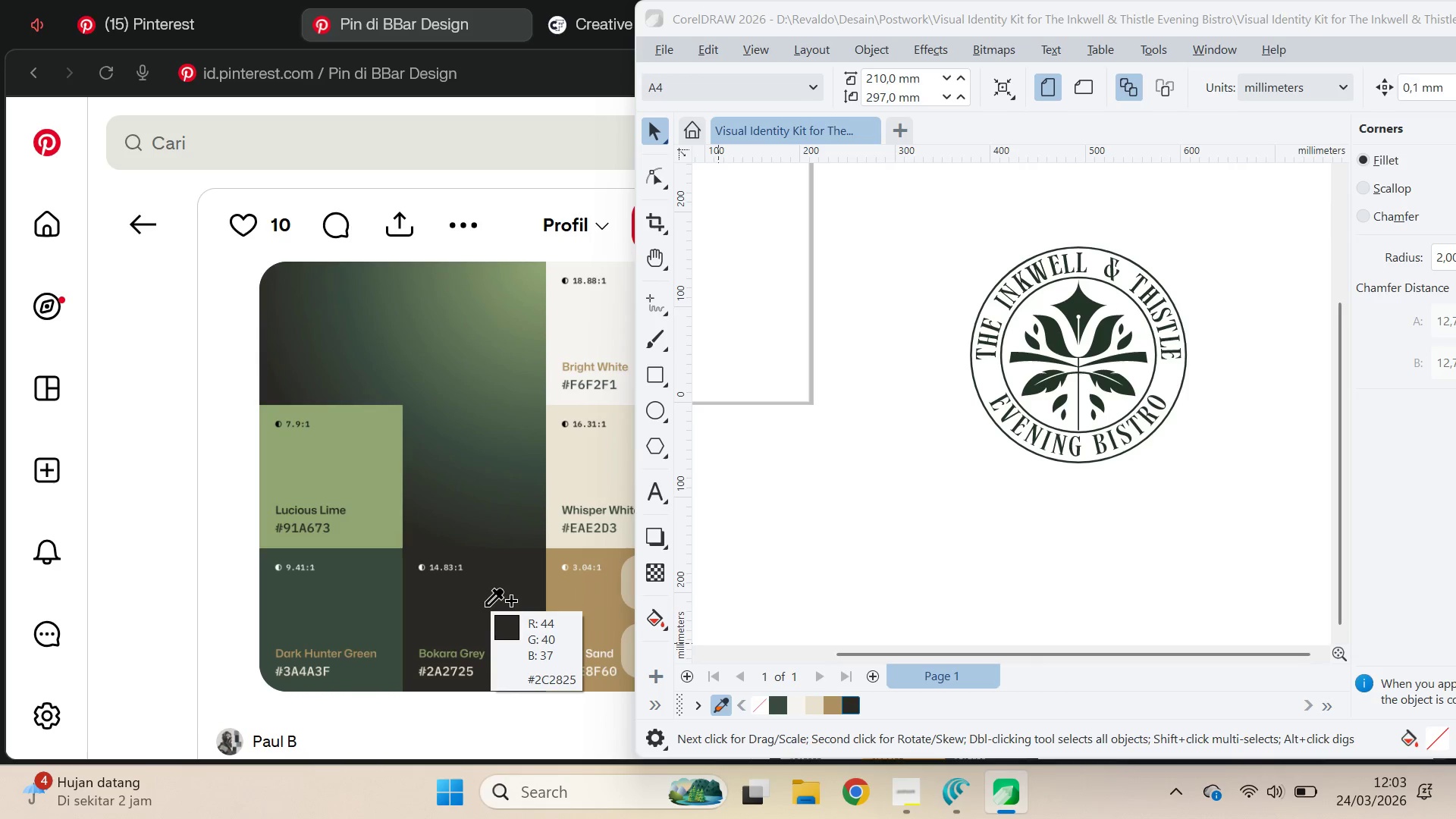 
hold_key(key=ControlLeft, duration=1.34)
left_click([375, 496])
 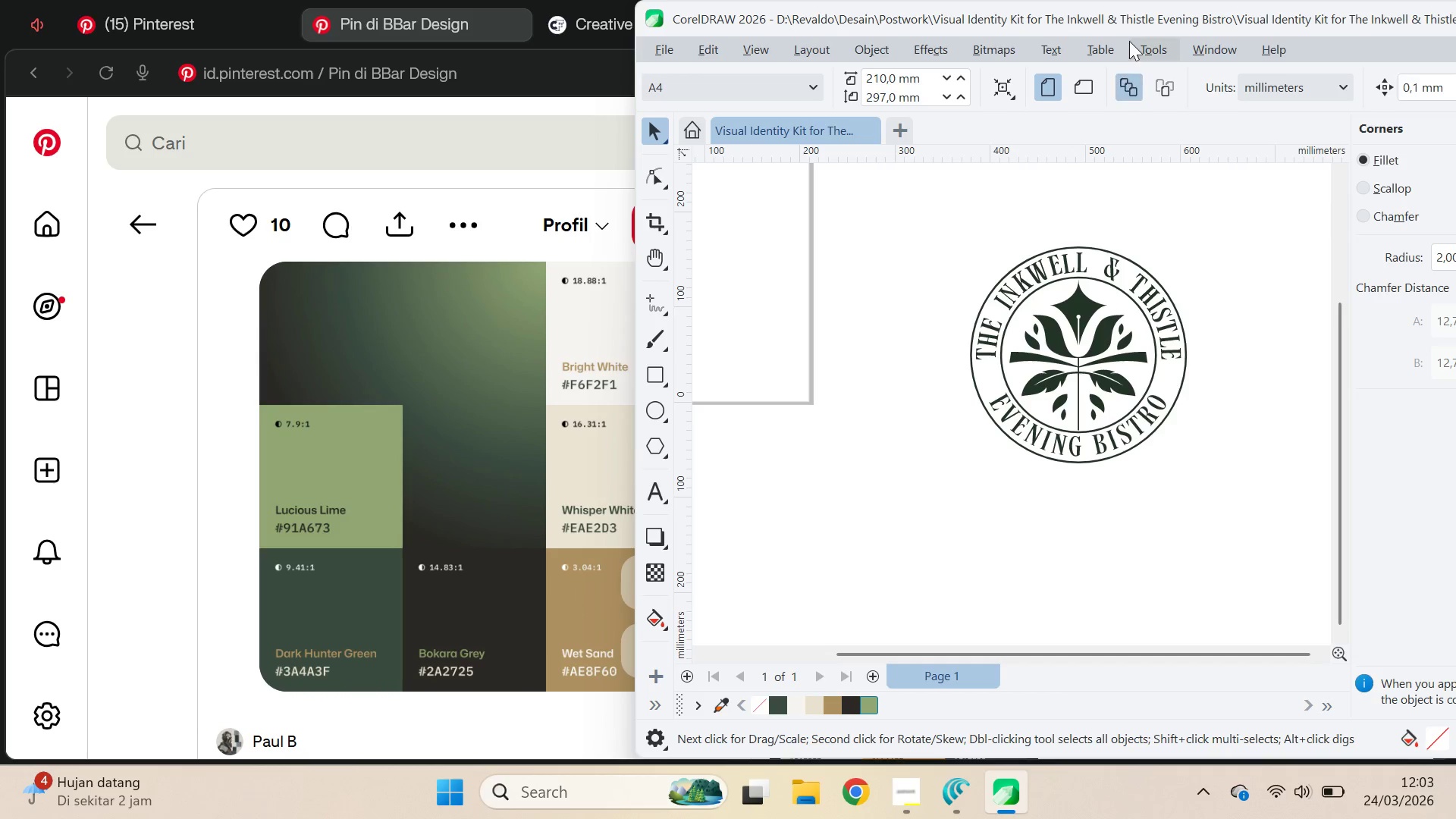 
double_click([1129, 23])
 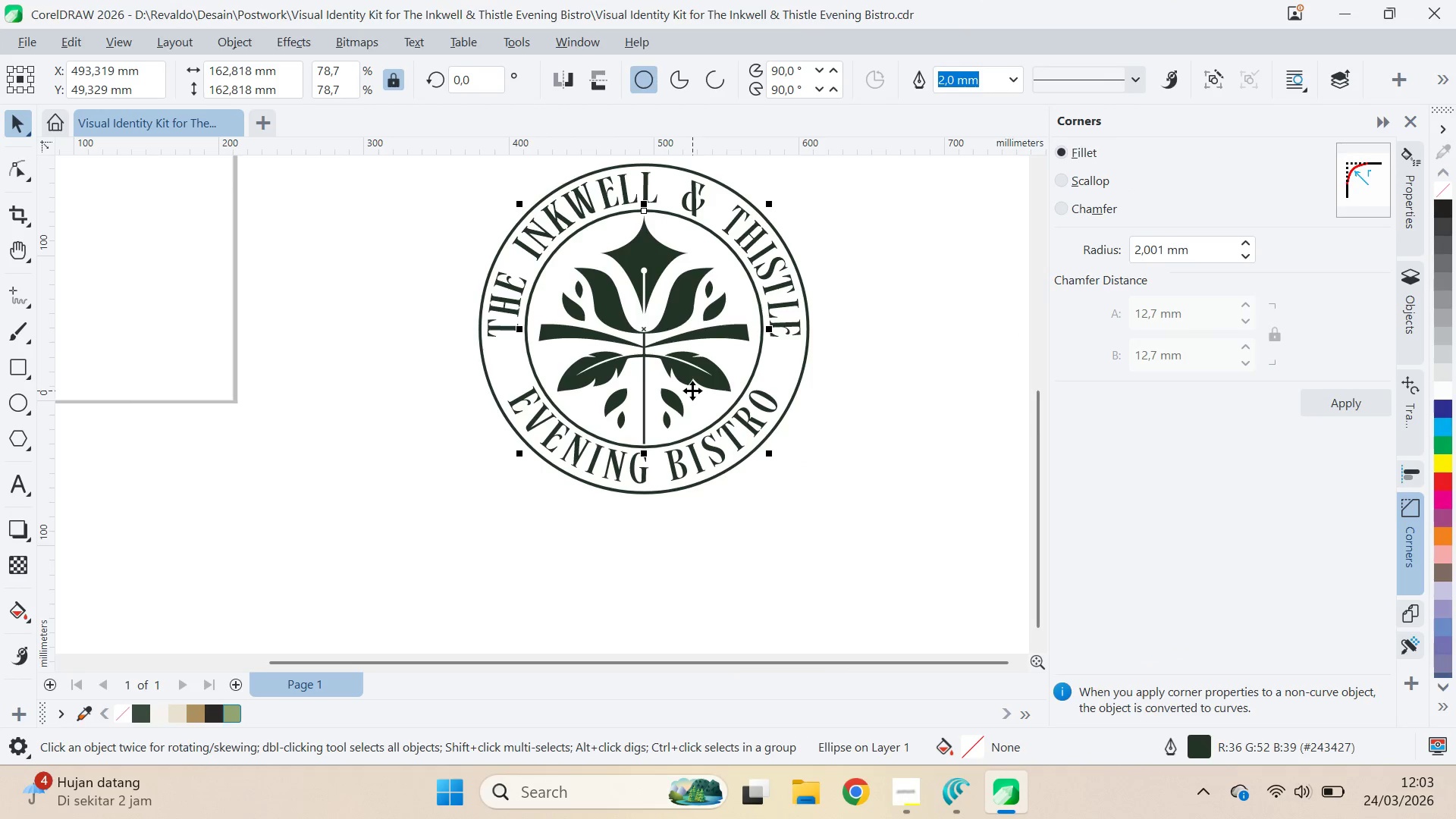 
hold_key(key=ShiftLeft, duration=1.5)
left_click([792, 325])
 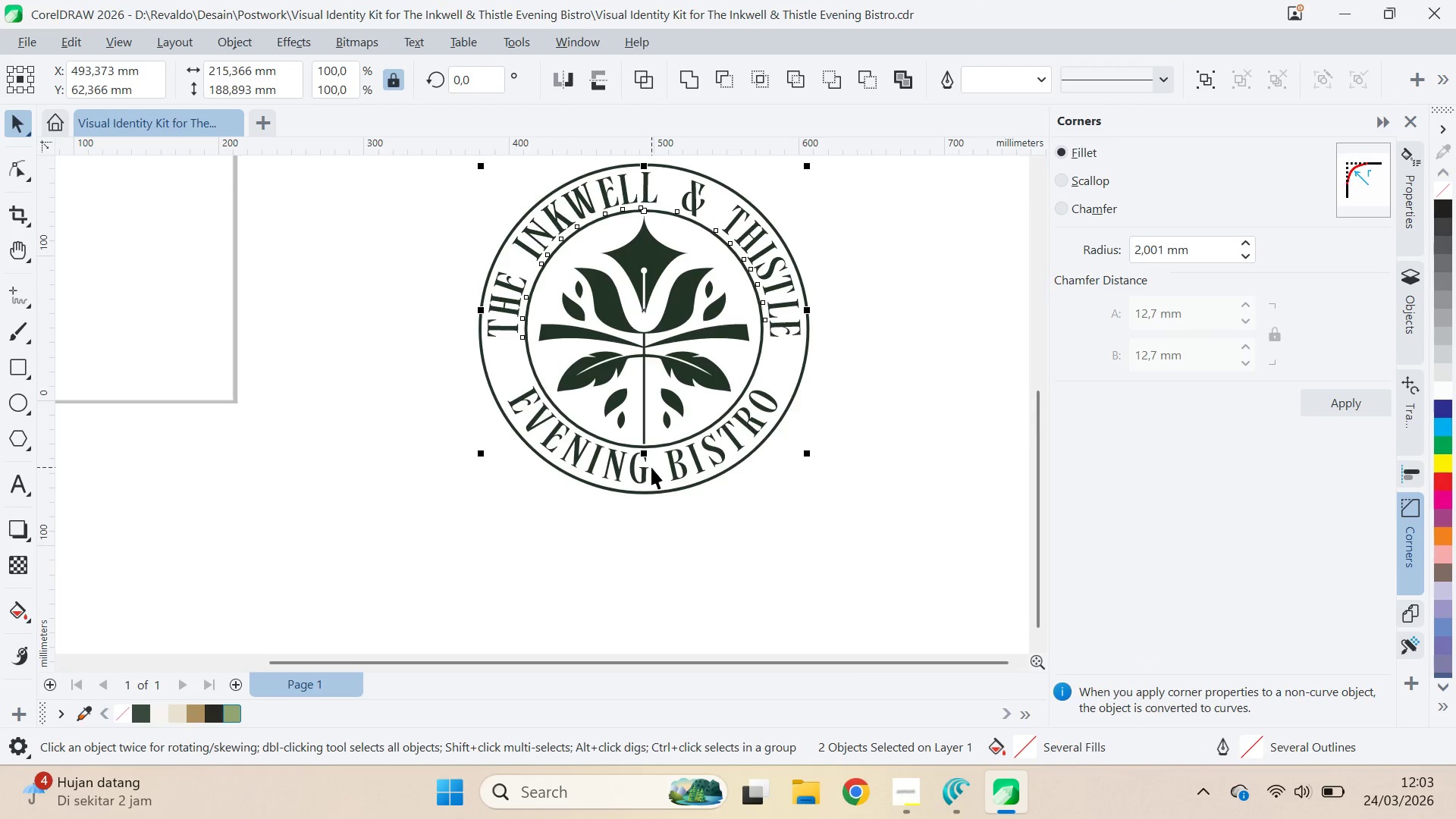 
key(Shift+ShiftLeft)
 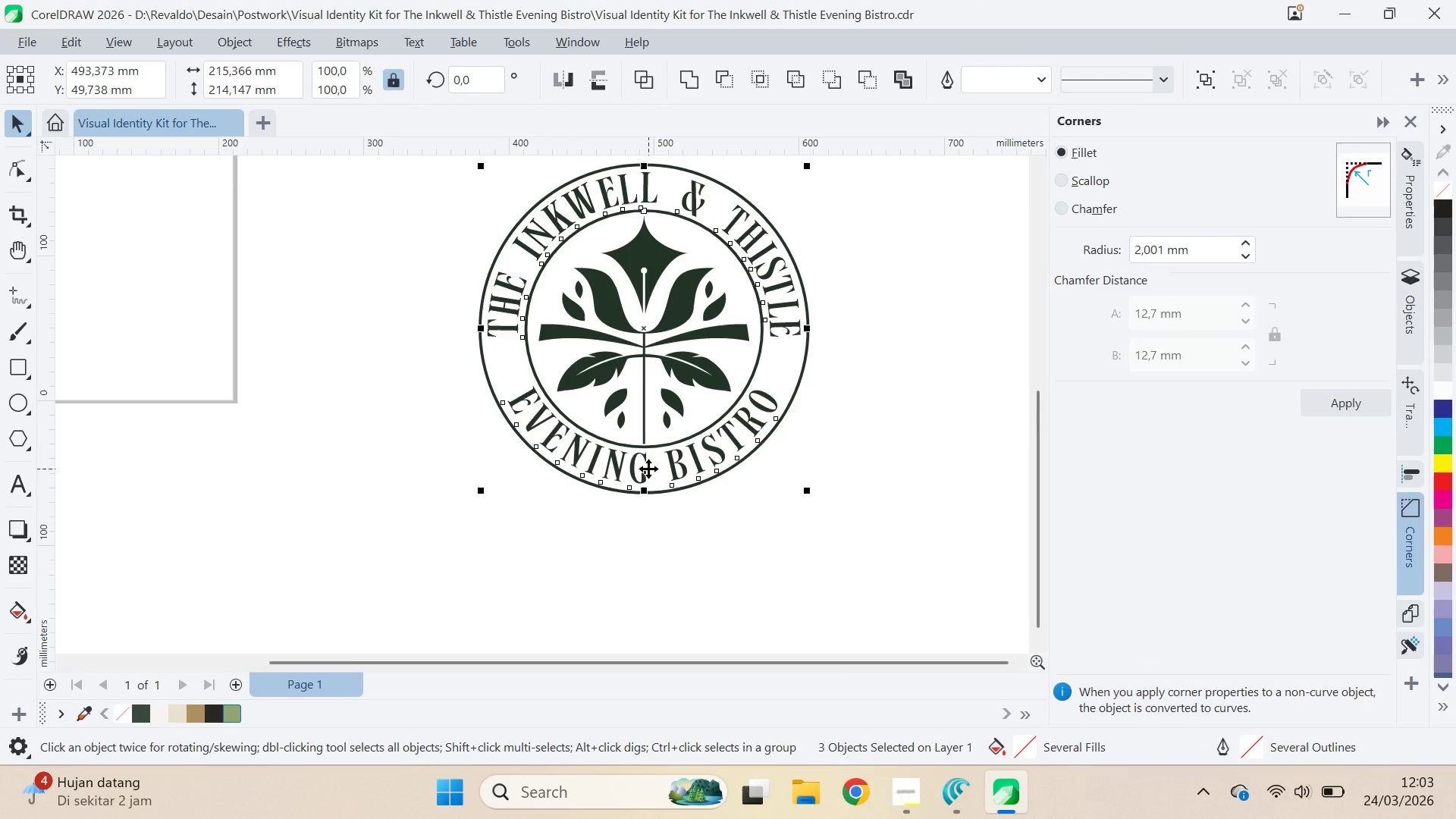 
key(Shift+ShiftLeft)
 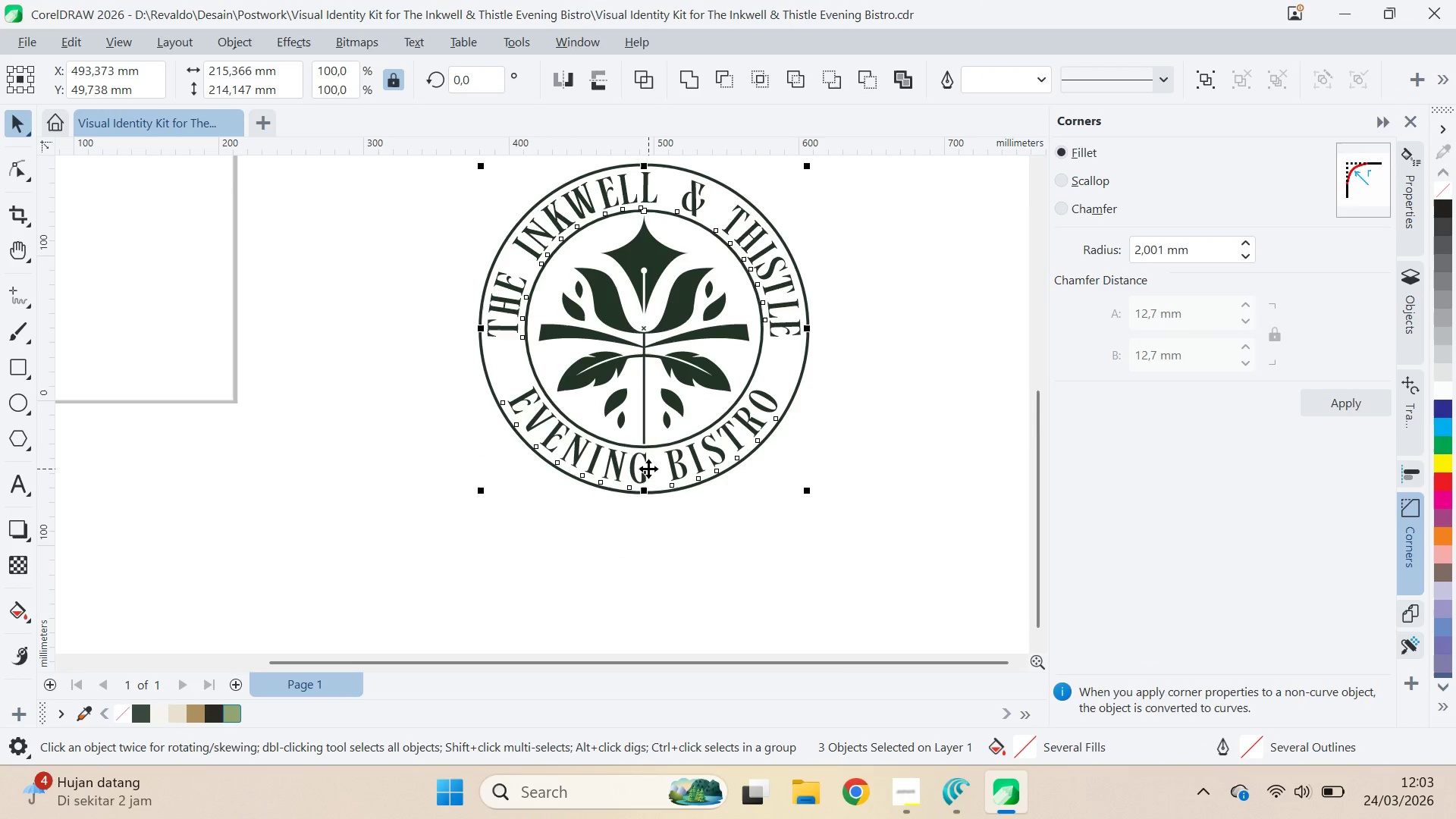 
key(Shift+ShiftLeft)
 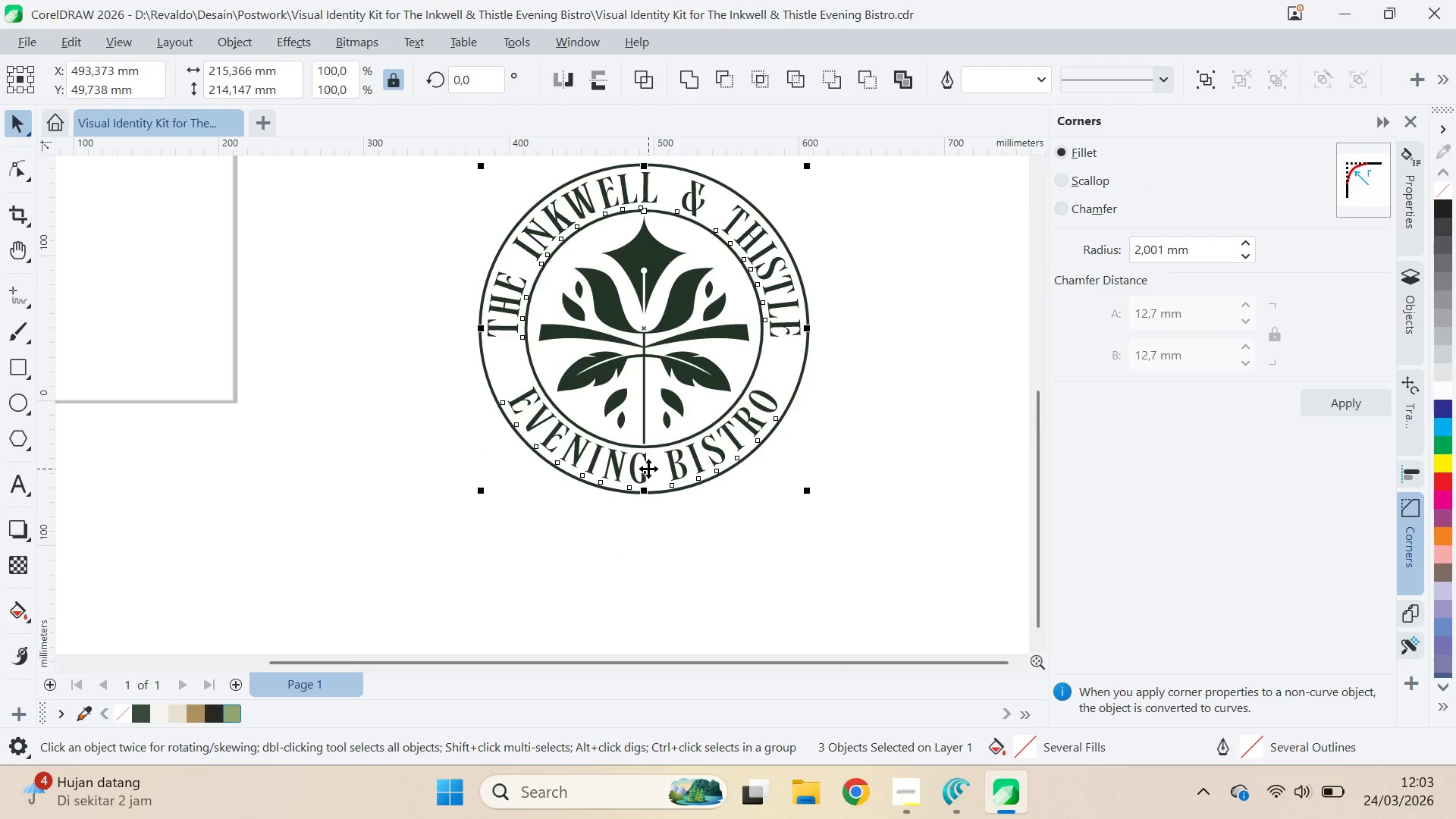 
key(Shift+ShiftLeft)
 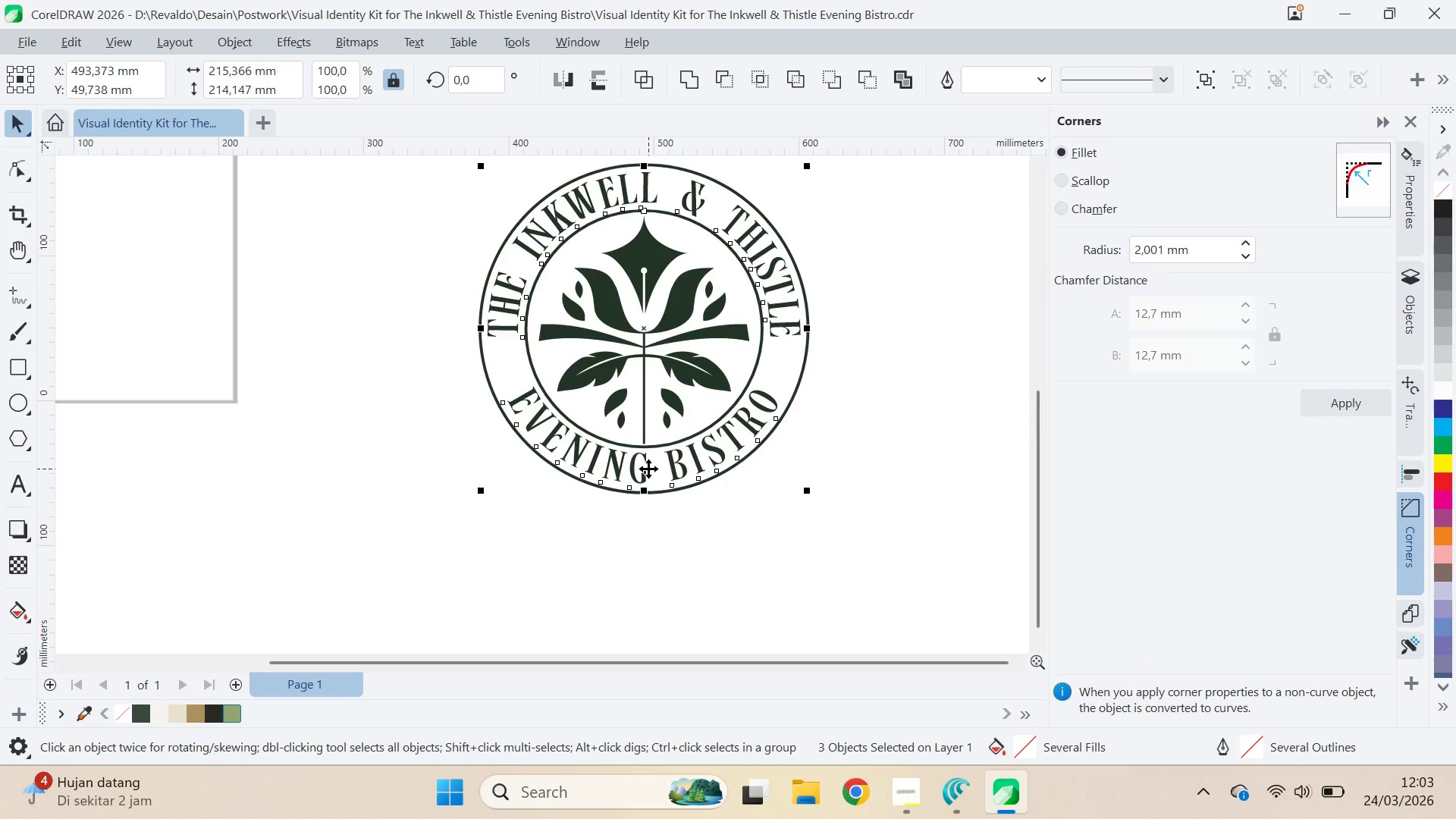 
key(Shift+ShiftLeft)
 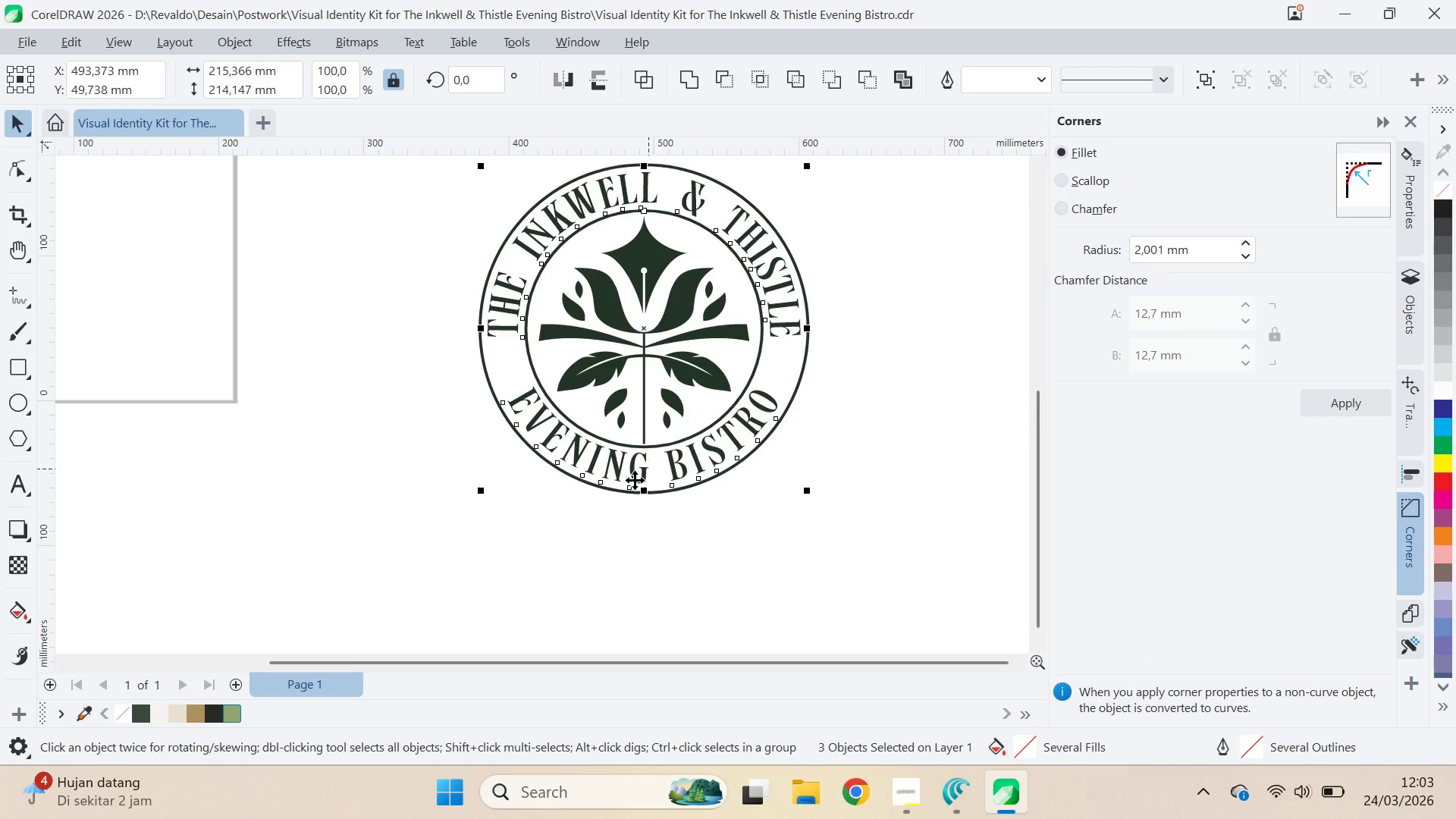 
key(Shift+ShiftLeft)
 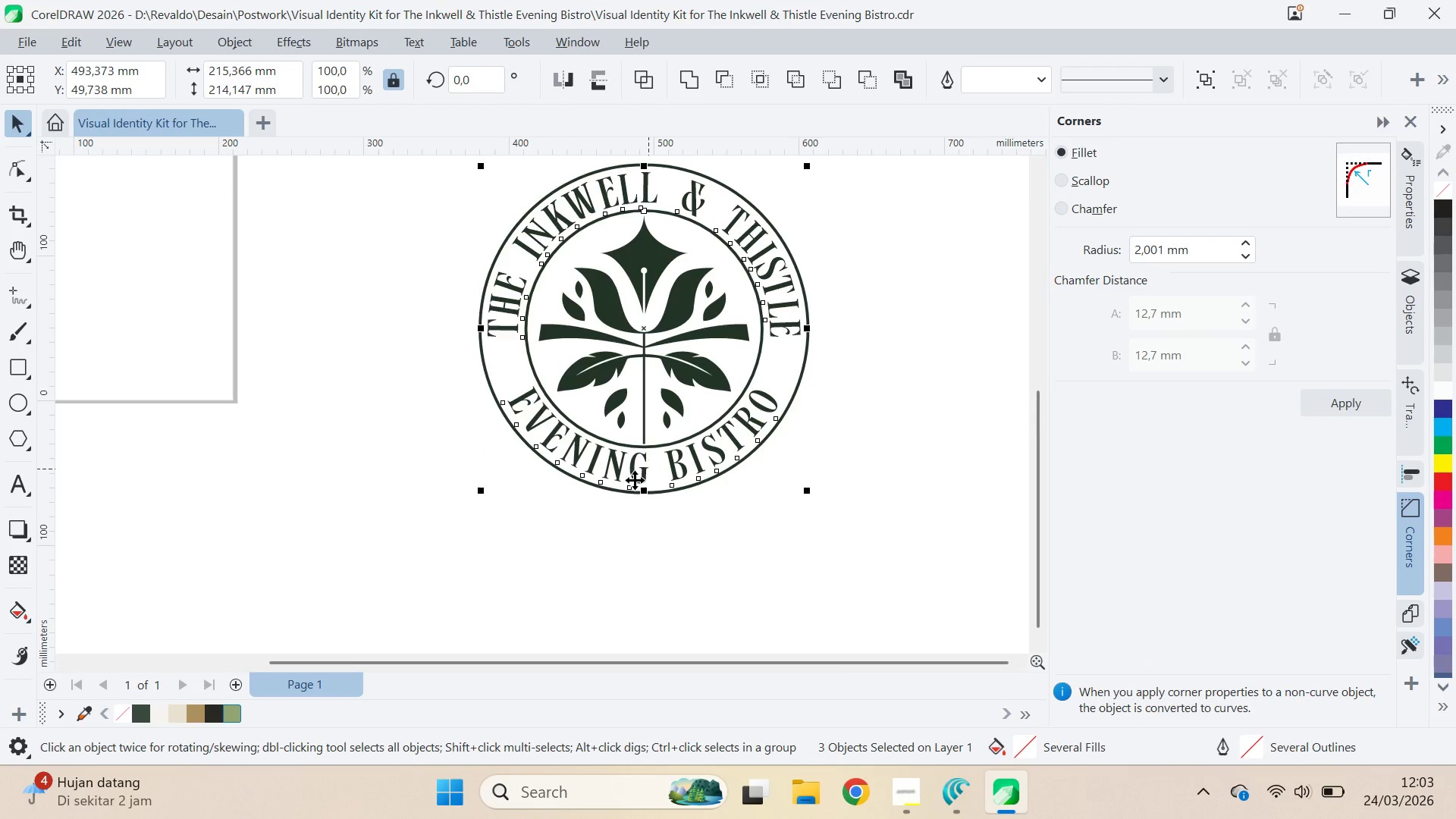 
key(Shift+ShiftLeft)
 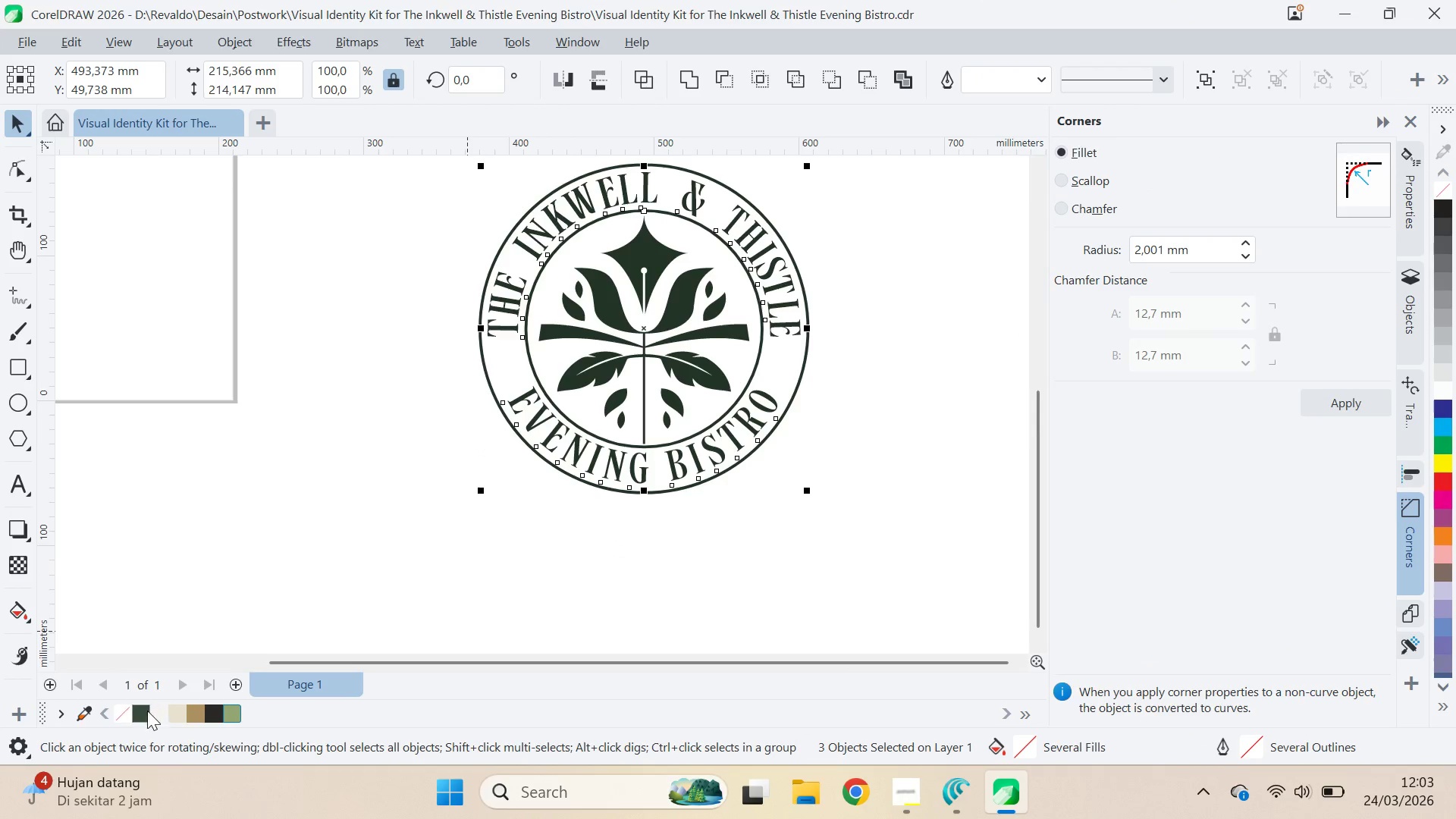 
left_click([145, 711])
 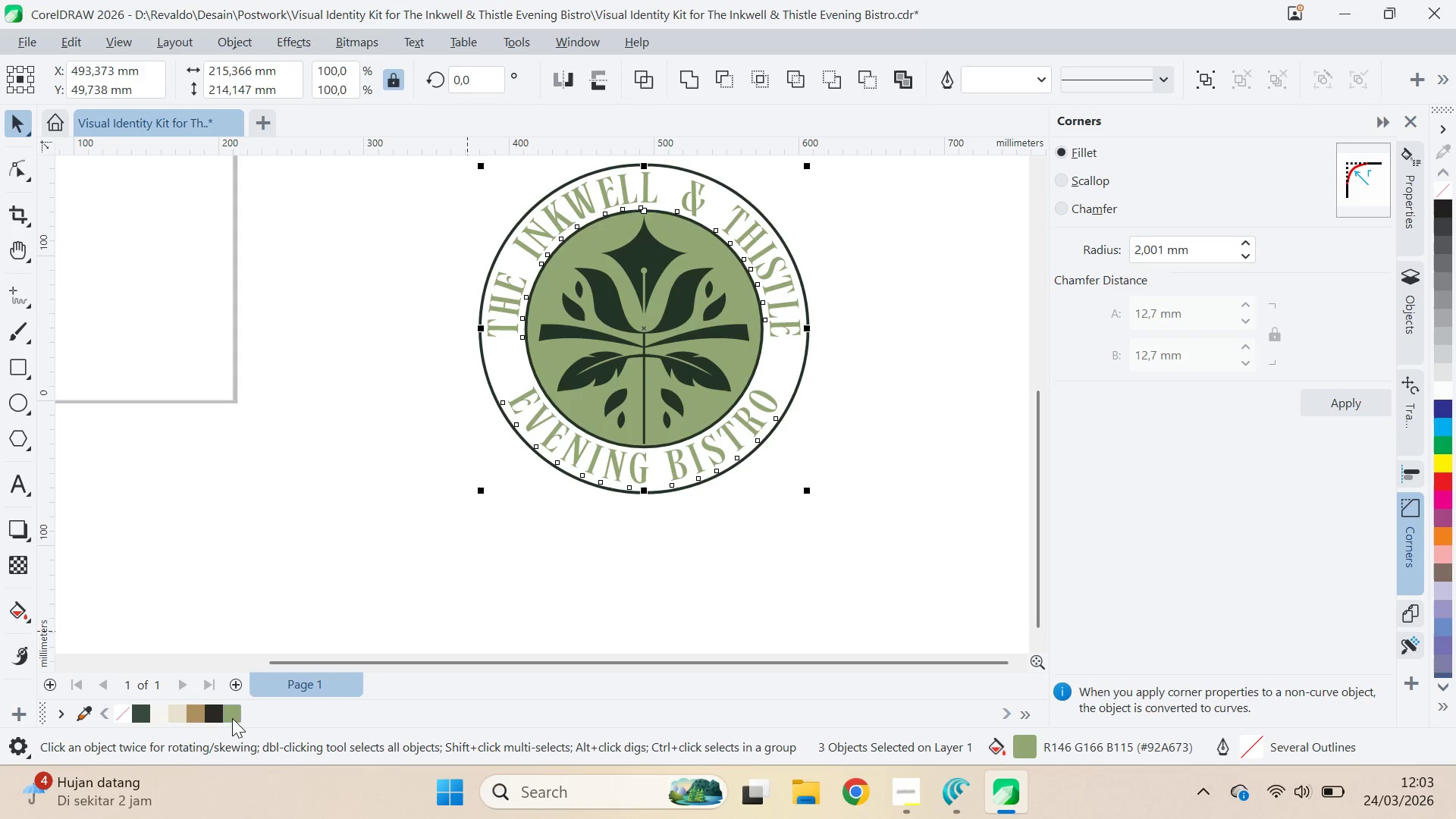 
key(Control+Z)
 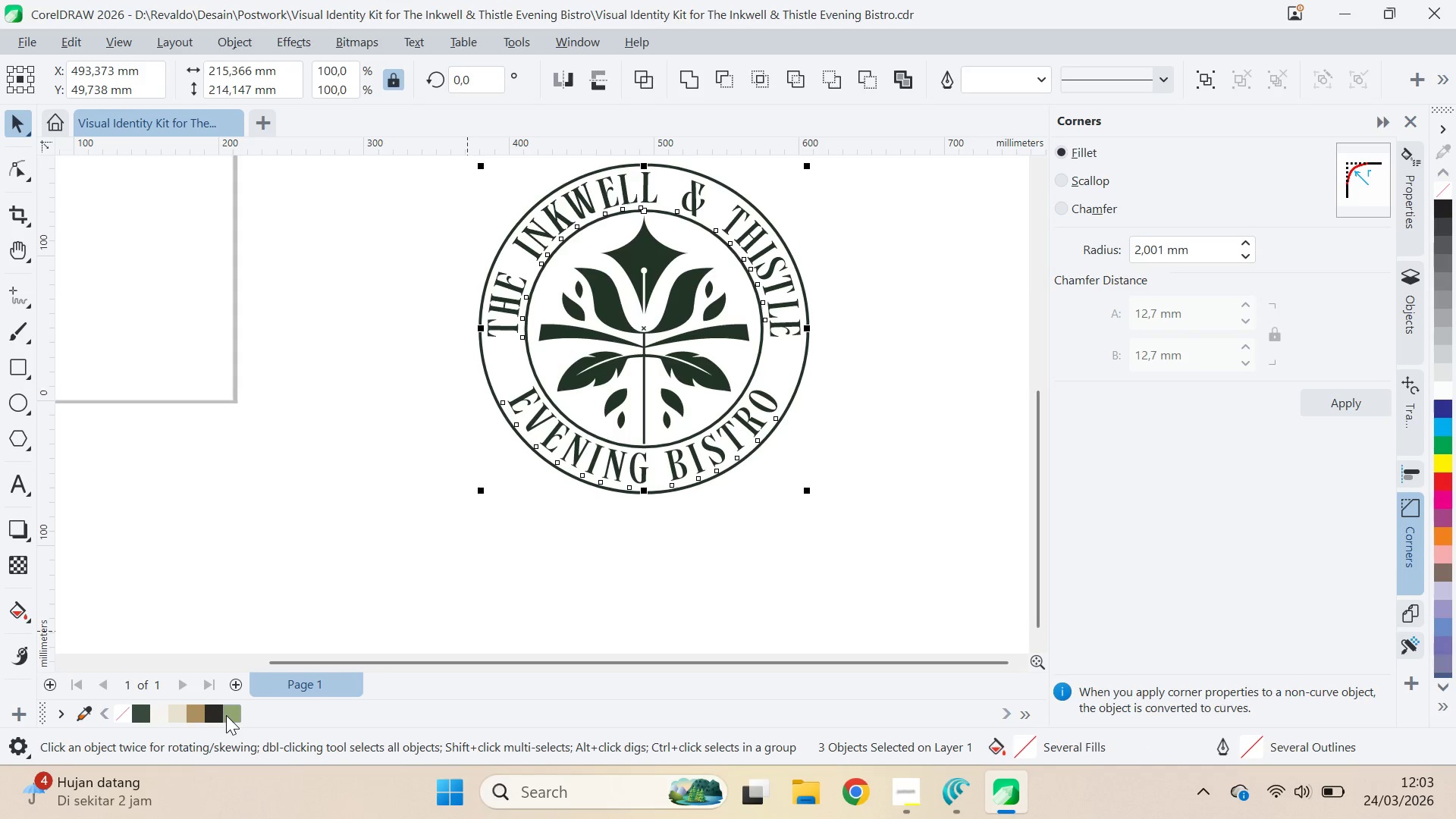 
hold_key(key=ControlLeft, duration=0.38)
 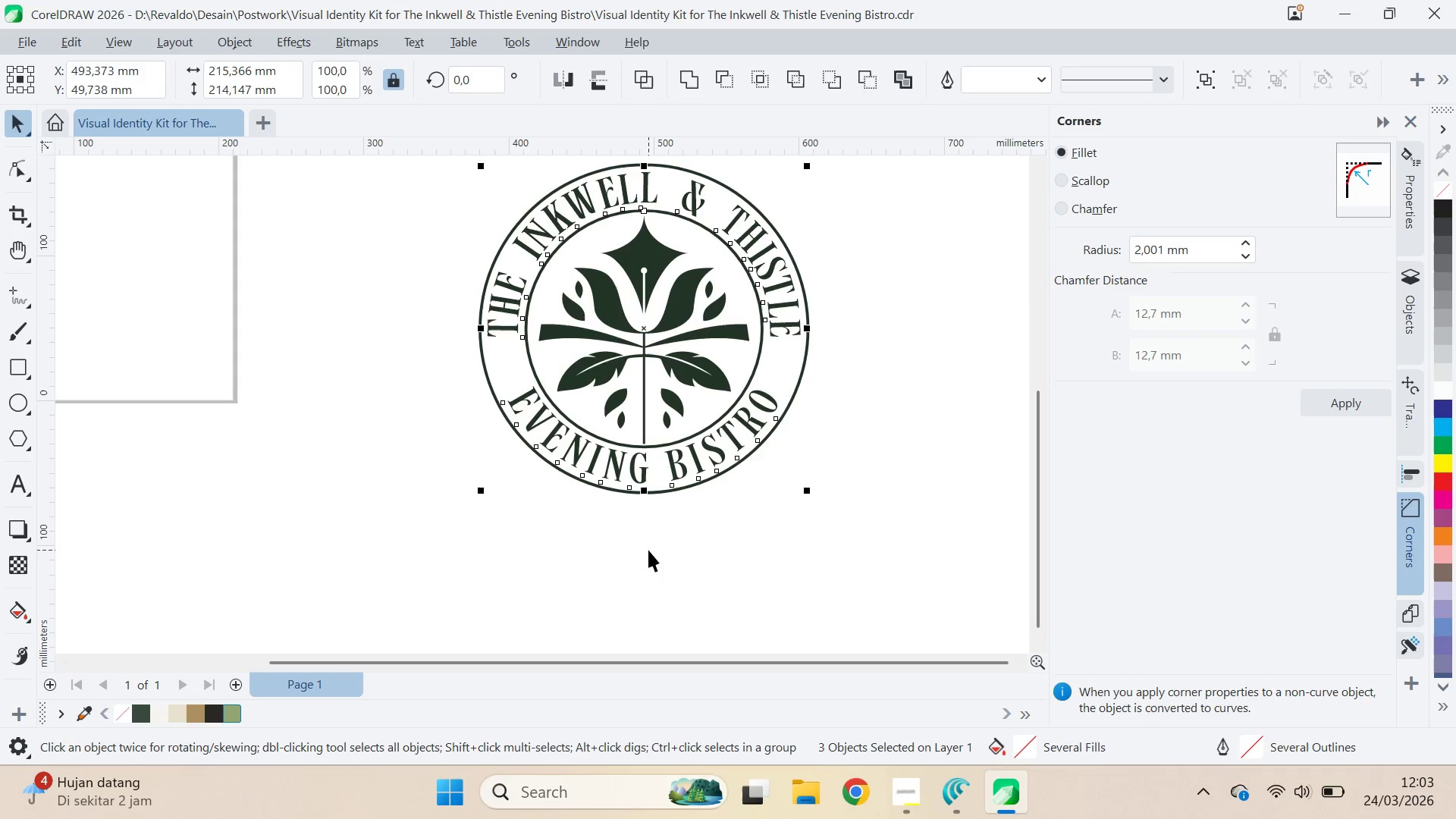 
hold_key(key=ControlLeft, duration=0.97)
 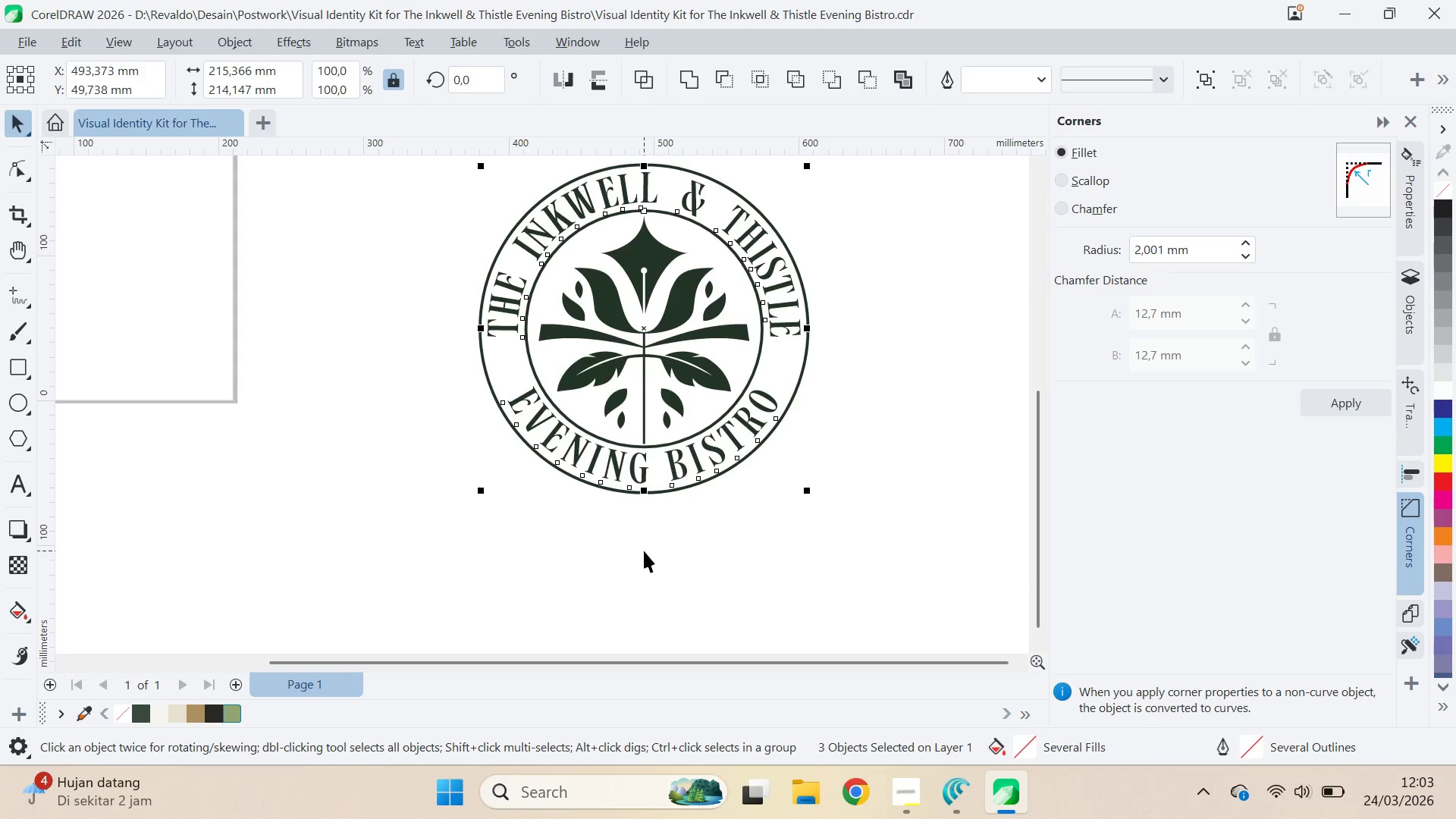 
left_click([644, 551])
 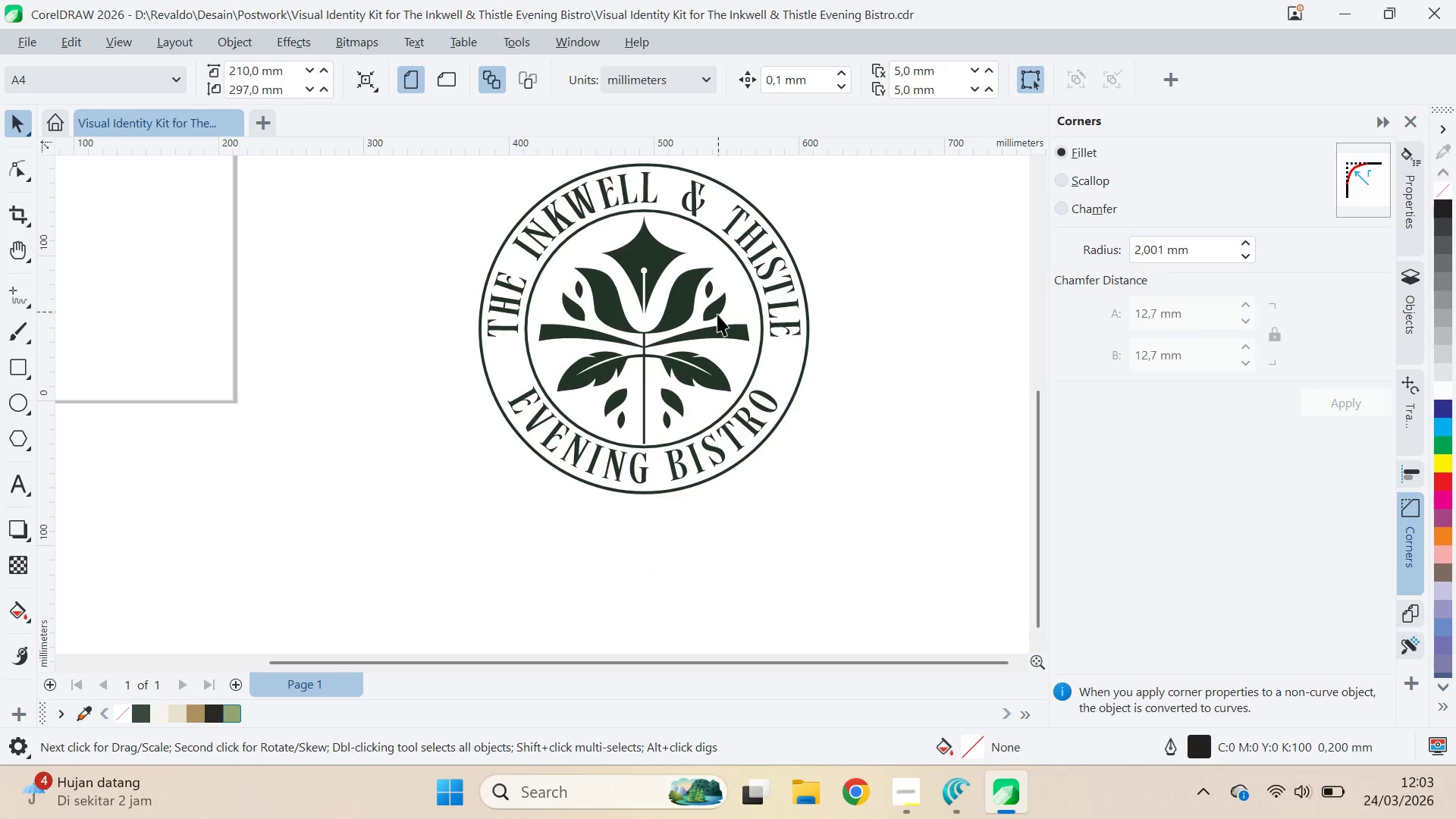 
left_click([717, 328])
 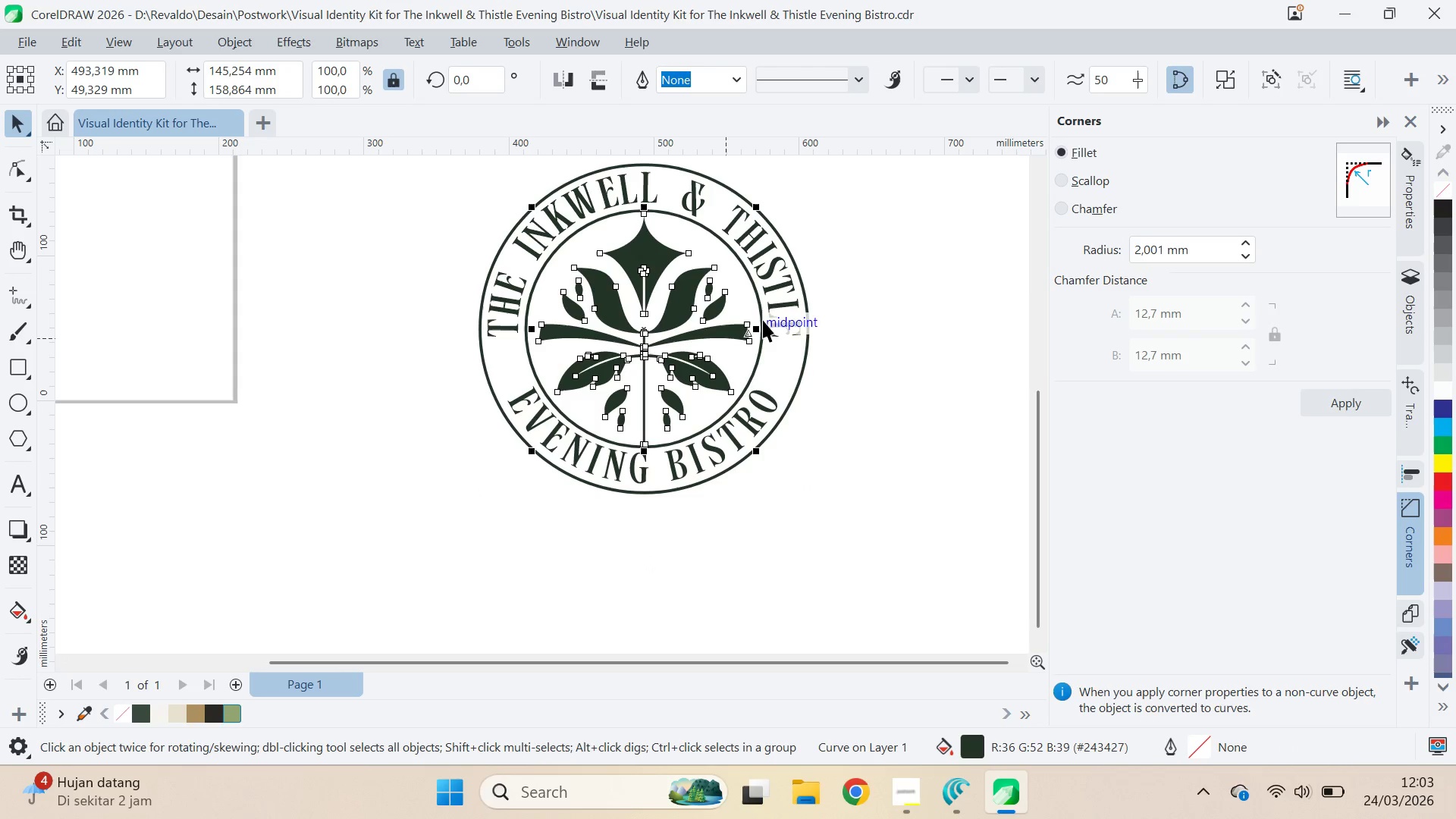 
hold_key(key=ShiftLeft, duration=1.5)
left_click([784, 285])
 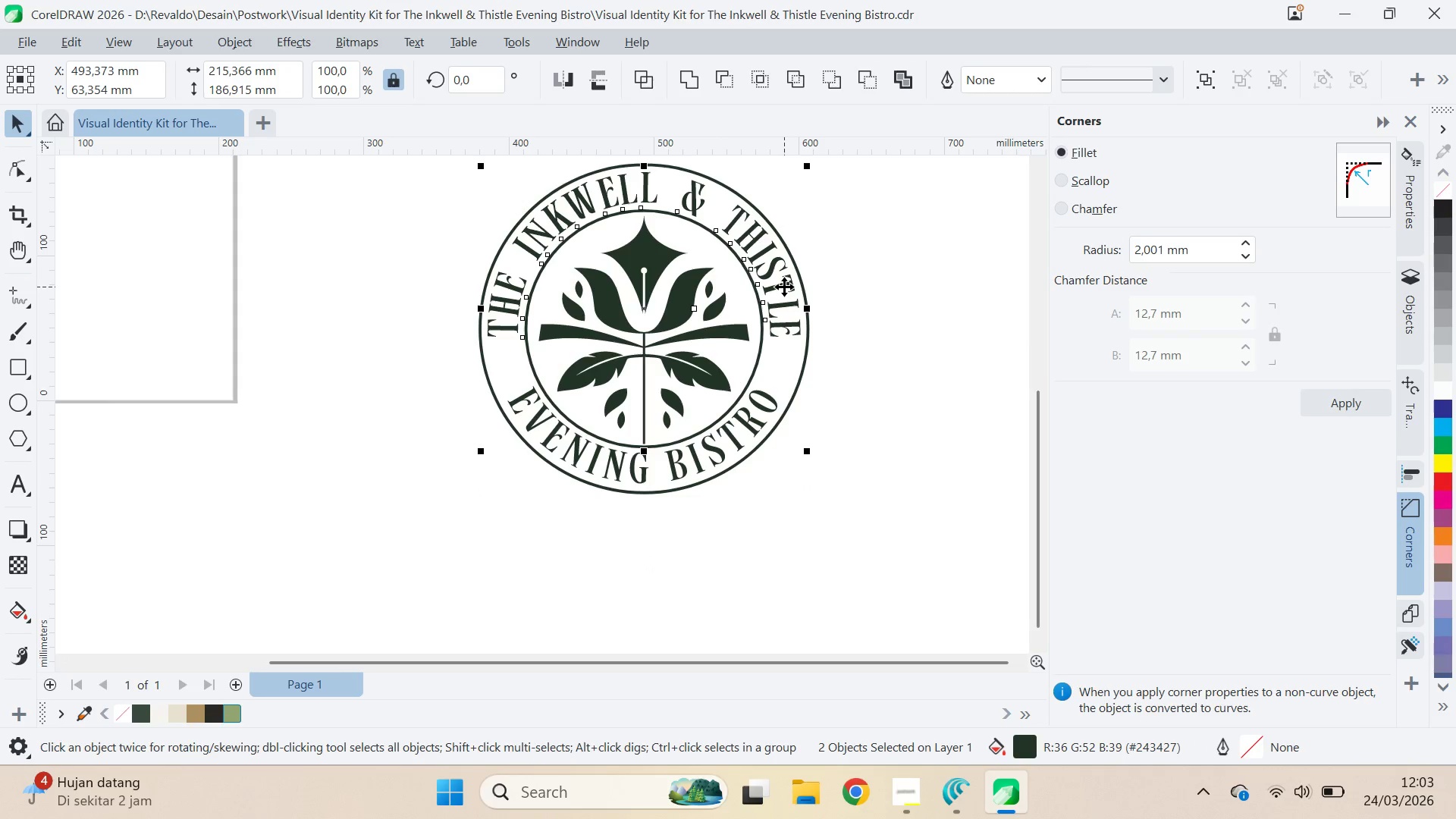 
hold_key(key=ShiftLeft, duration=1.5)
left_click([765, 397])
 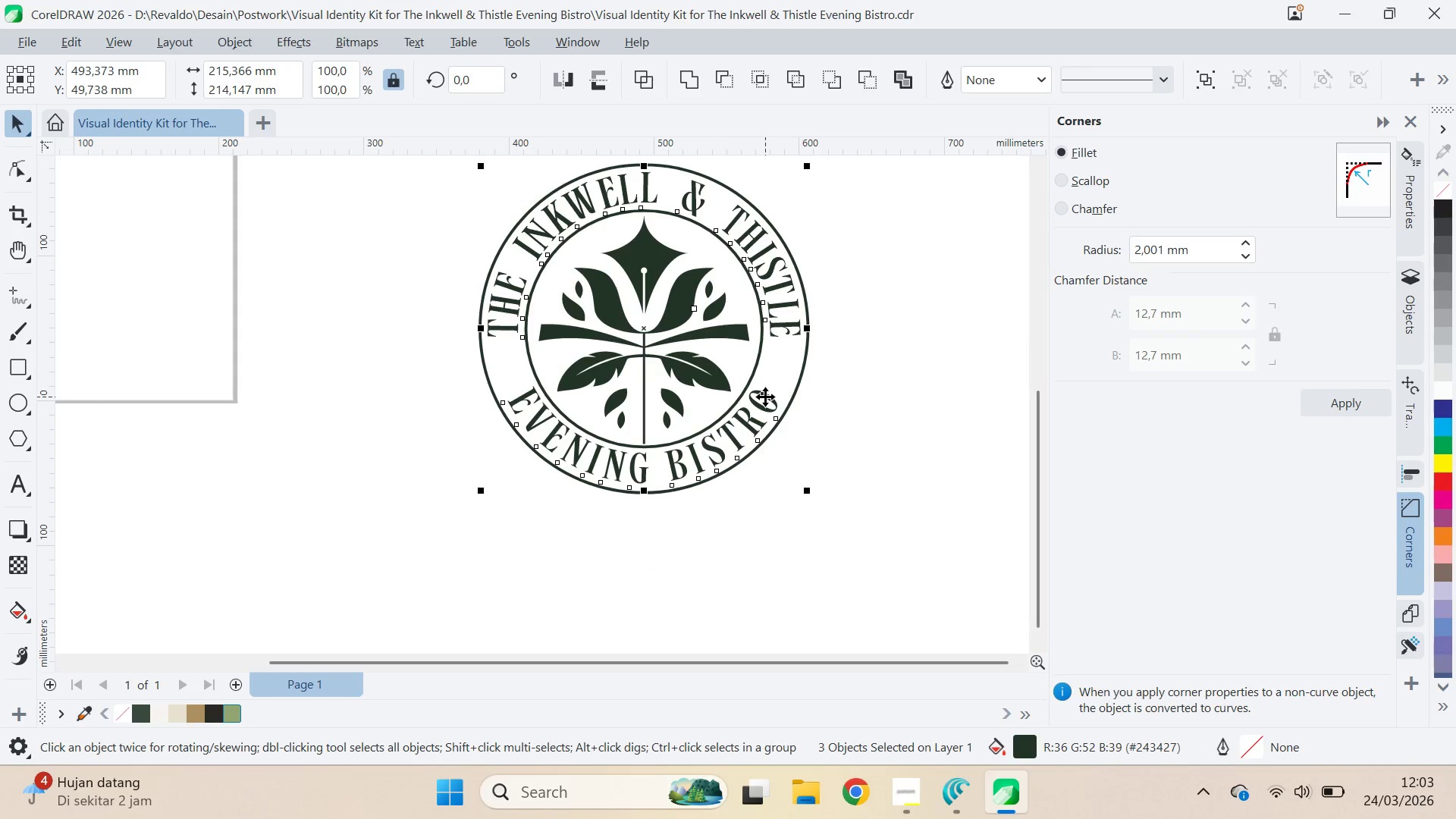 
double_click([140, 708])
 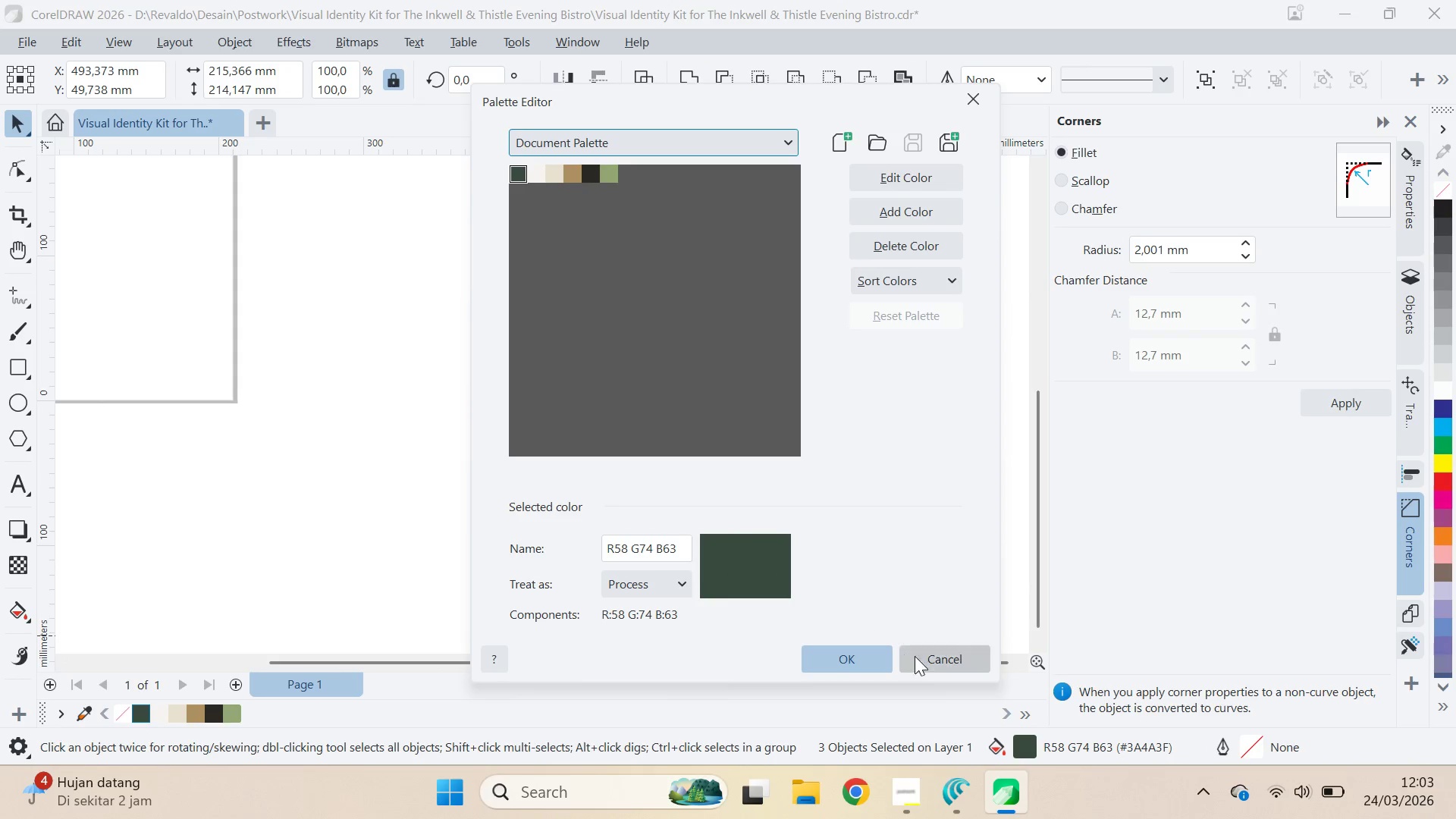 
left_click([927, 661])
 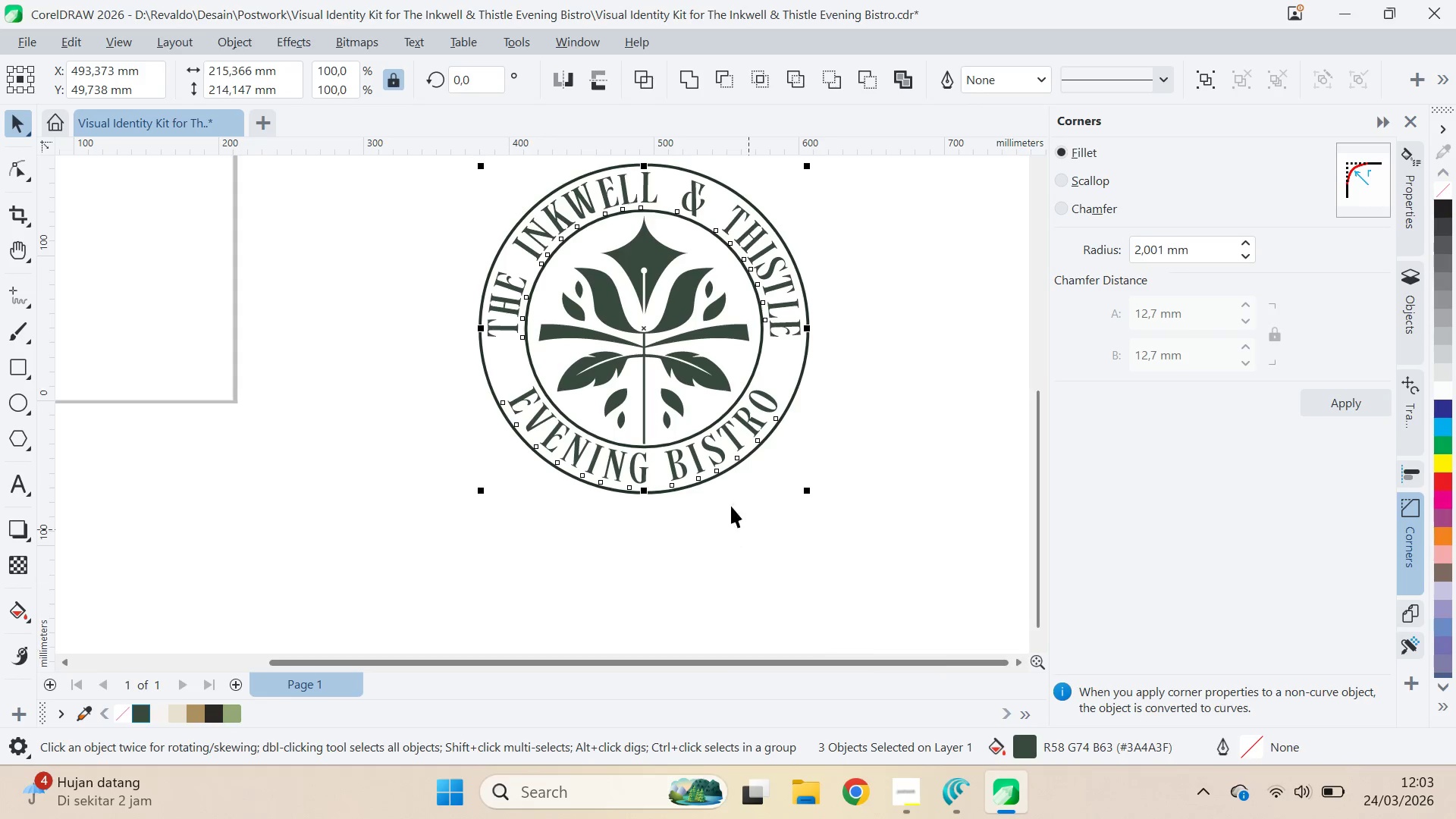 
type(qv)
 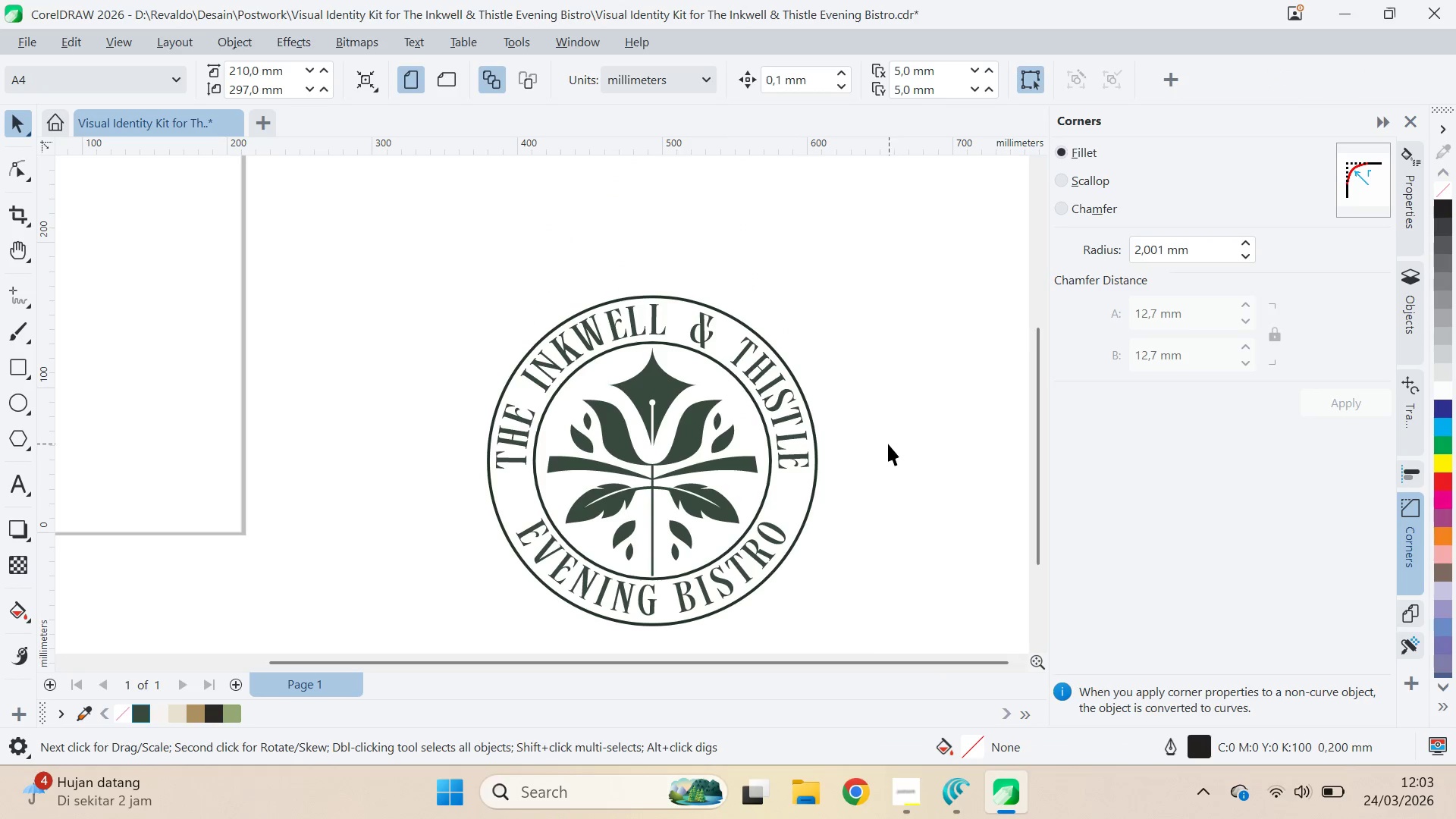 
left_click_drag(start_coordinate=[811, 419], to_coordinate=[820, 551])
 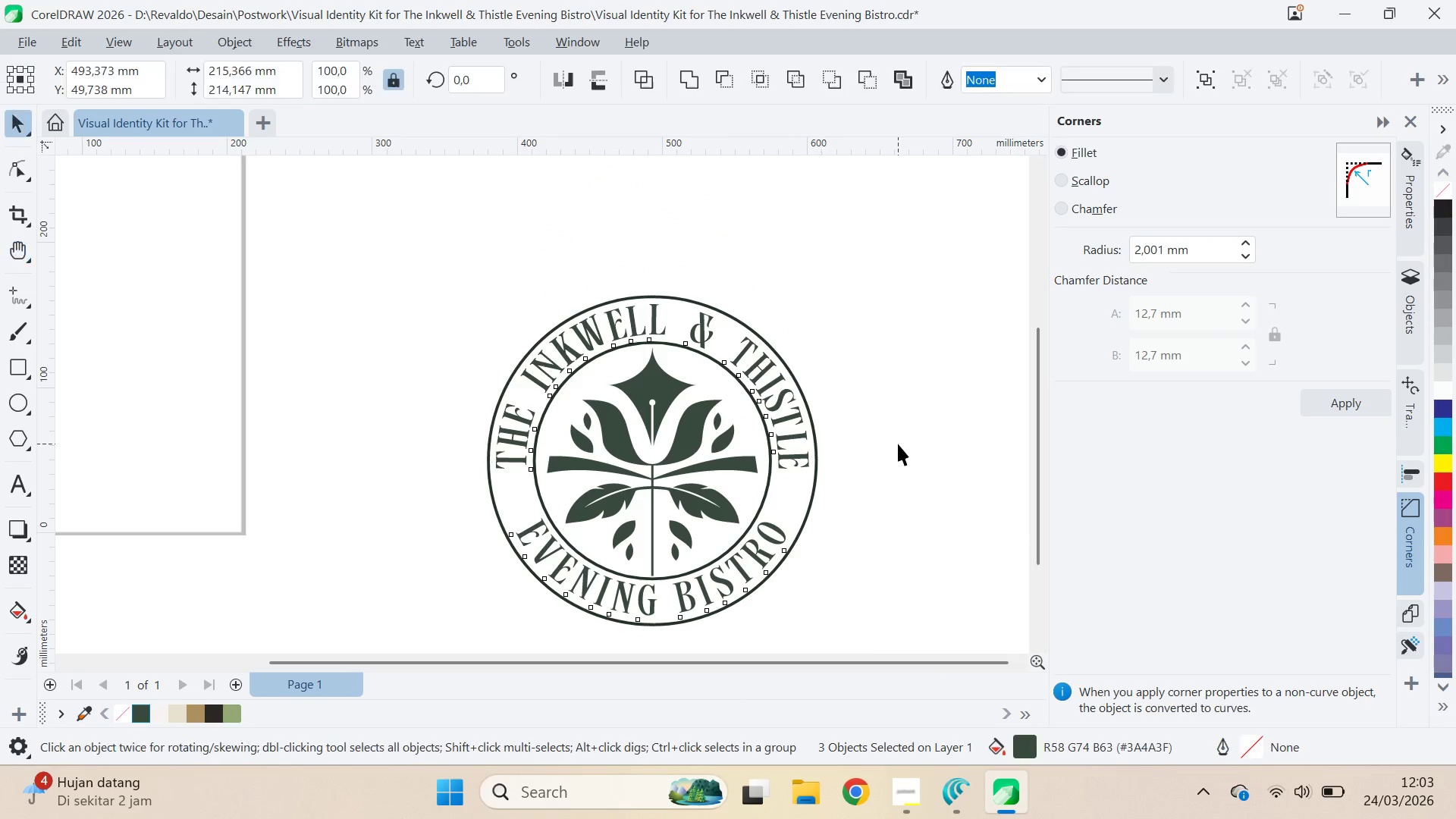 
left_click([898, 444])
 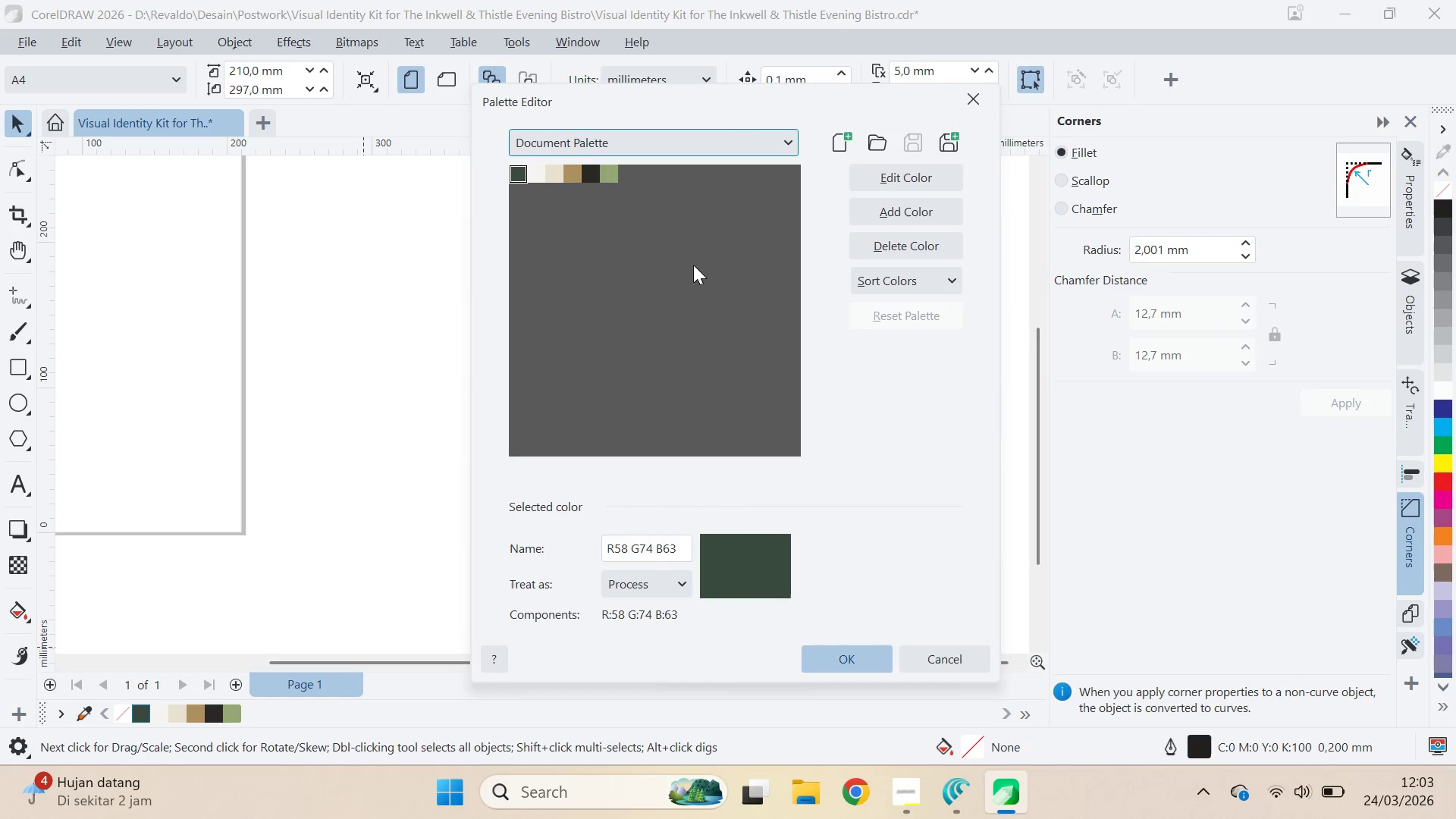 
left_click([922, 181])
 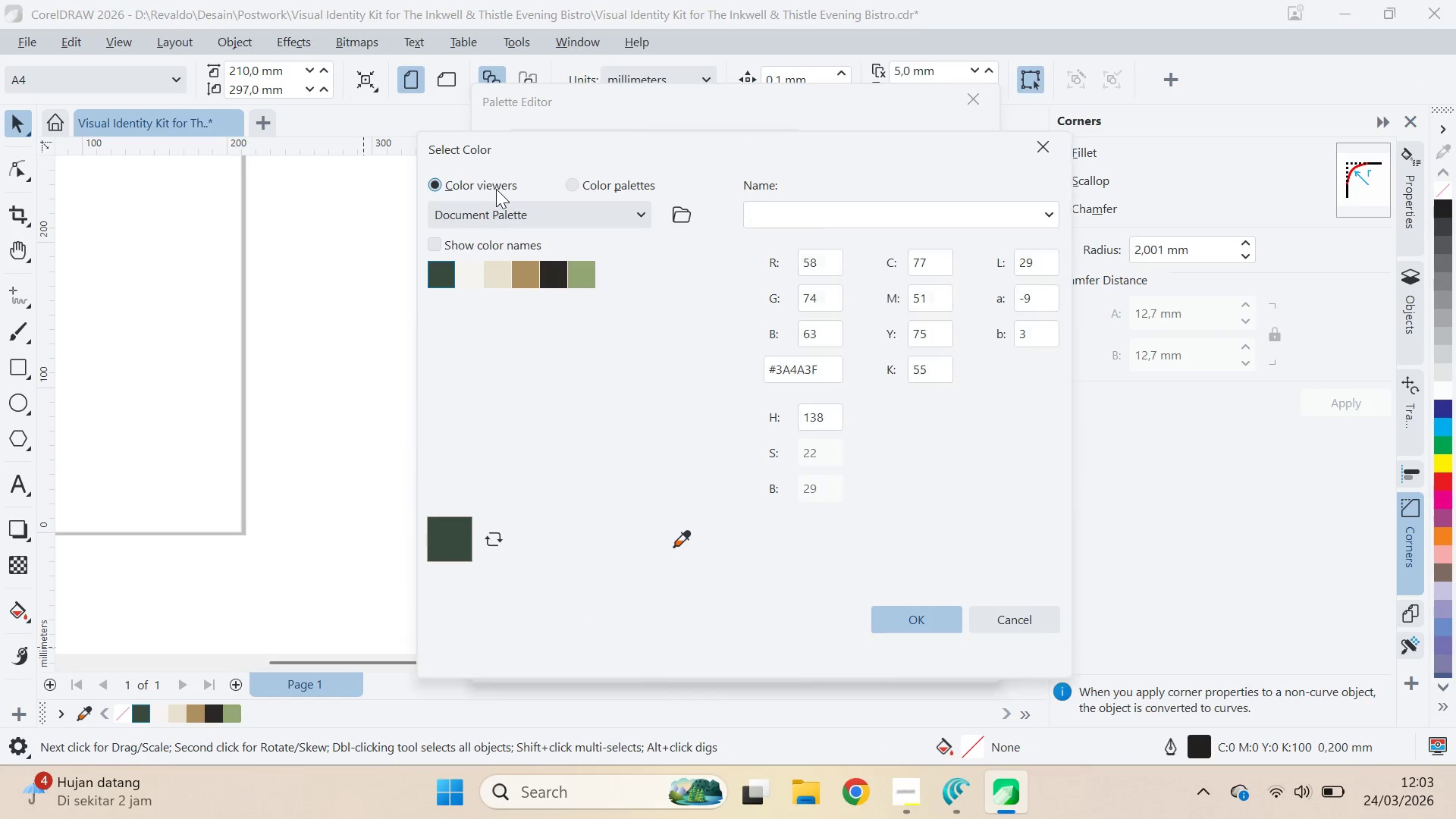 
left_click([887, 215])
 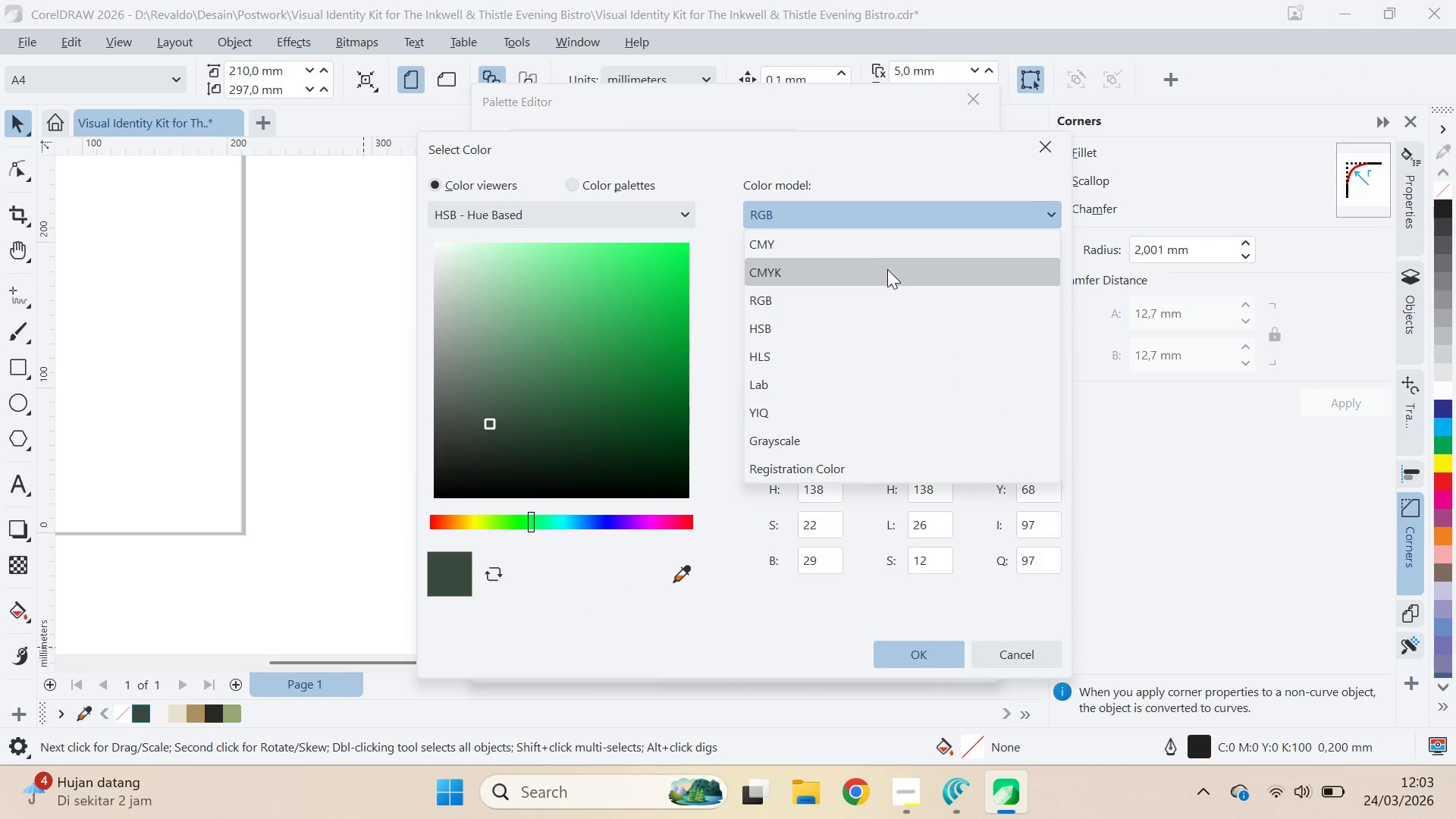 
left_click([887, 269])
 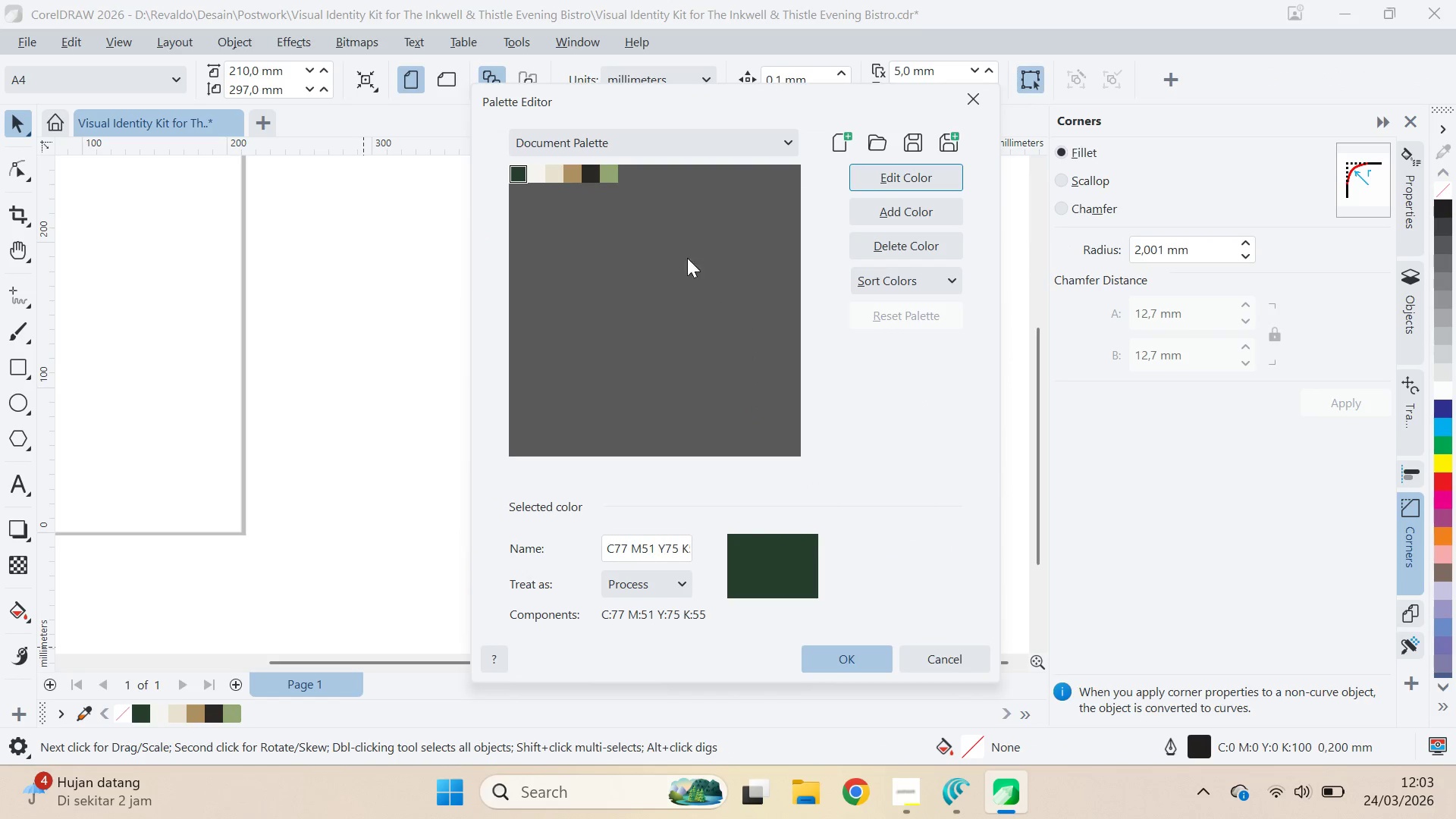 
left_click([534, 177])
 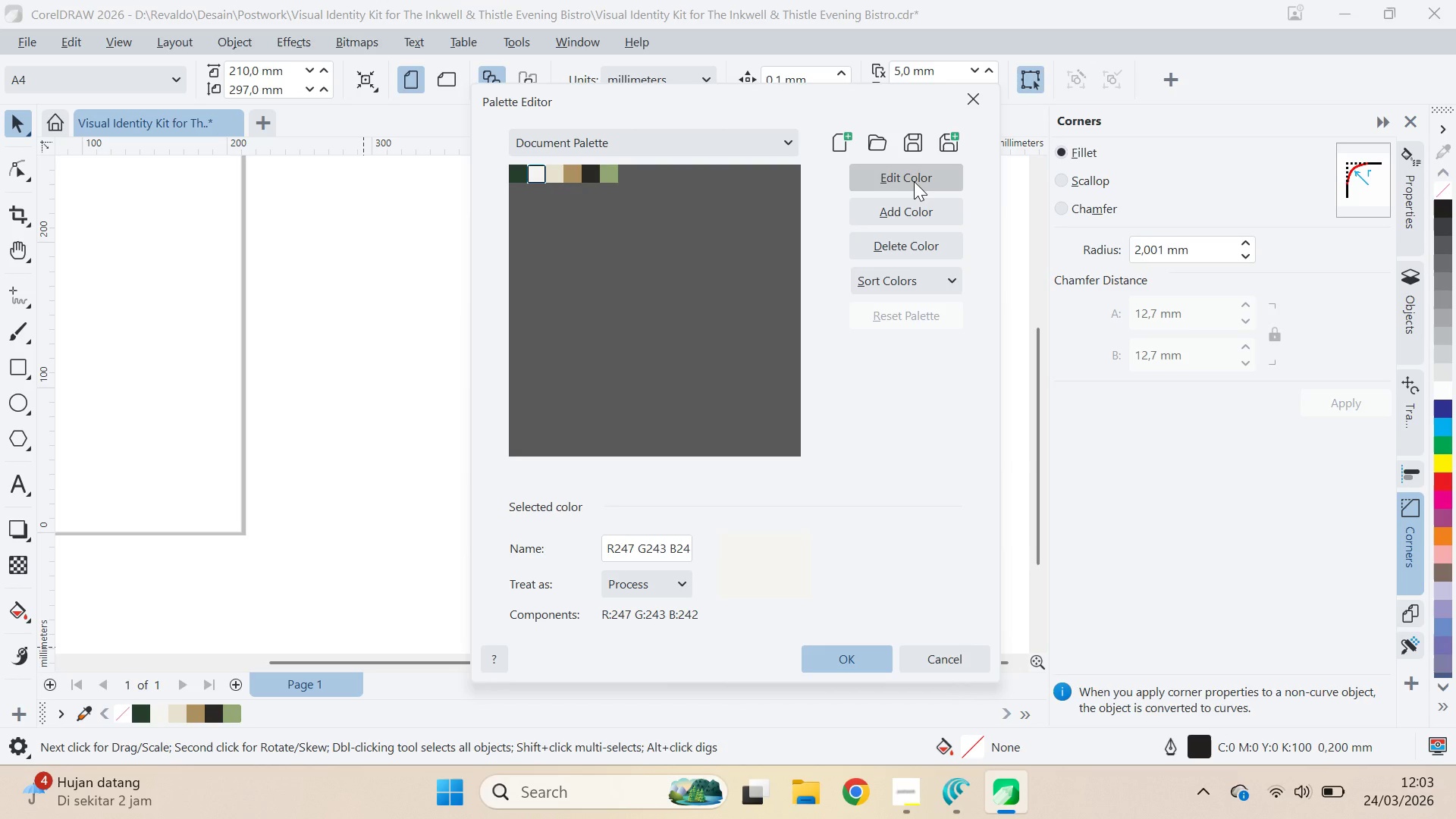 
left_click([917, 175])
 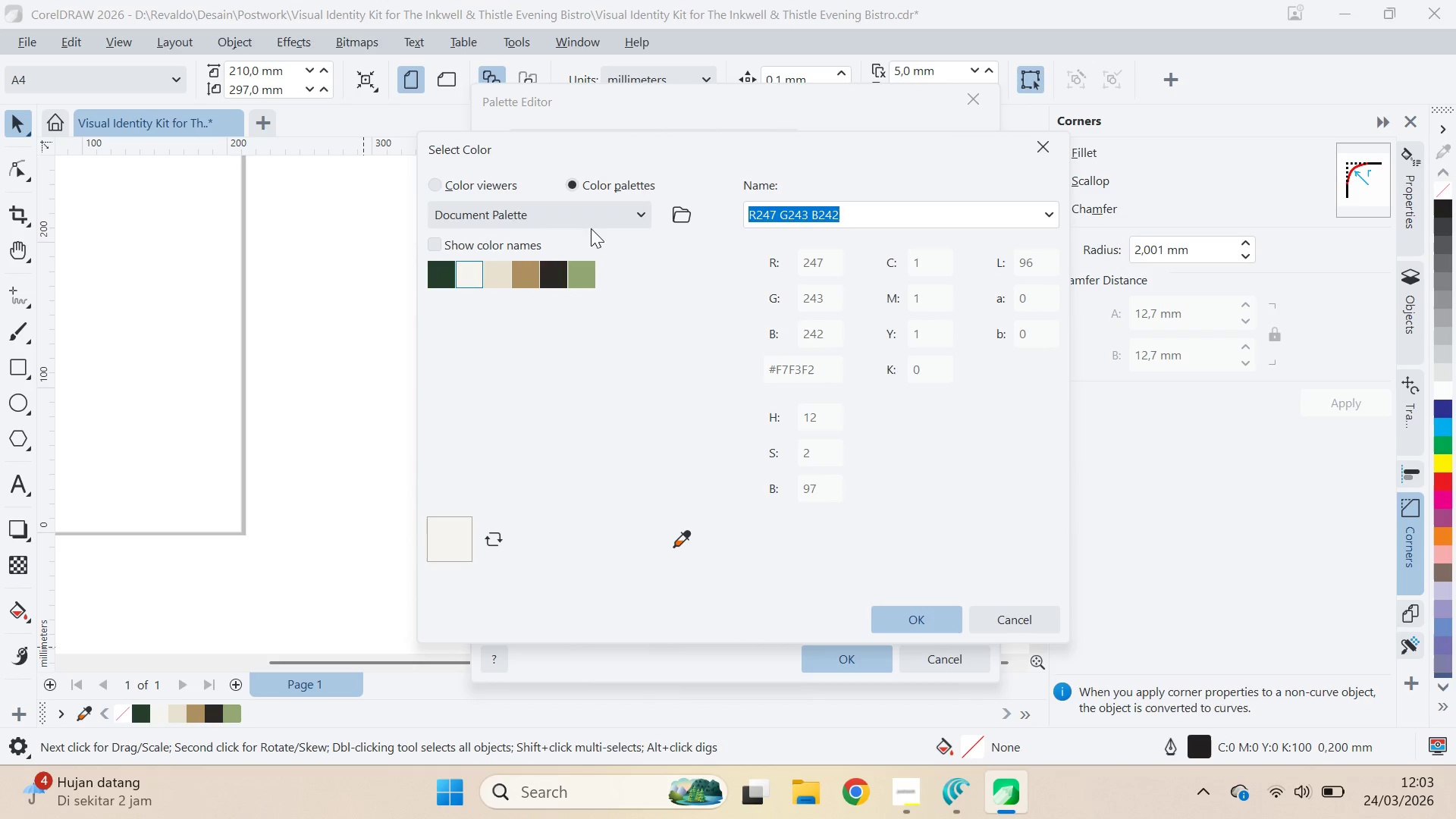 
left_click([586, 208])
 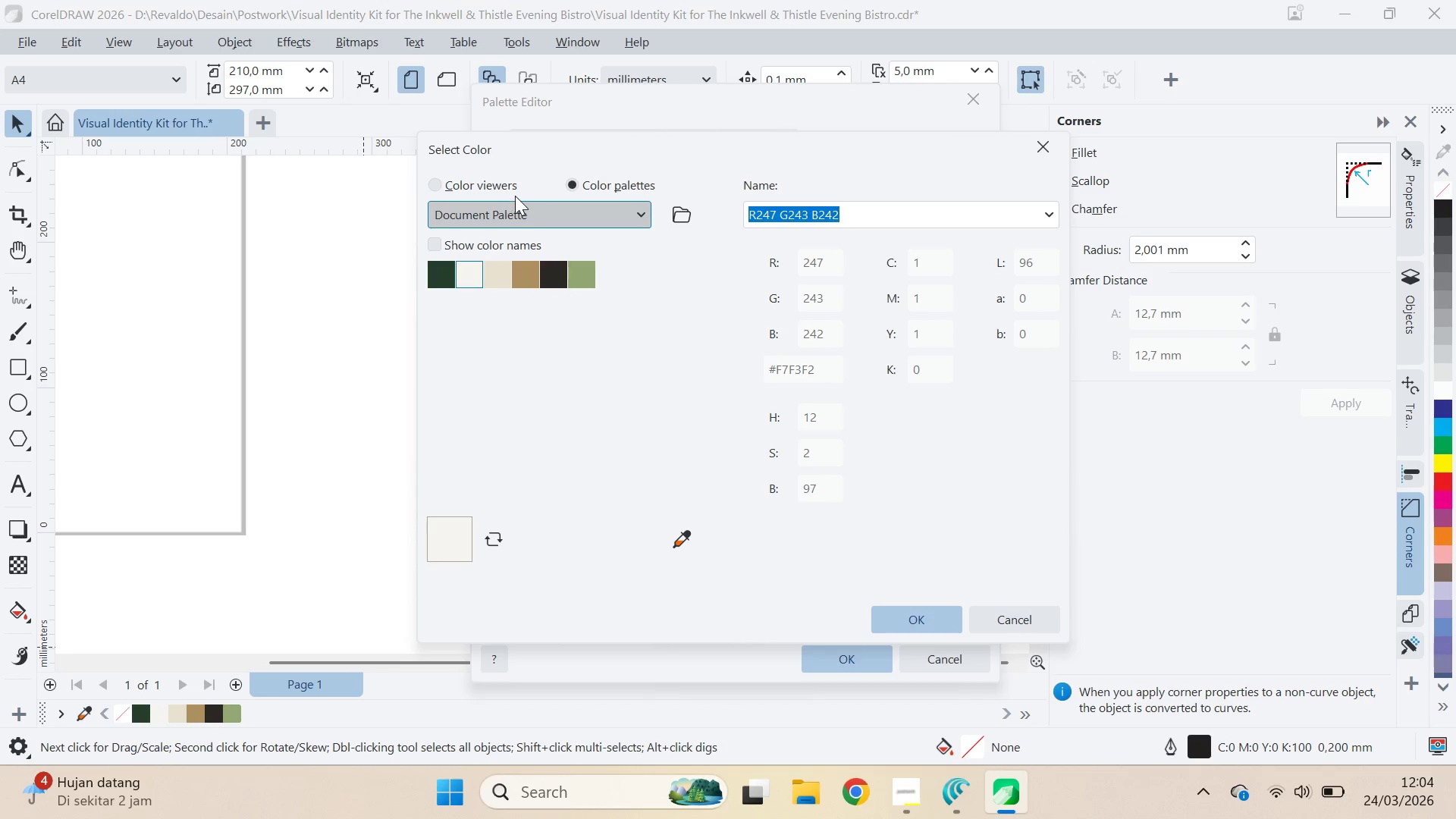 
left_click([500, 185])
 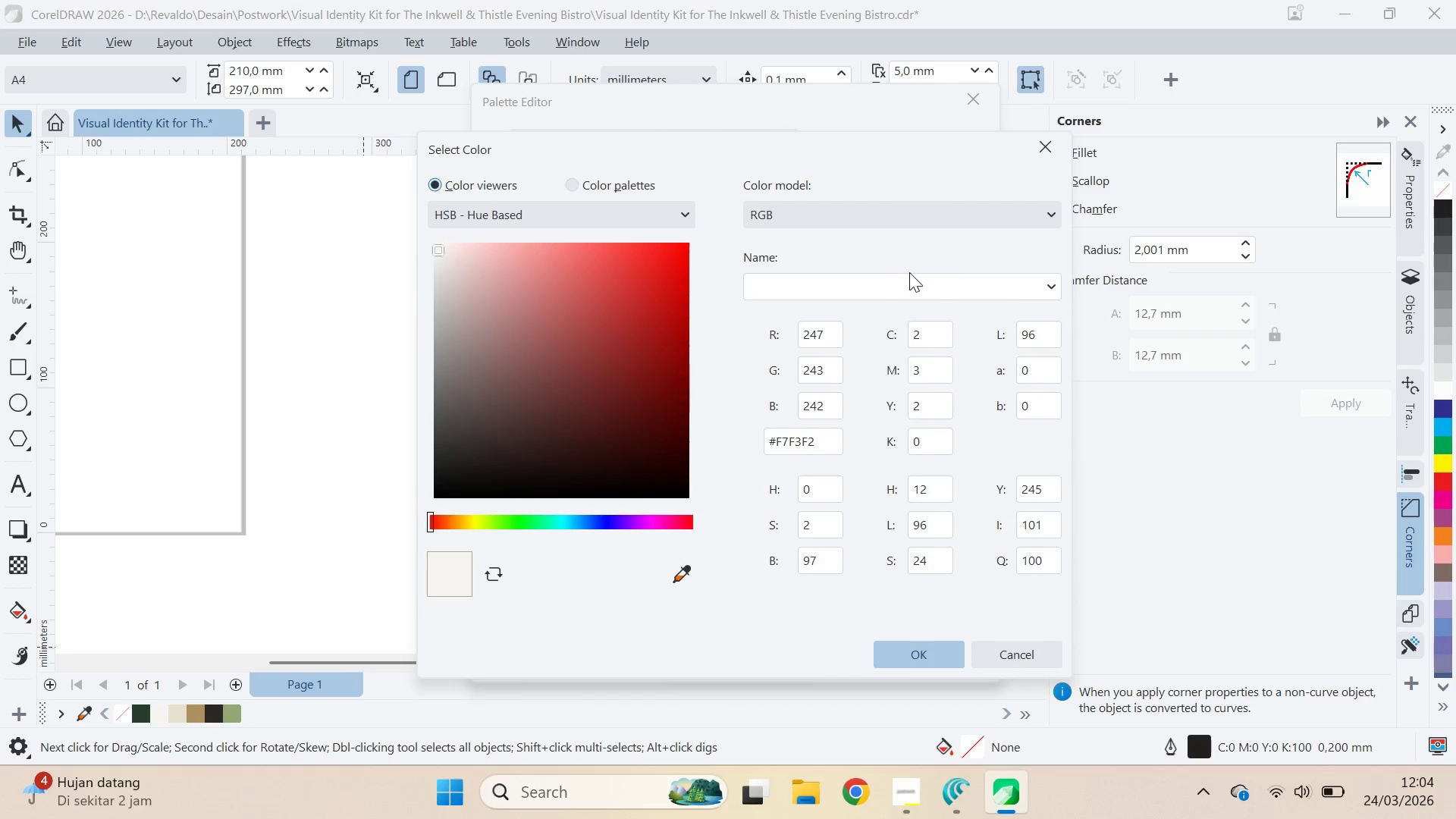 
left_click([920, 218])
 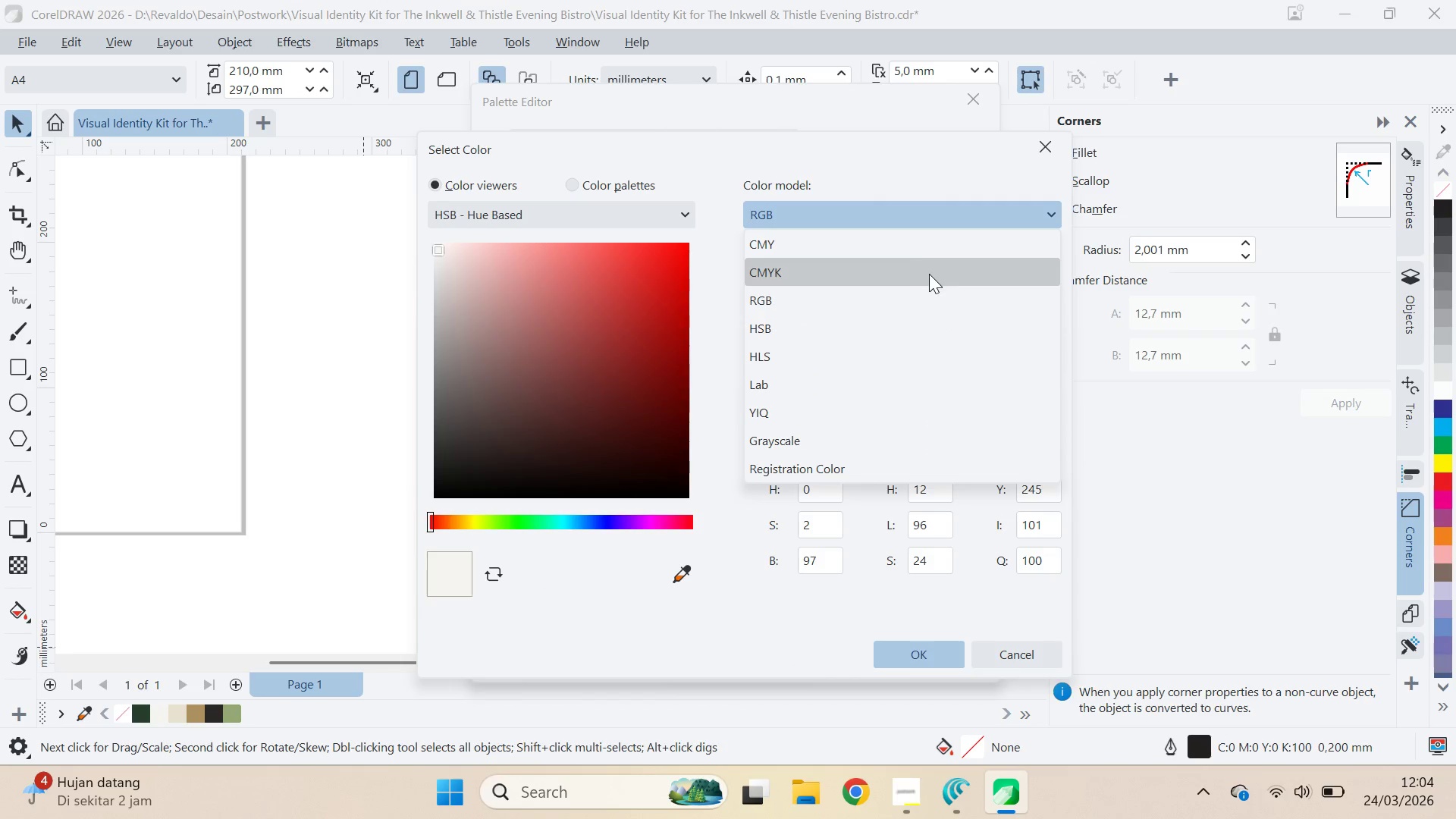 
left_click([929, 274])
 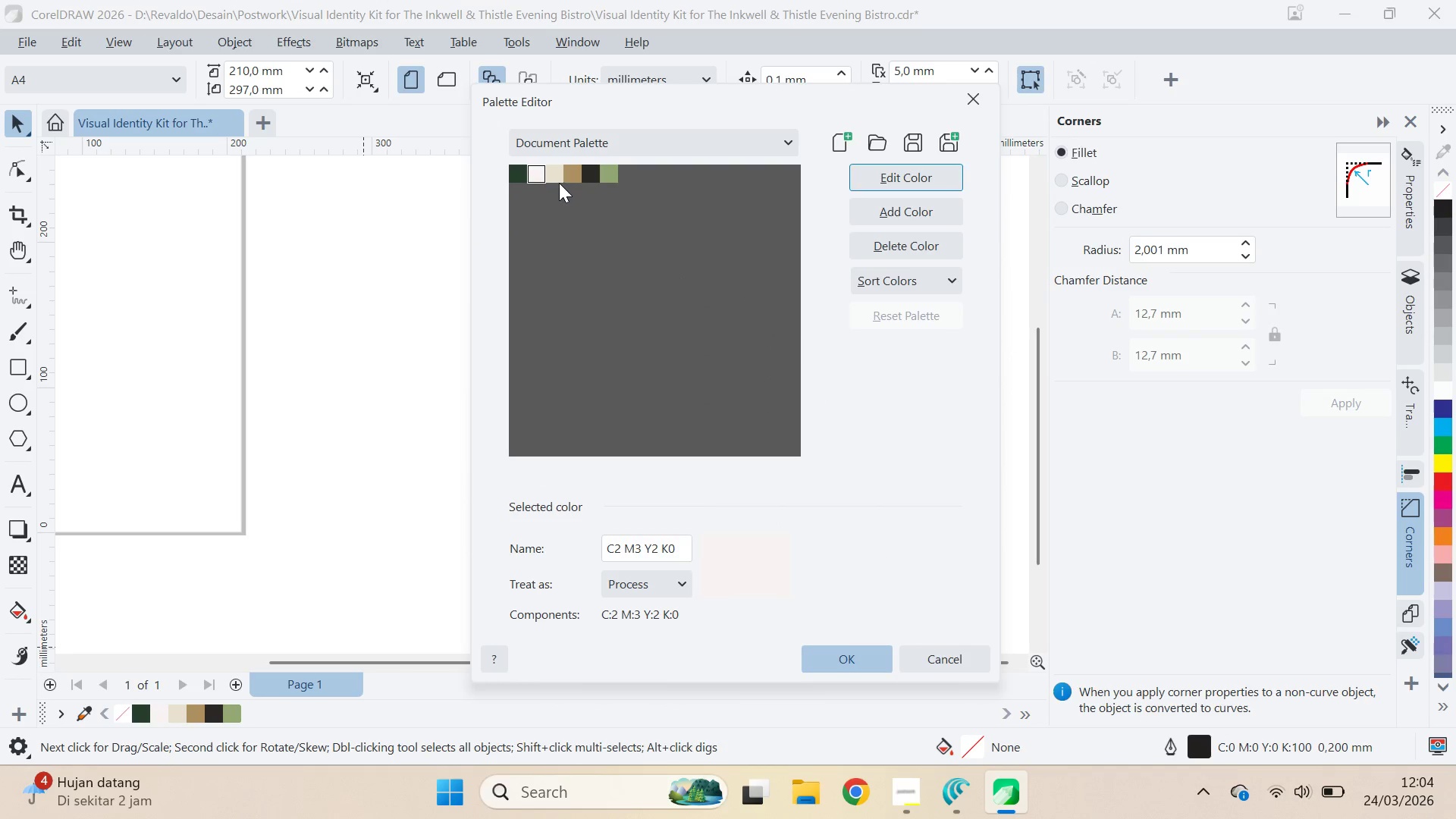 
double_click([554, 174])
 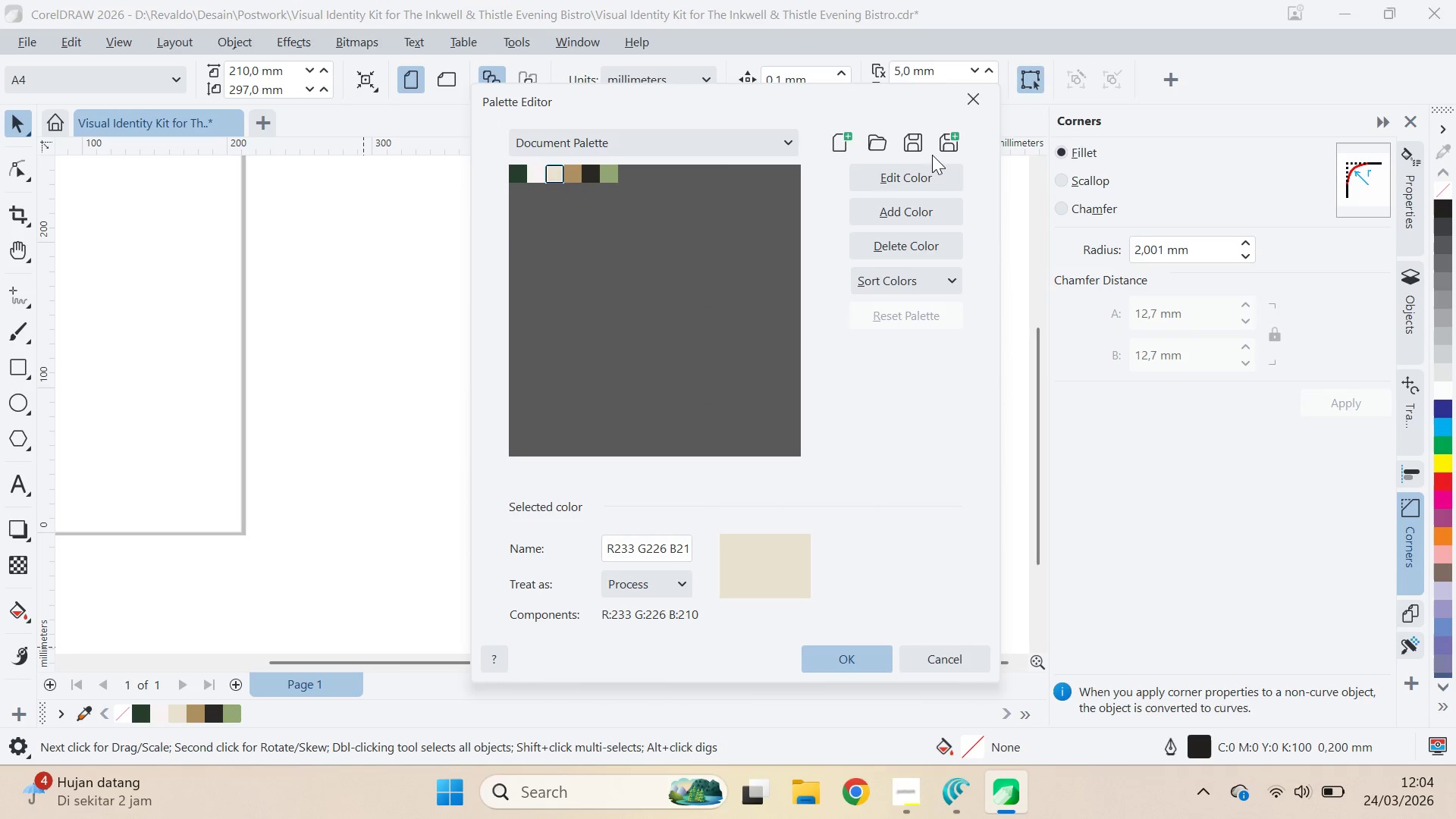 
left_click([939, 173])
 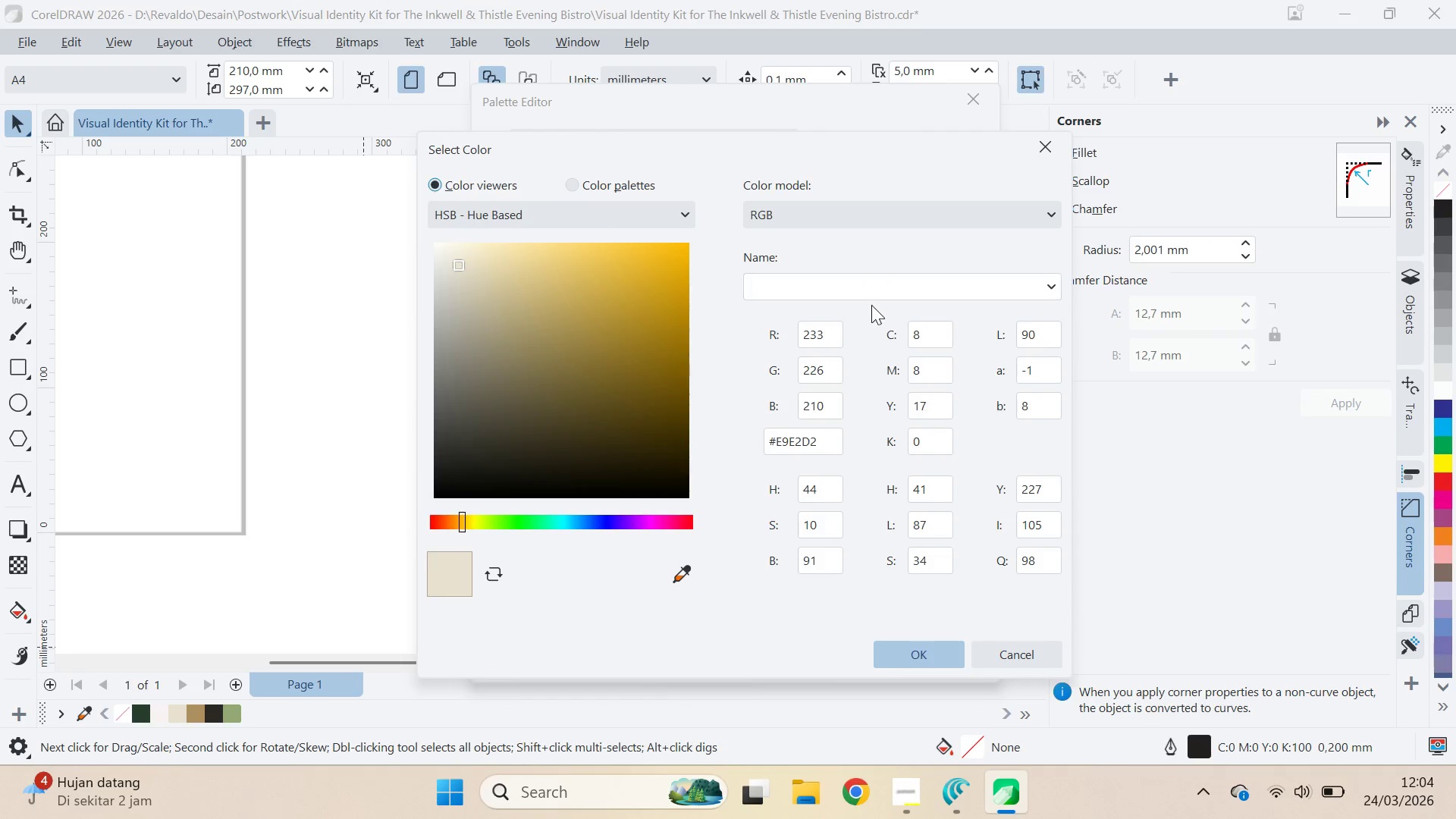 
double_click([887, 212])
 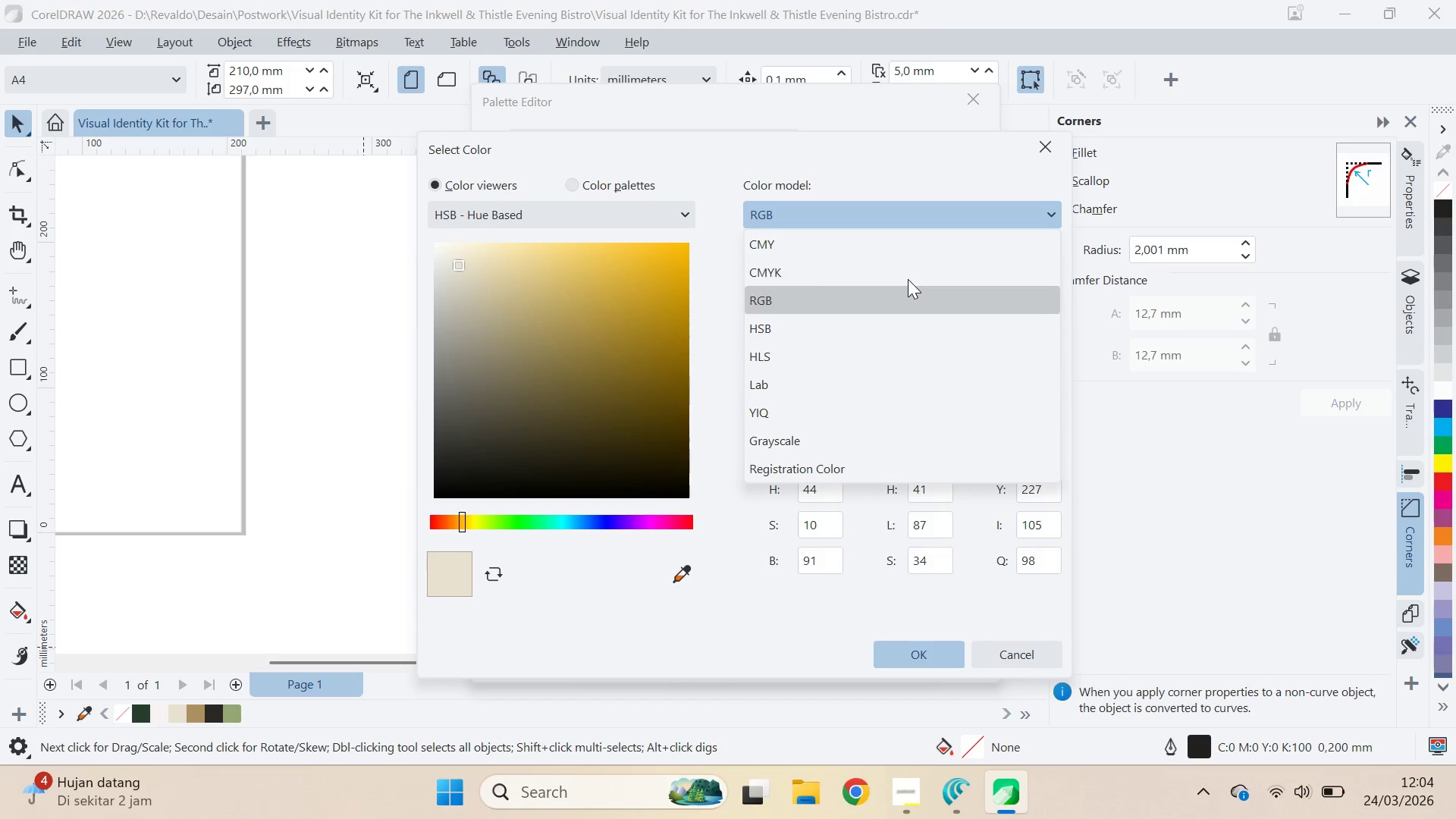 
left_click([908, 276])
 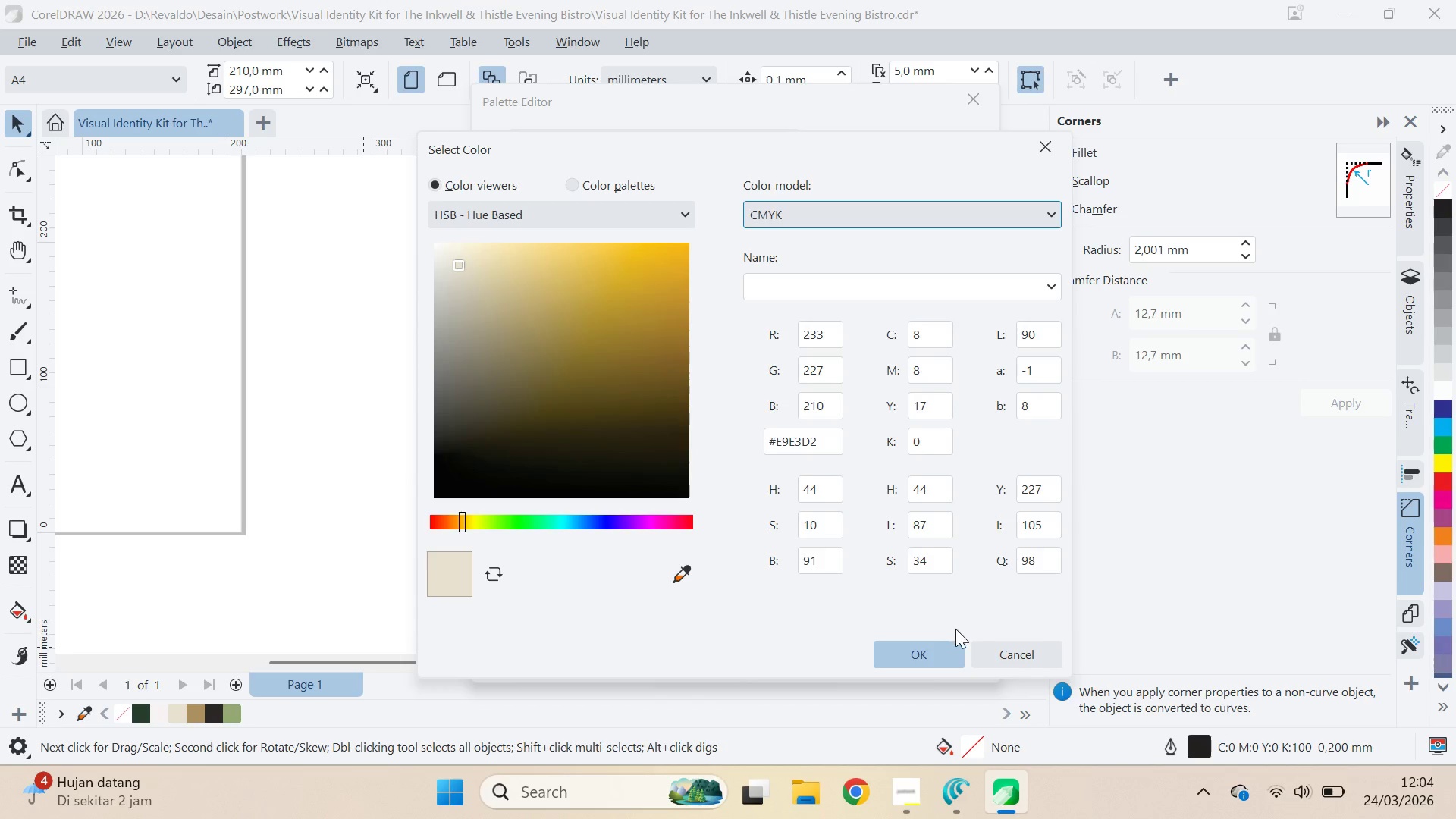 
left_click([958, 650])
 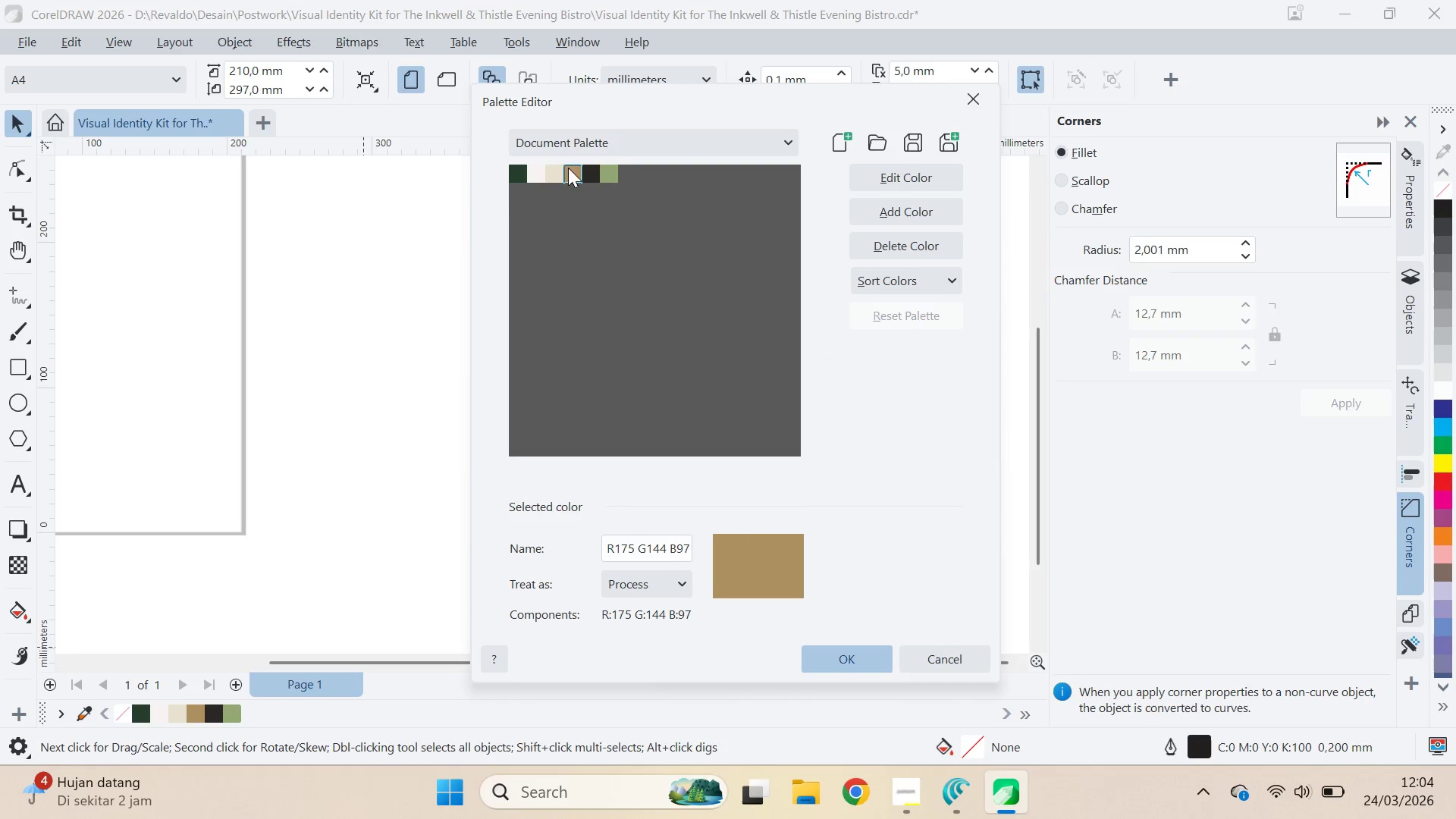 
left_click([874, 174])
 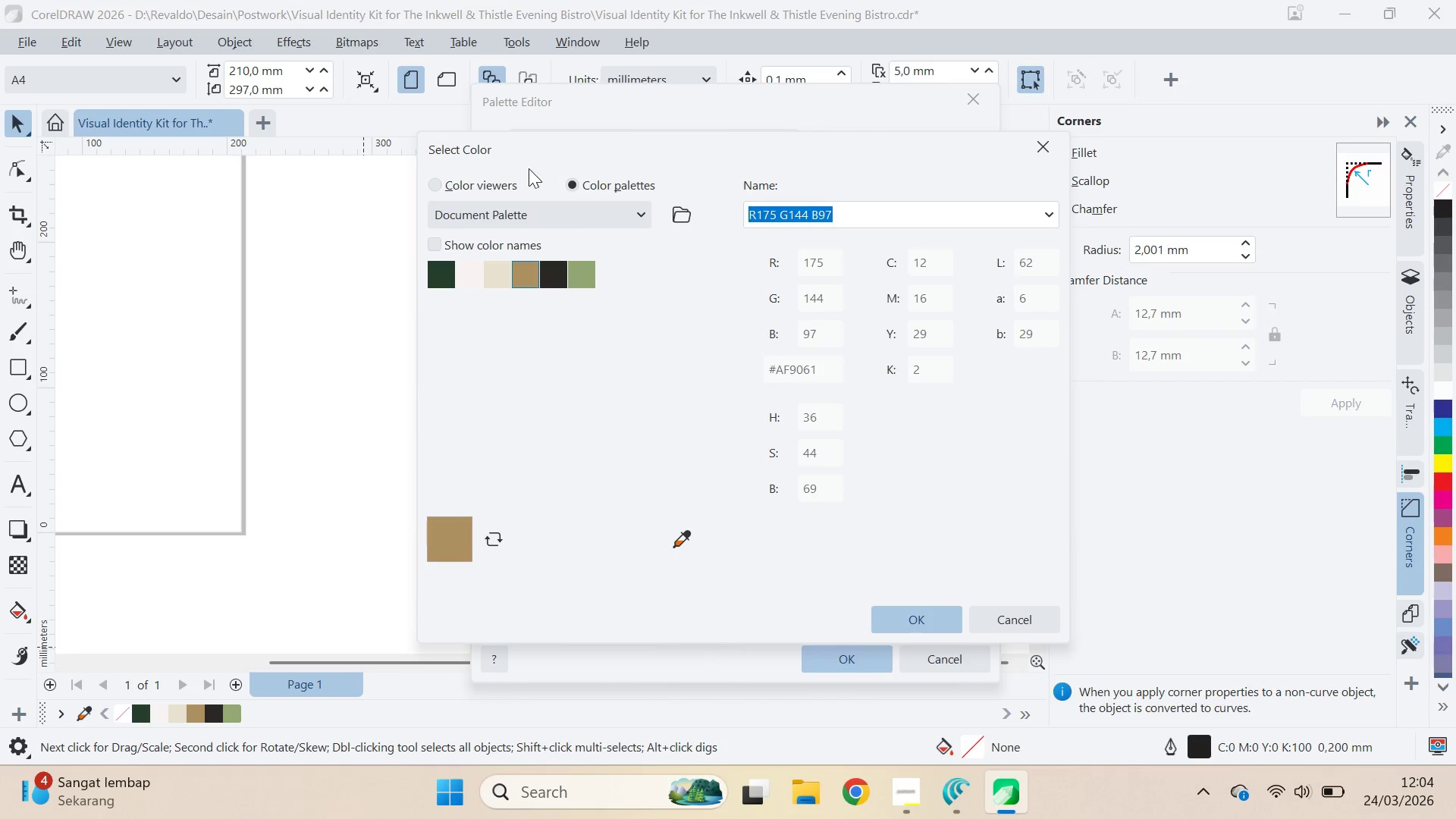 
left_click([512, 177])
 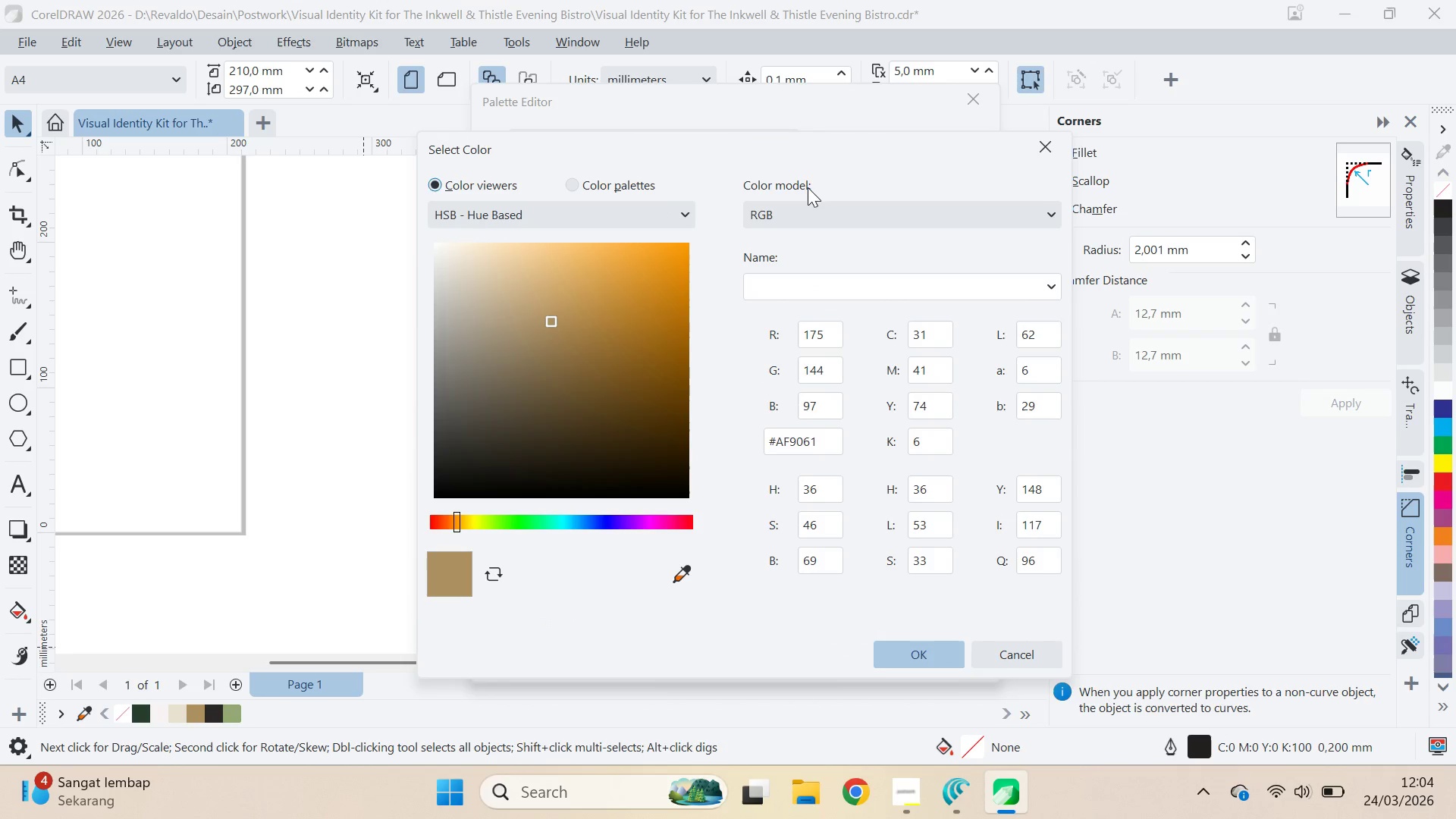 
left_click_drag(start_coordinate=[817, 195], to_coordinate=[823, 199])
 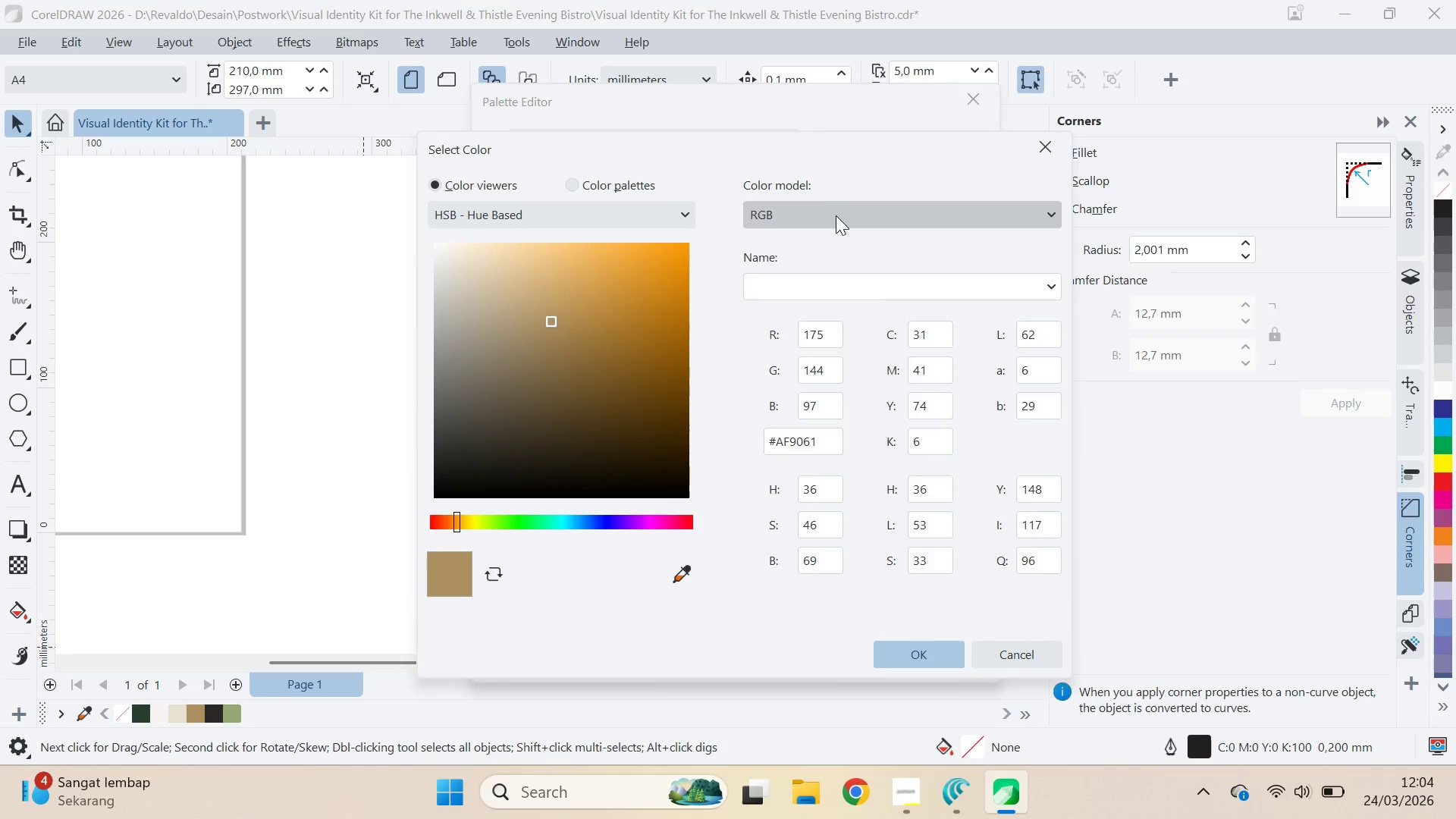 
double_click([836, 216])
 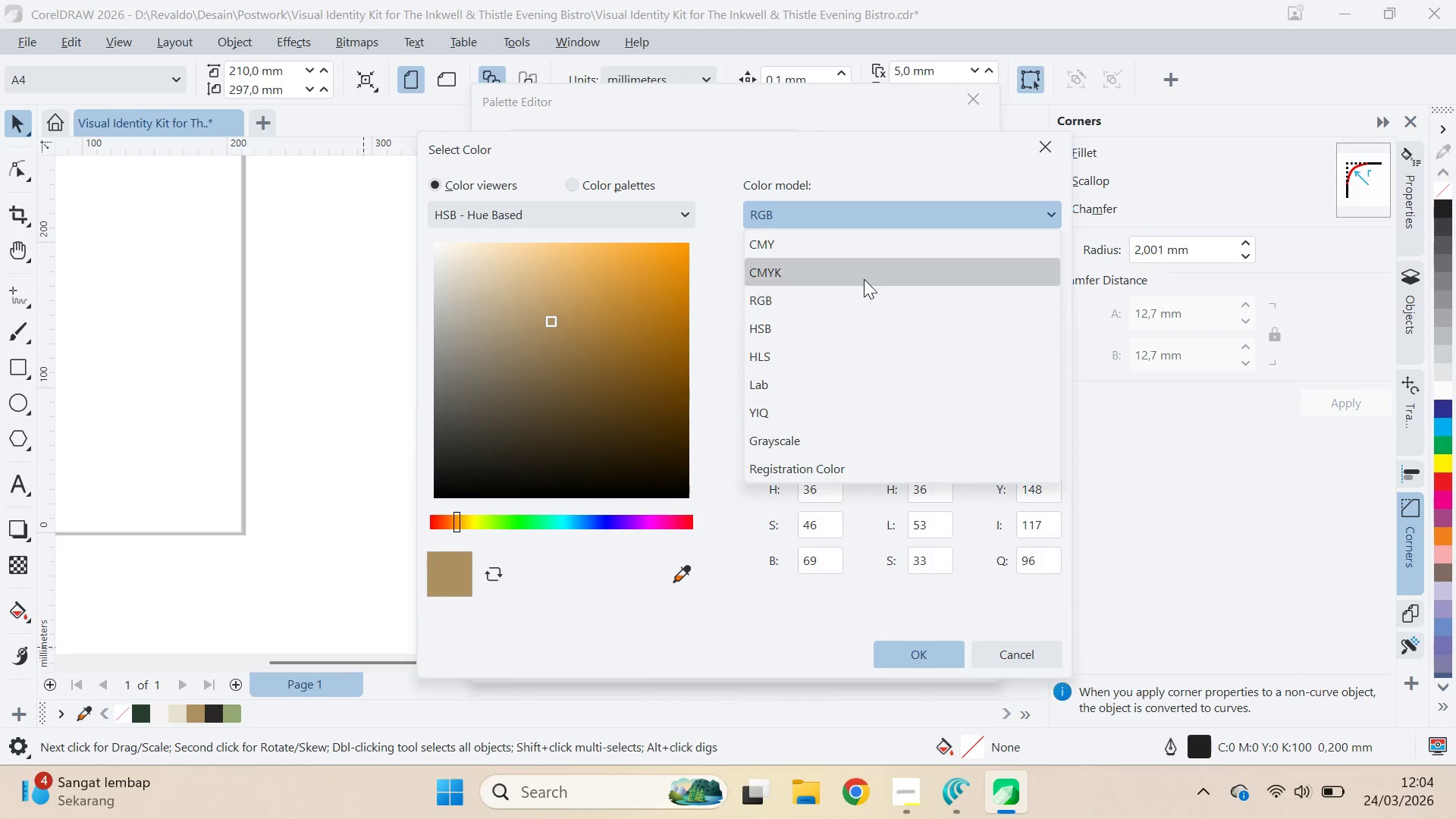 
left_click([862, 274])
 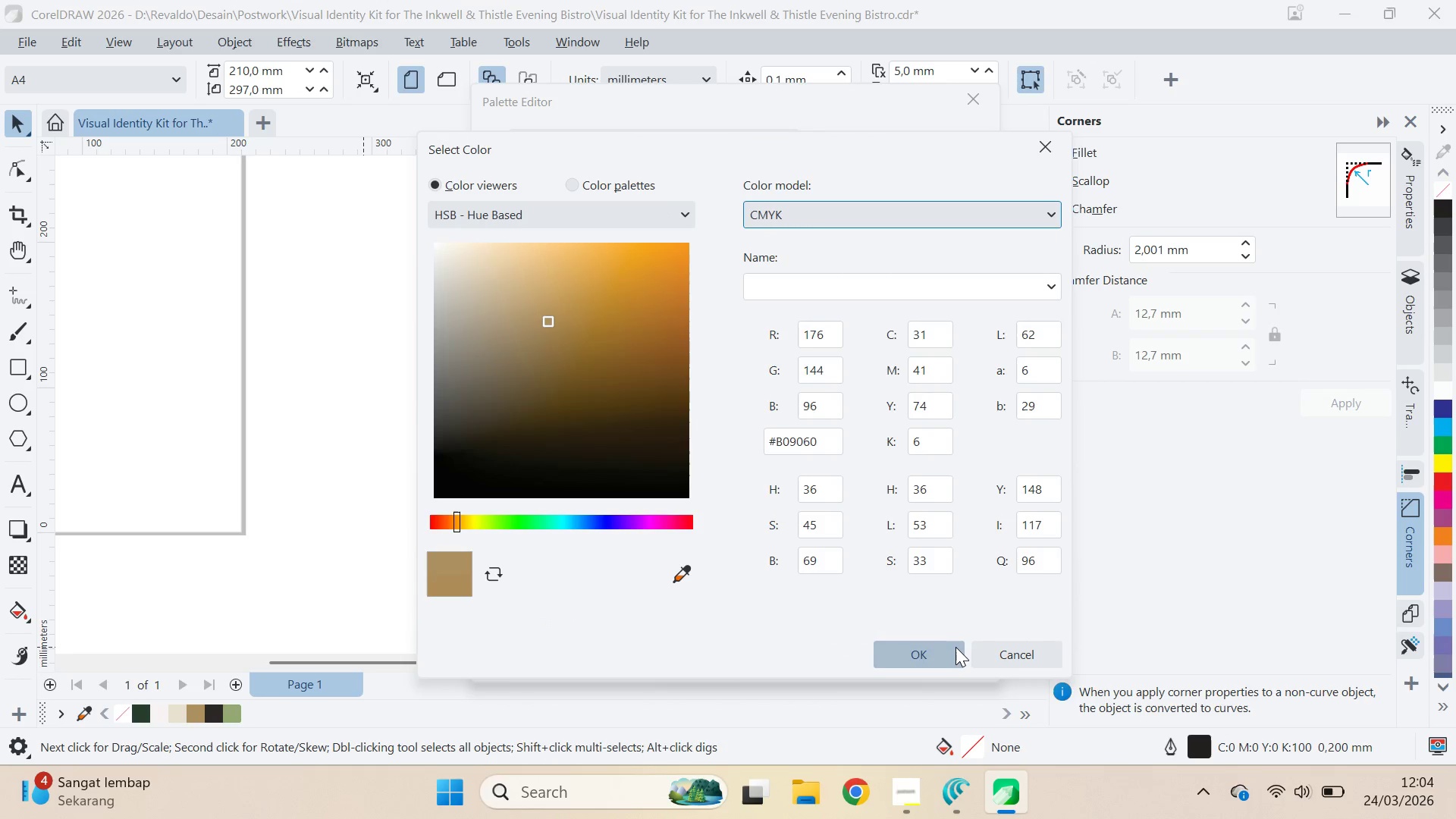 
left_click([956, 655])
 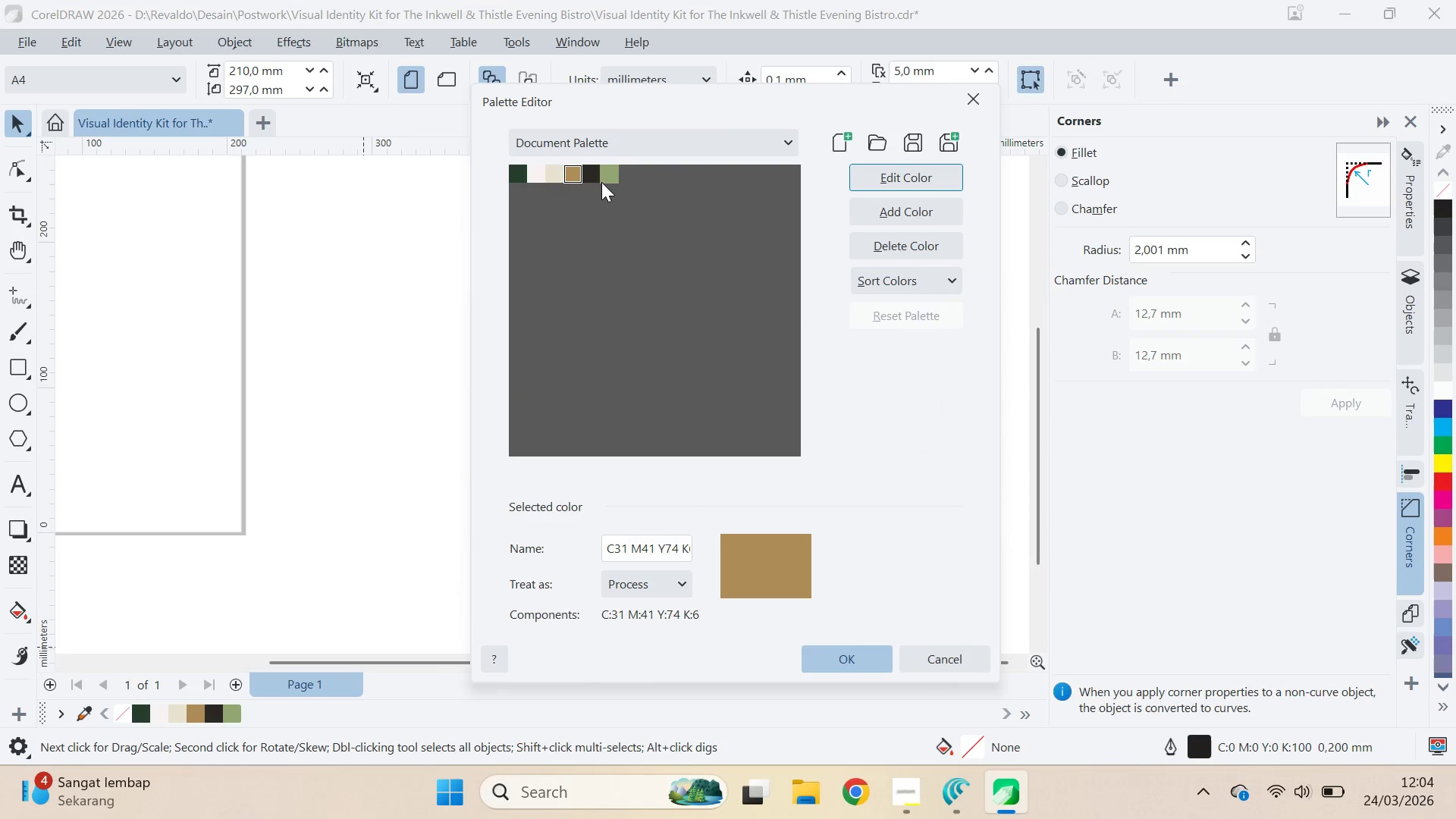 
left_click([586, 170])
 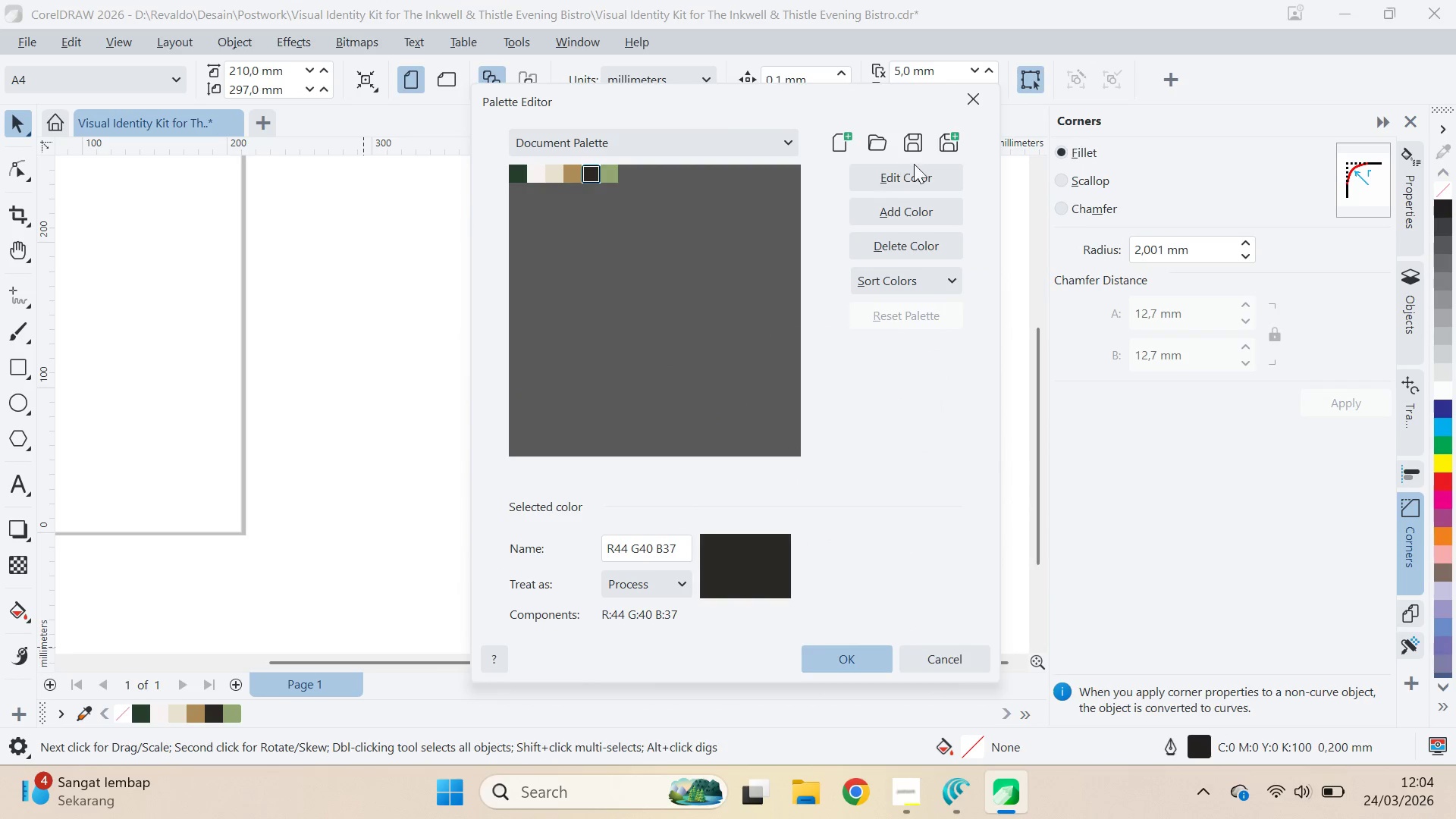 
left_click([923, 174])
 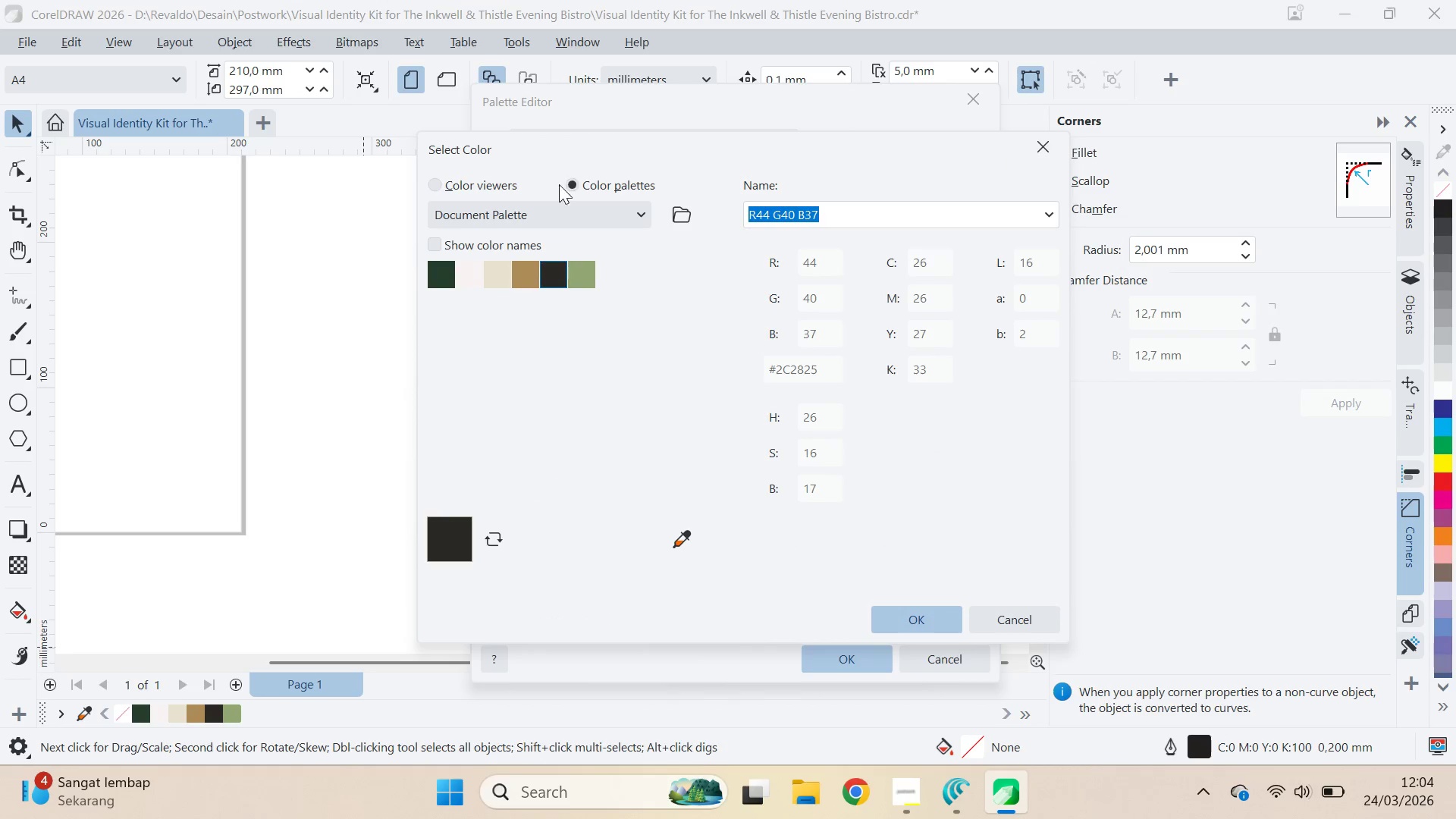 
left_click([523, 181])
 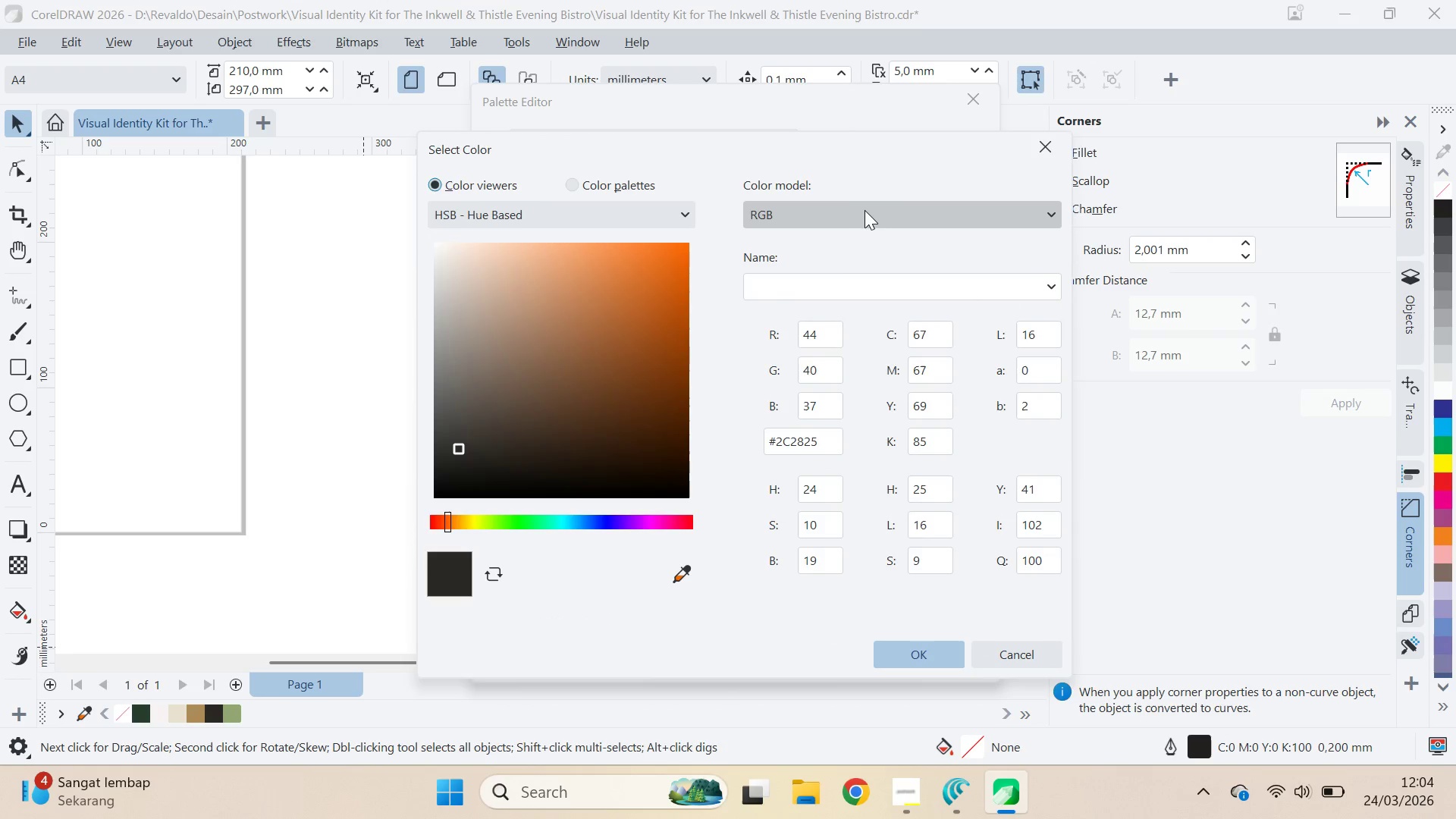 
left_click([873, 216])
 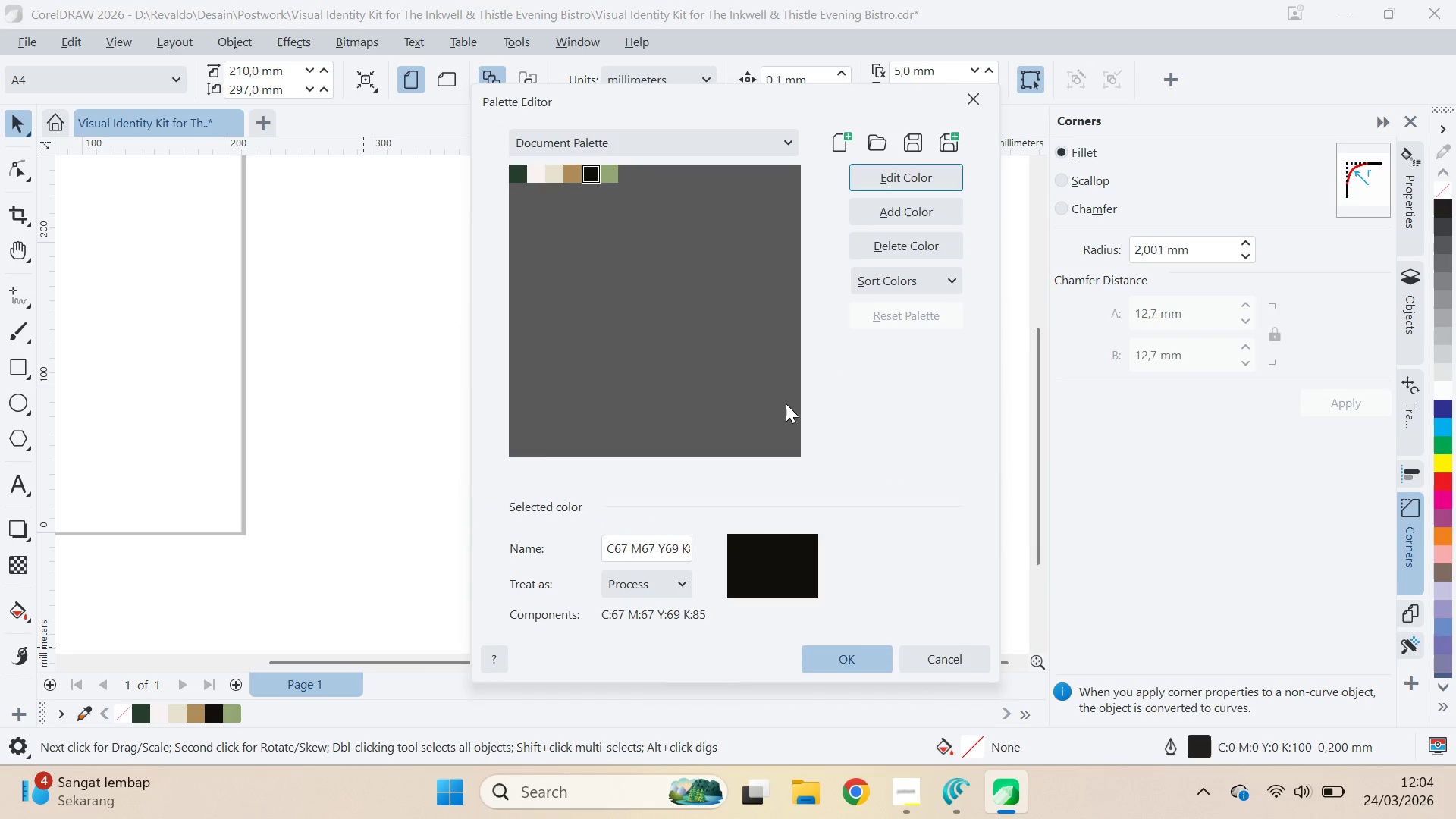 
left_click([608, 180])
 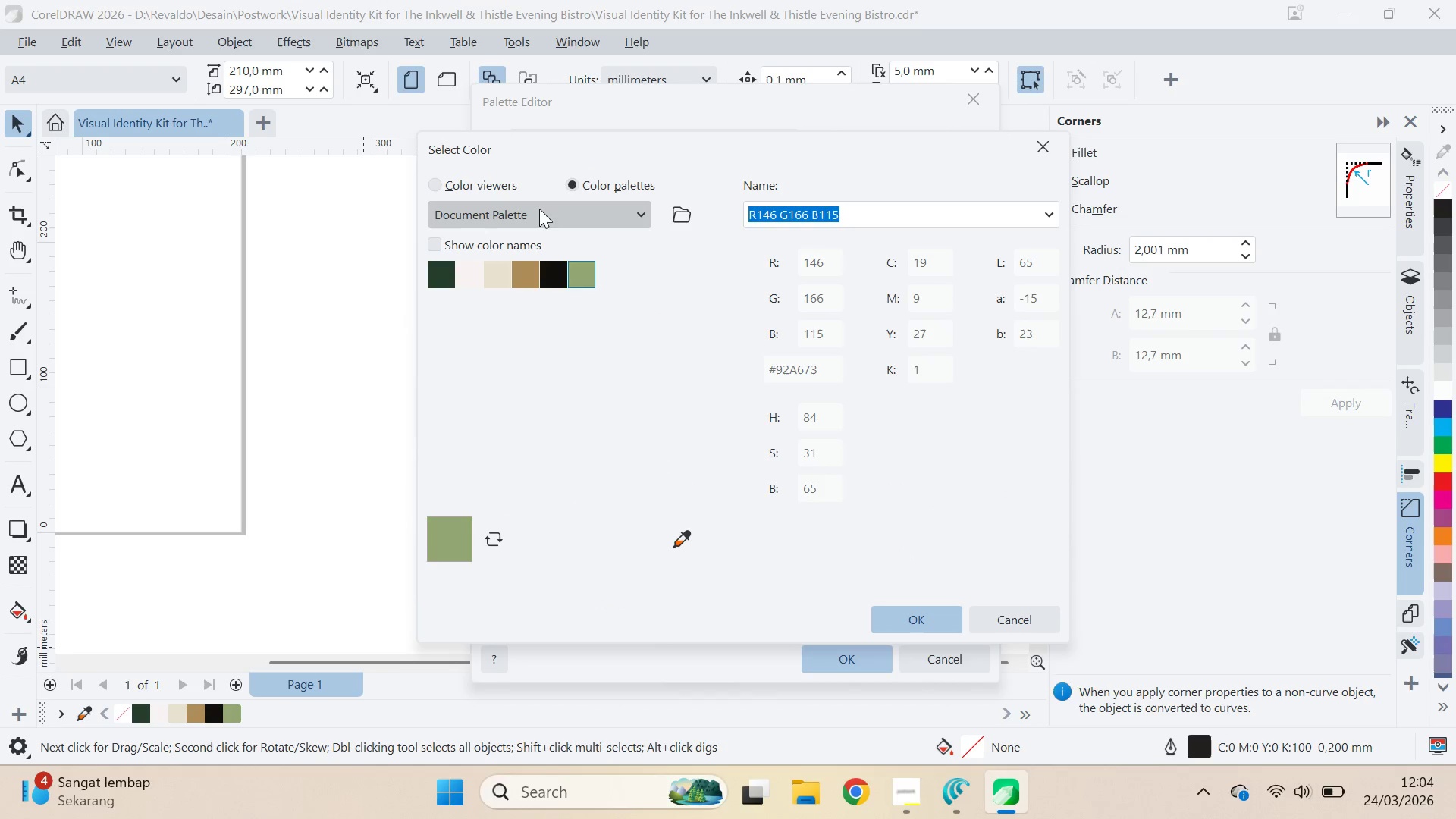 
left_click([507, 191])
 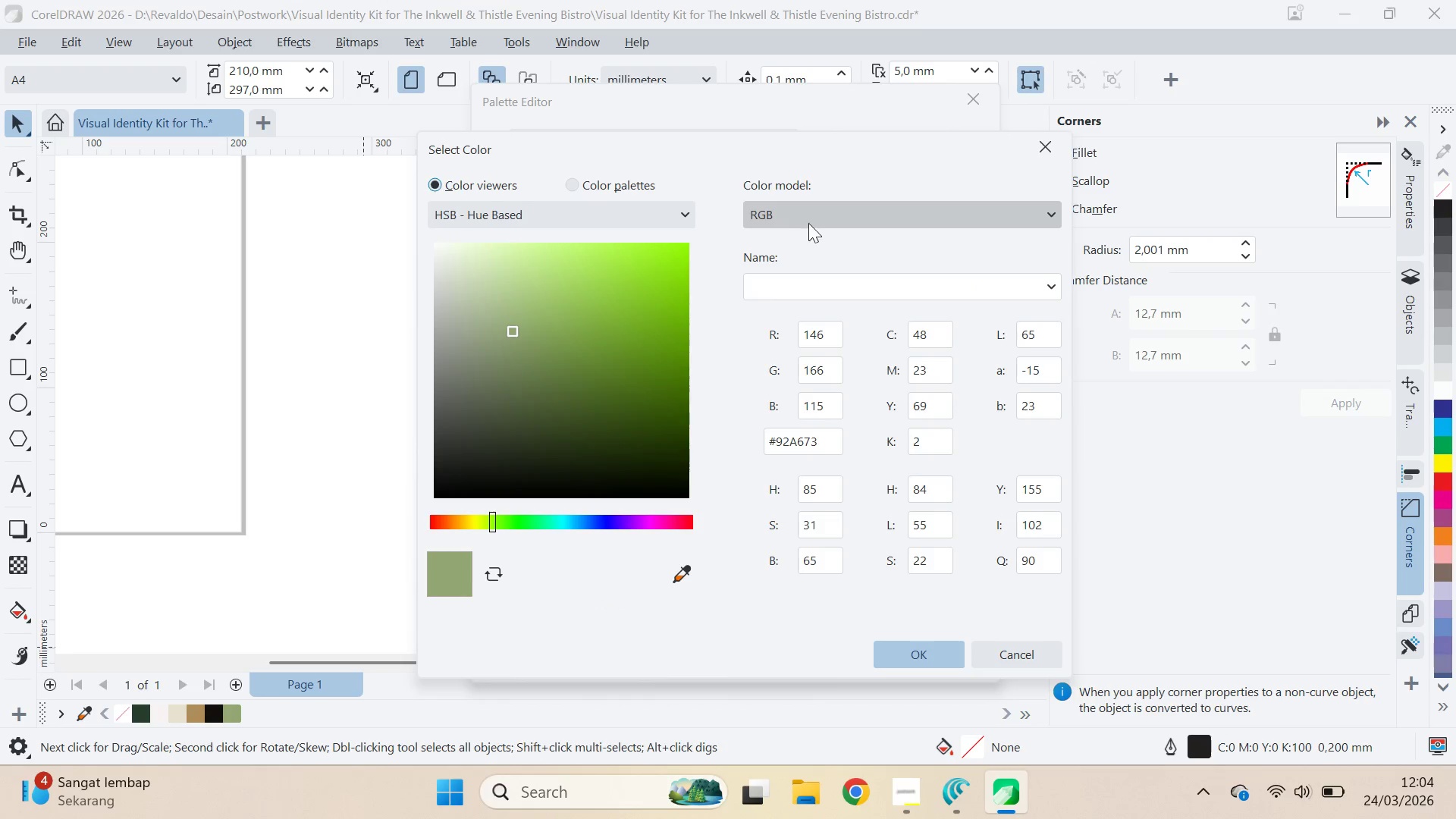 
left_click([815, 209])
 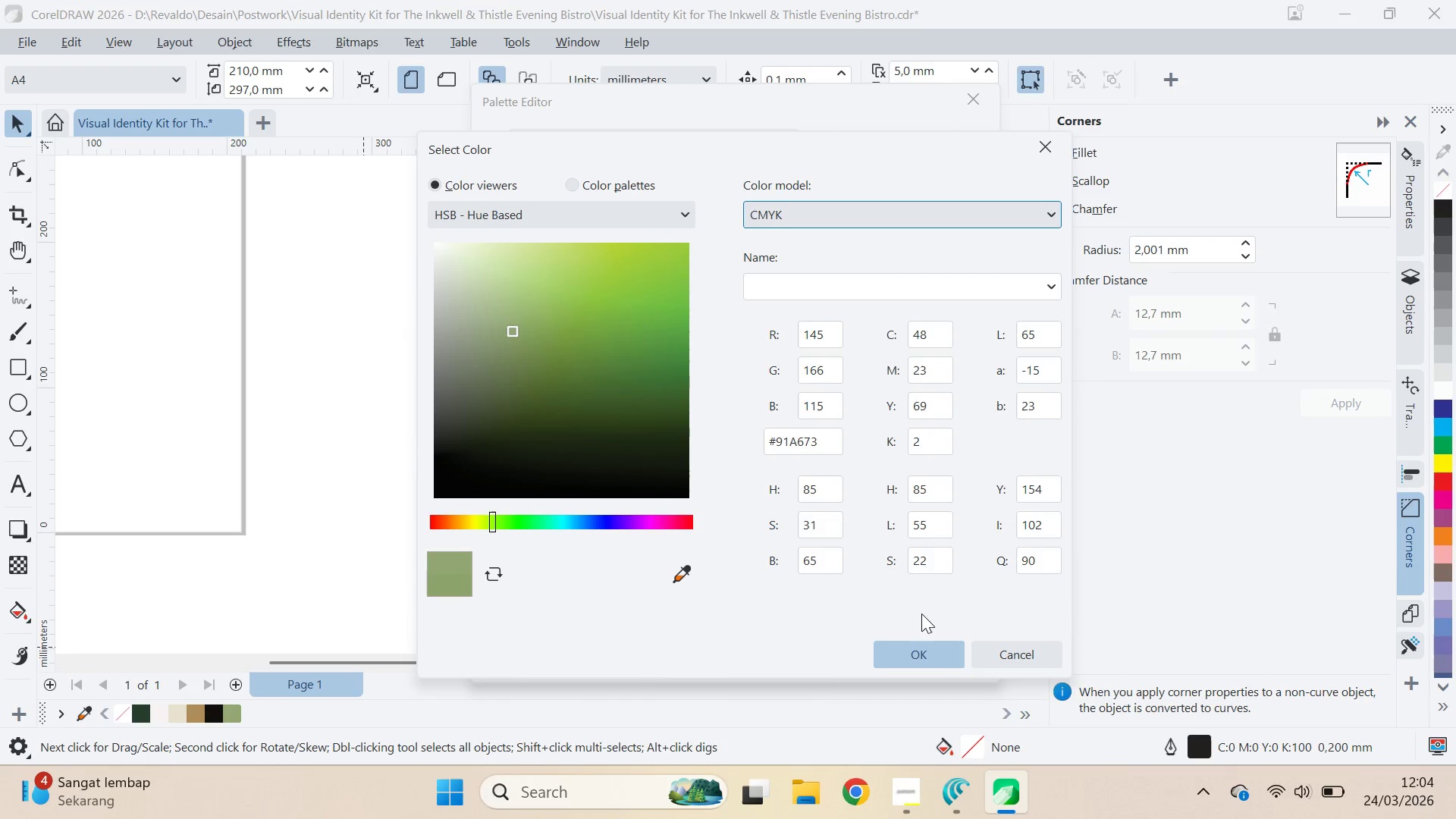 
left_click([938, 661])
 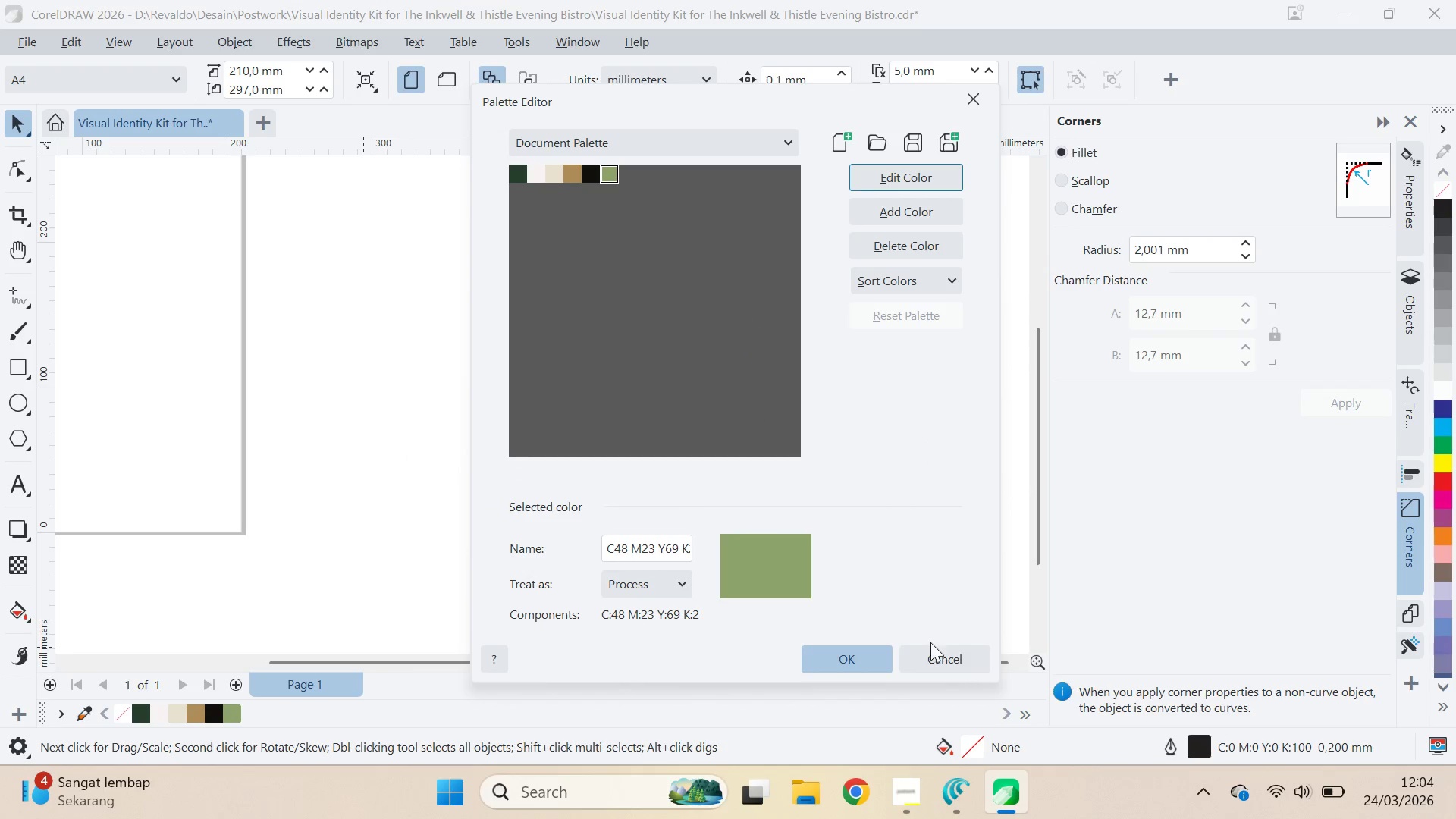 
left_click([877, 654])
 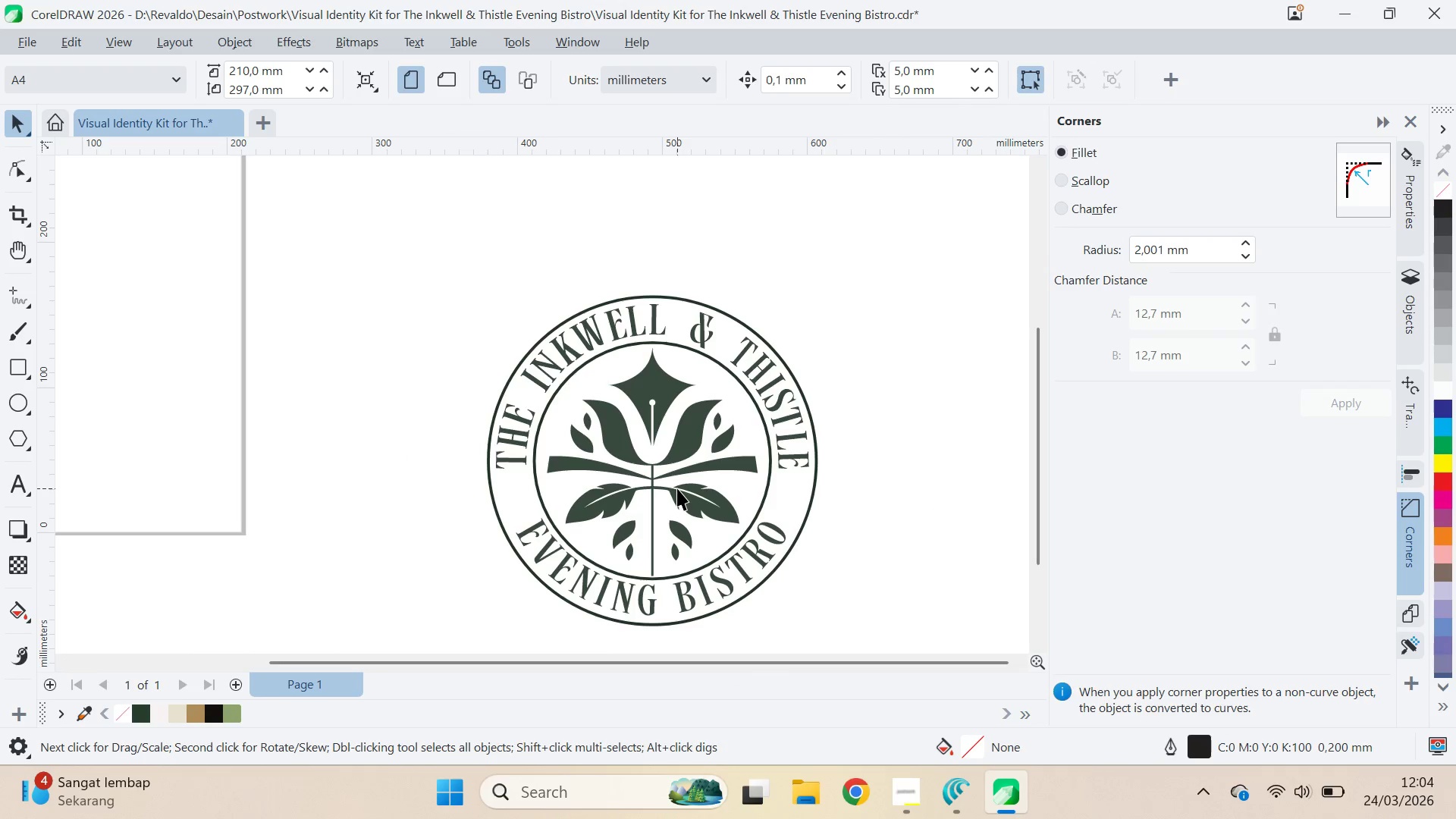 
left_click([701, 463])
 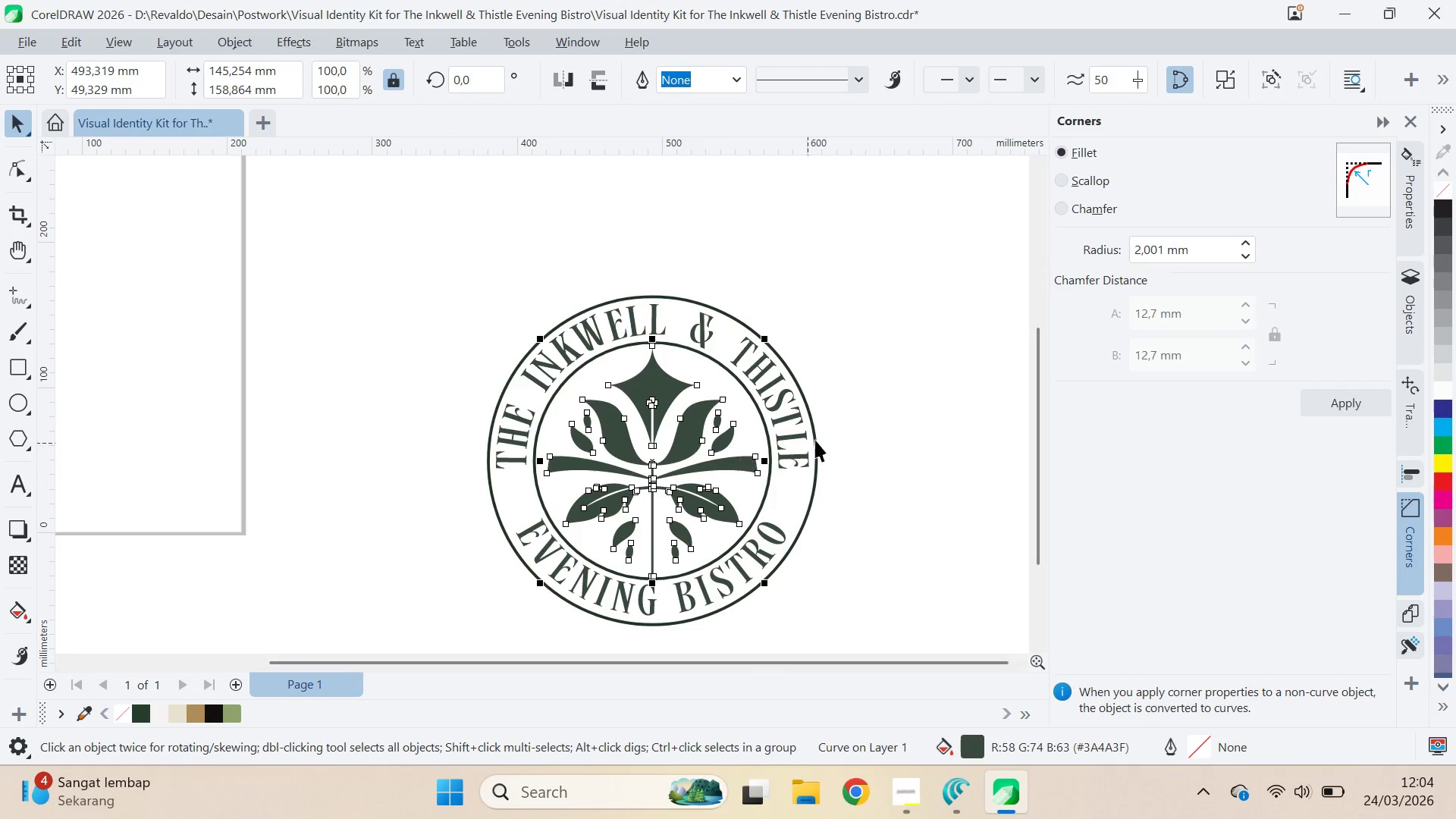 
hold_key(key=ShiftLeft, duration=1.5)
 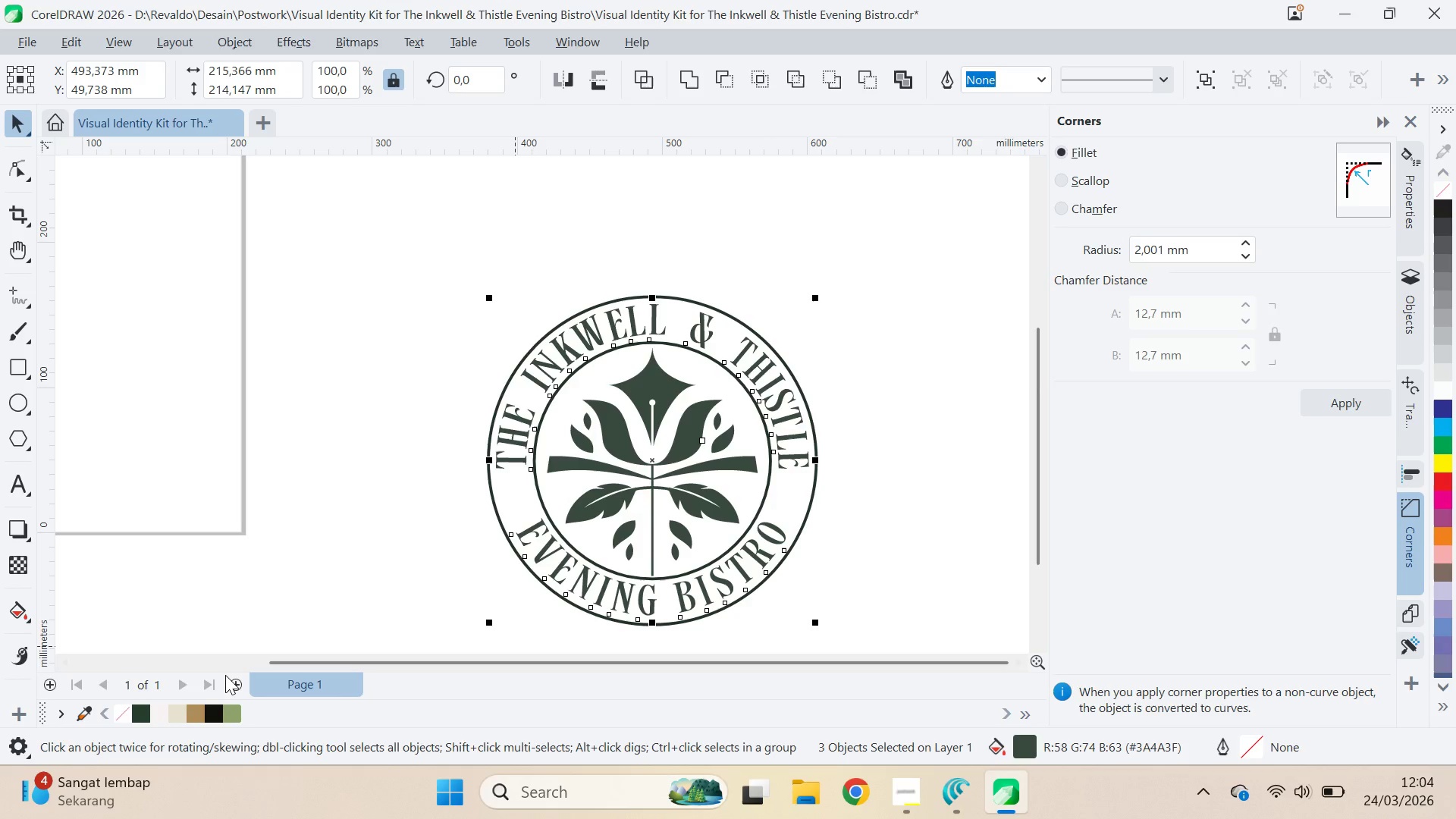 
hold_key(key=ShiftLeft, duration=0.31)
 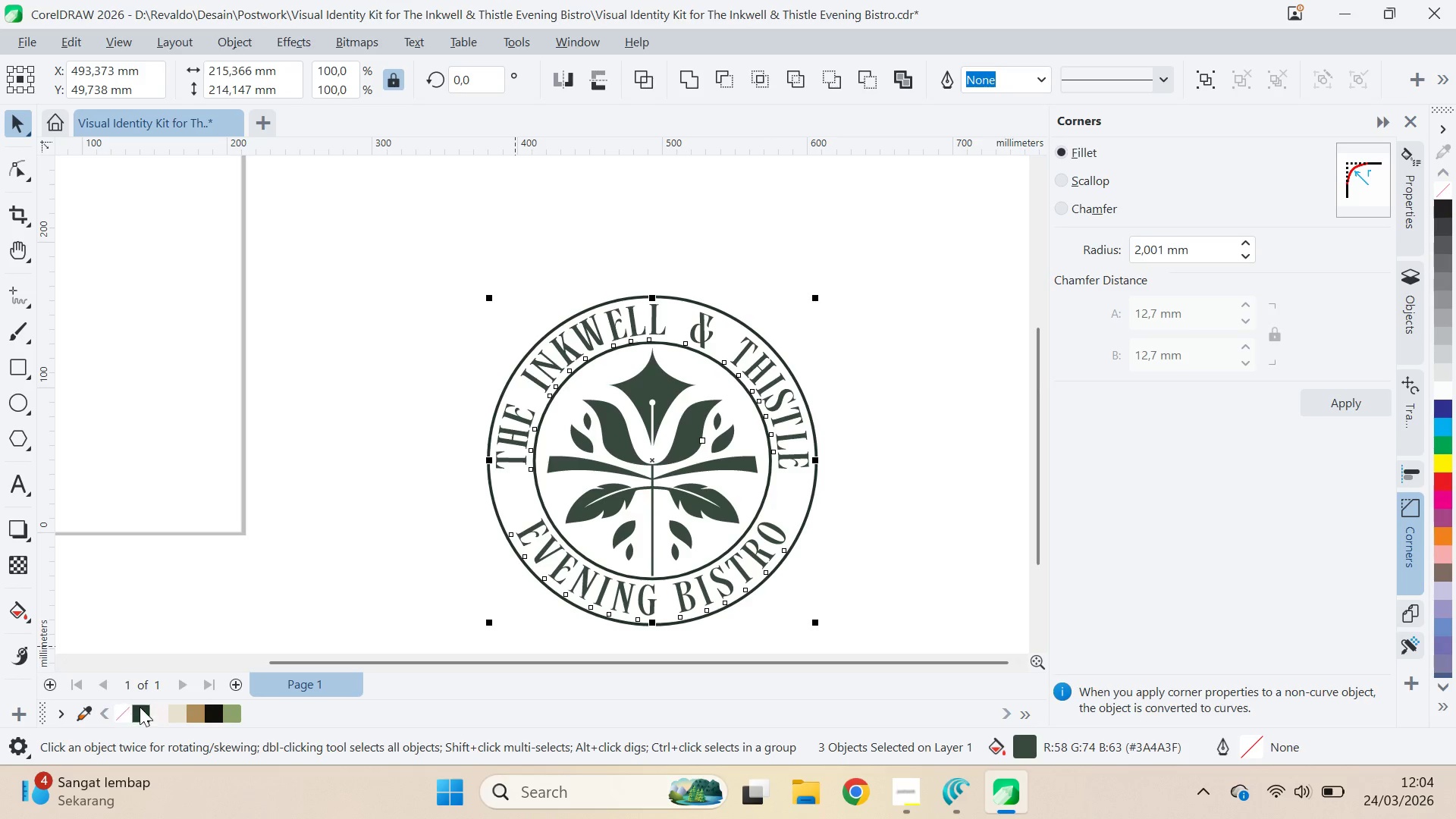 
left_click([136, 707])
 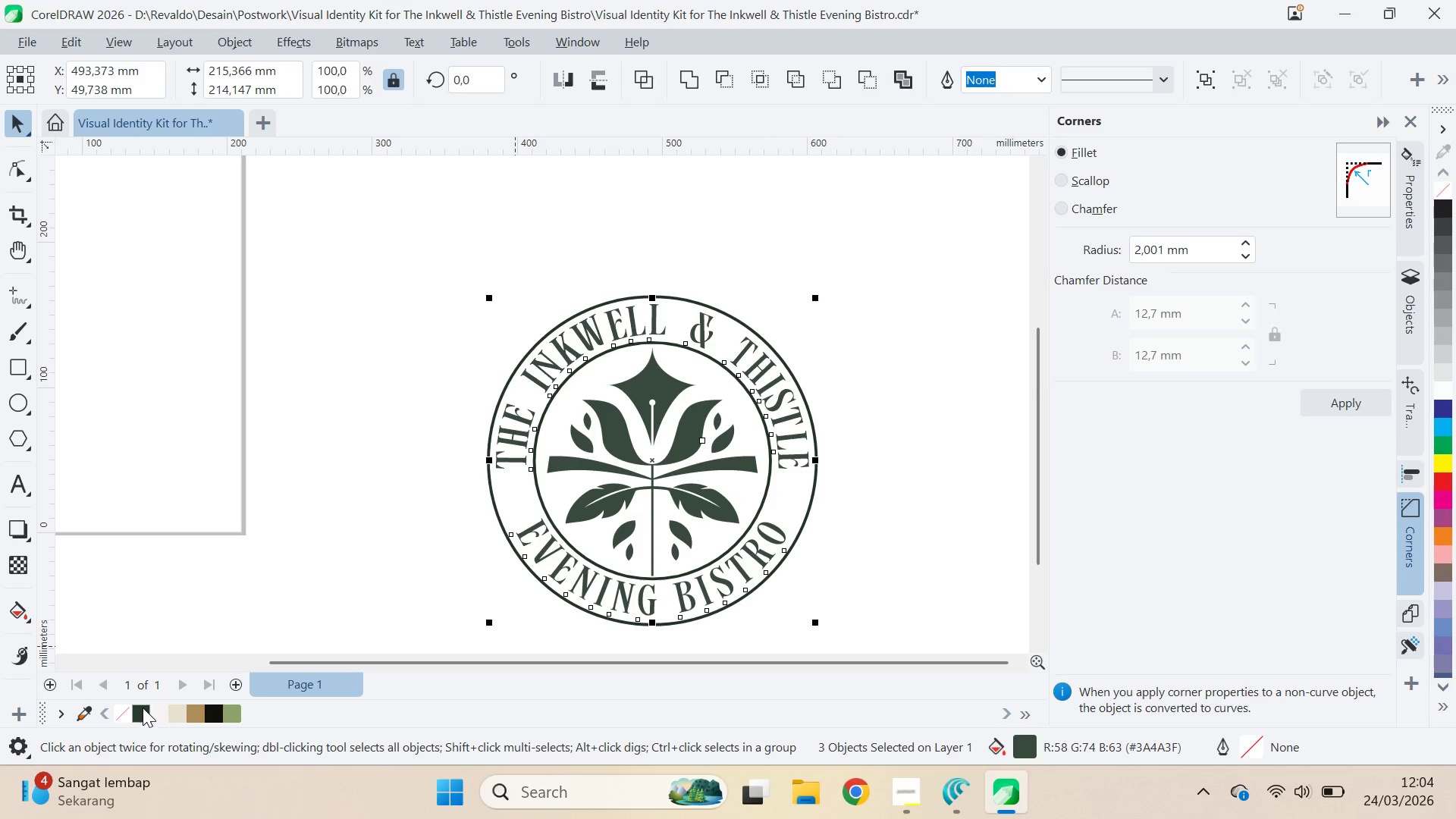 
left_click([143, 714])
 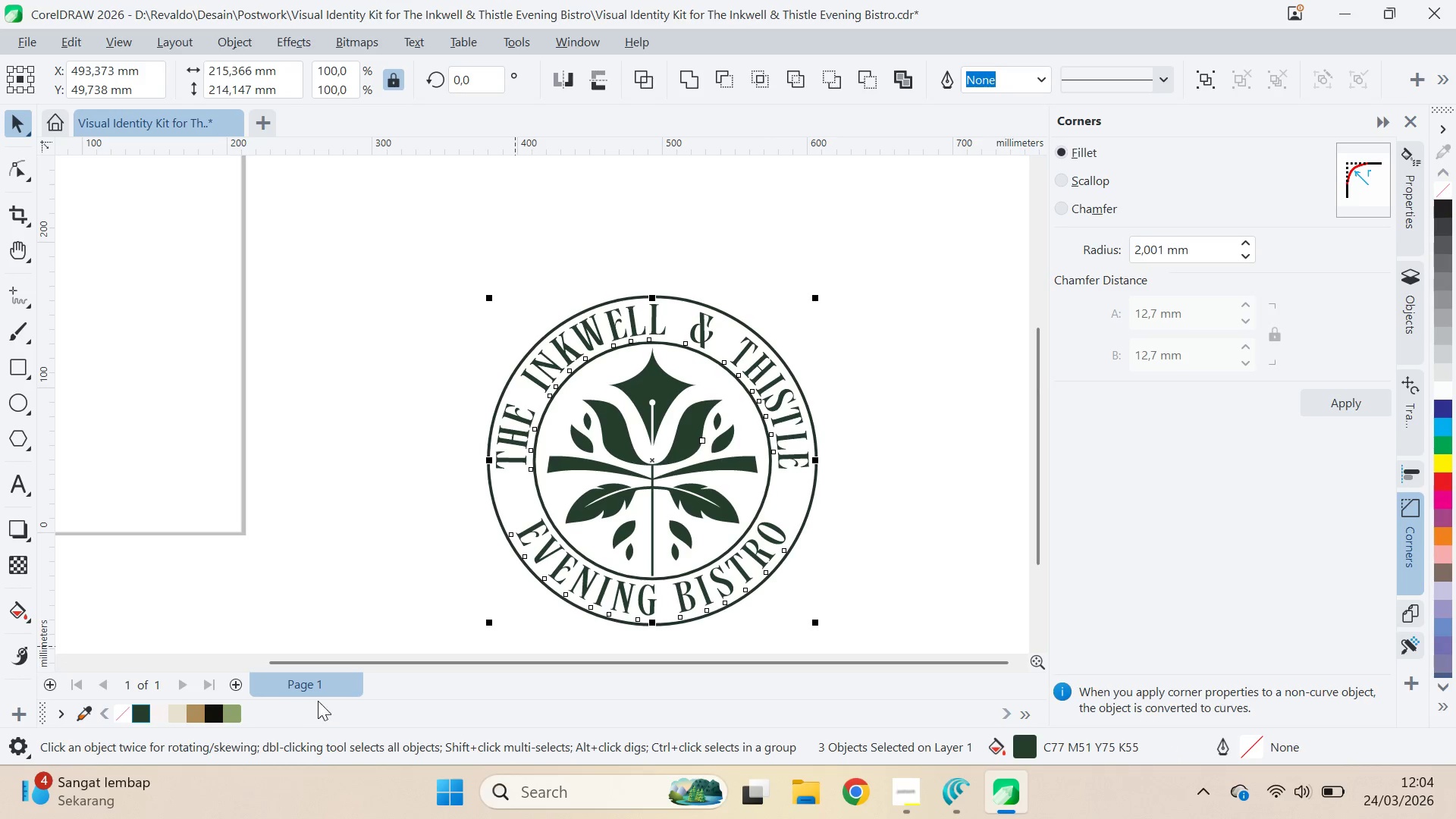 
left_click([371, 519])
 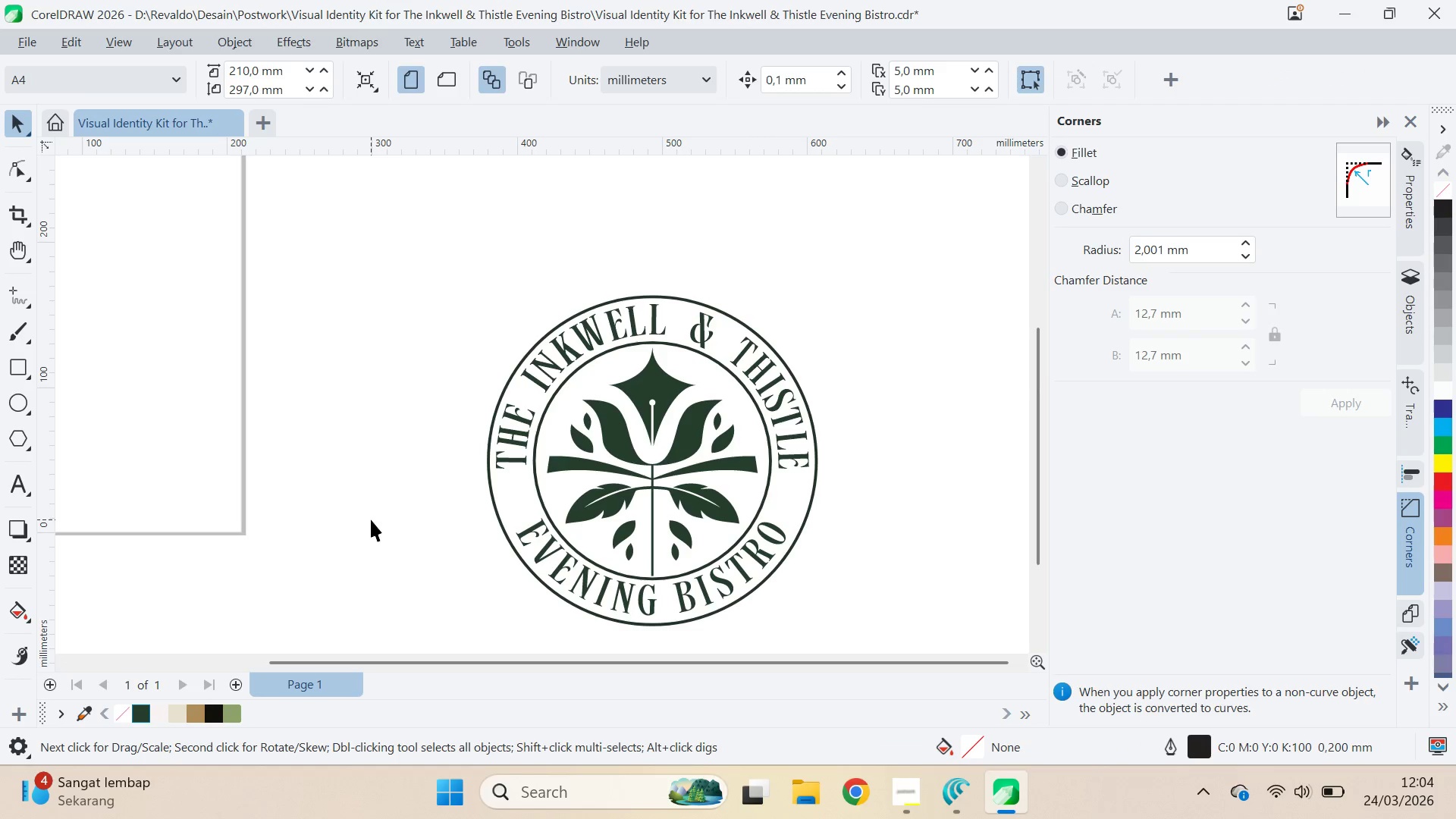 
type(qv)
 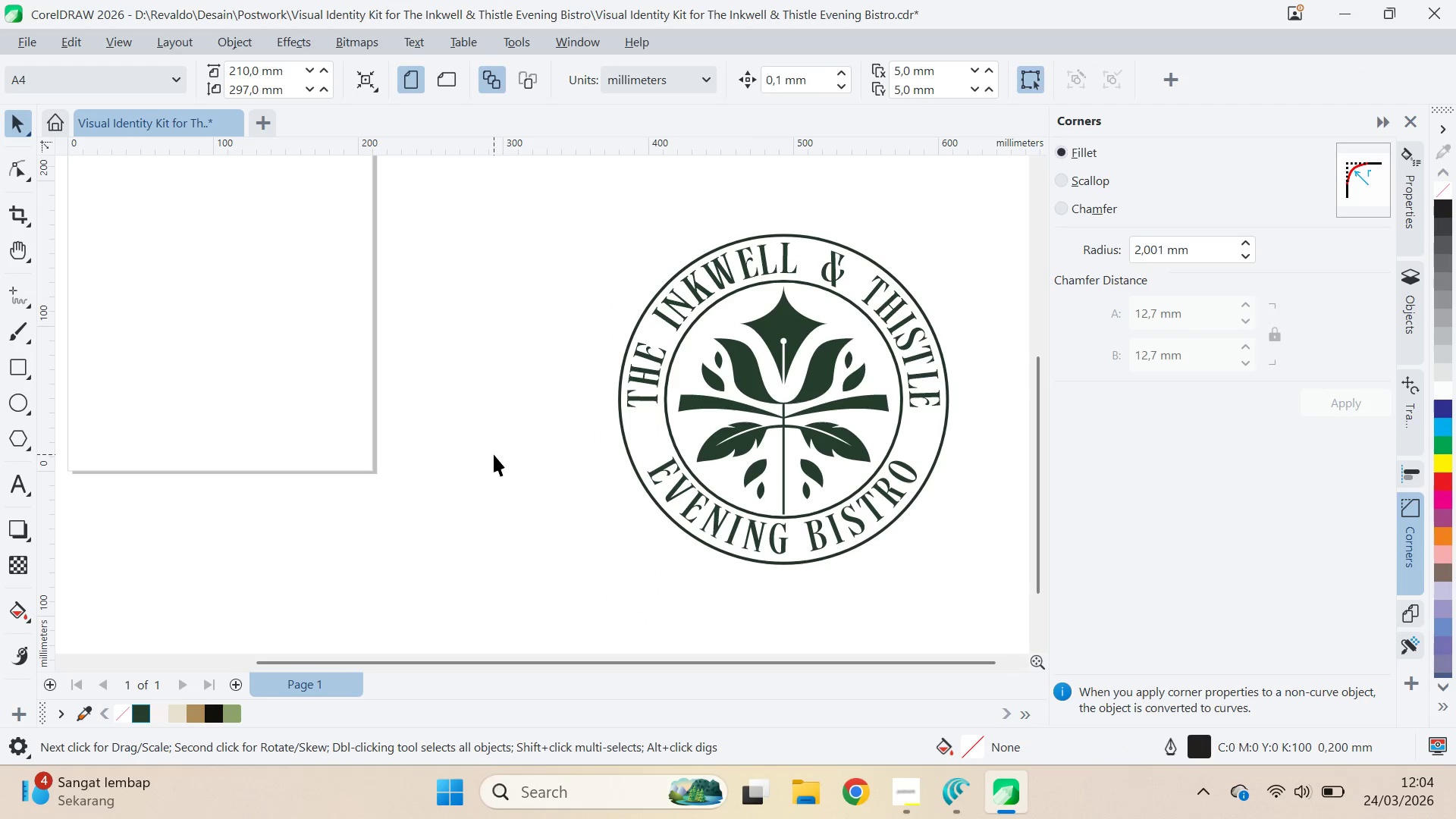 
left_click_drag(start_coordinate=[371, 515], to_coordinate=[502, 453])
 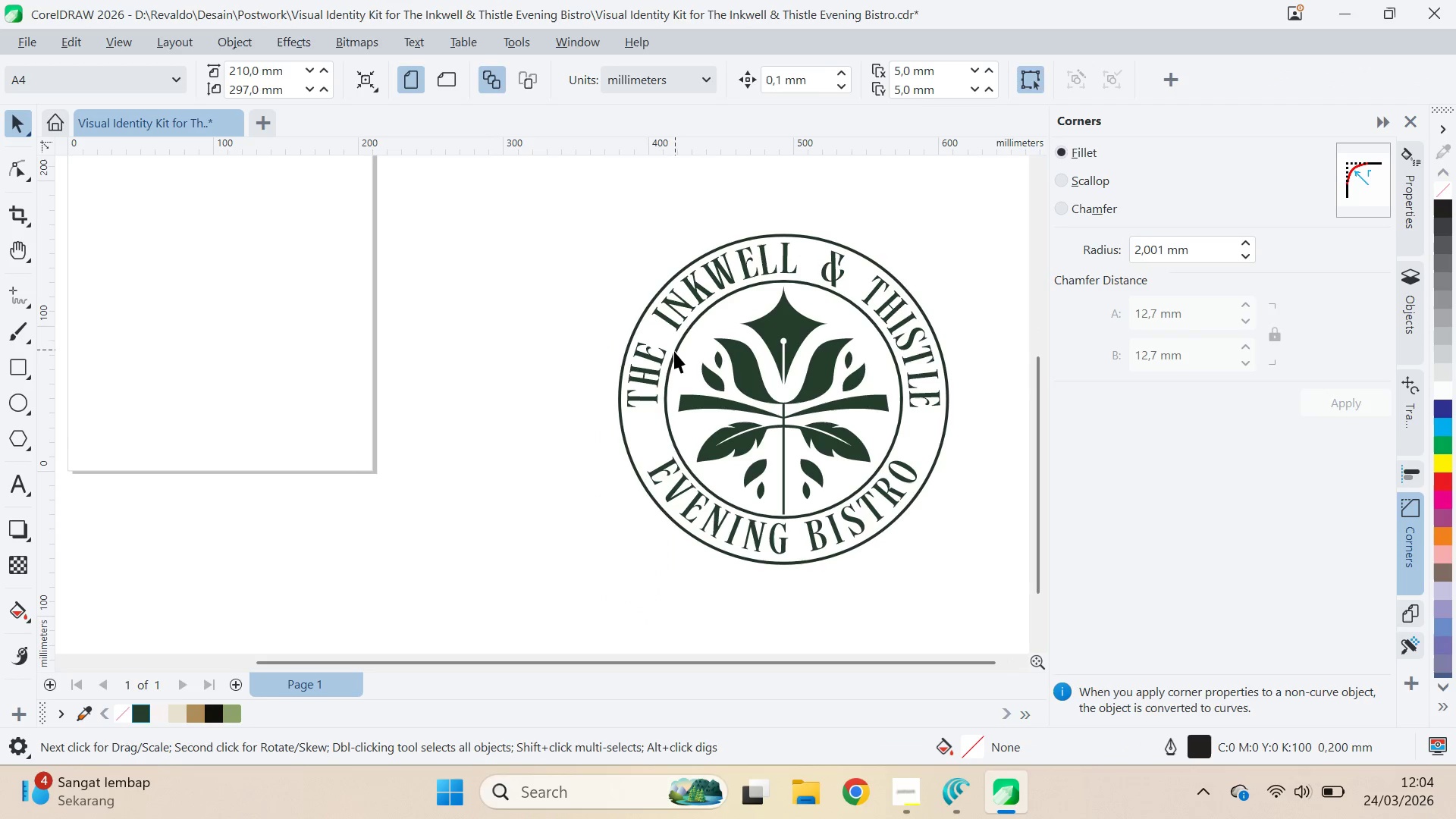 
wait(6.78)
 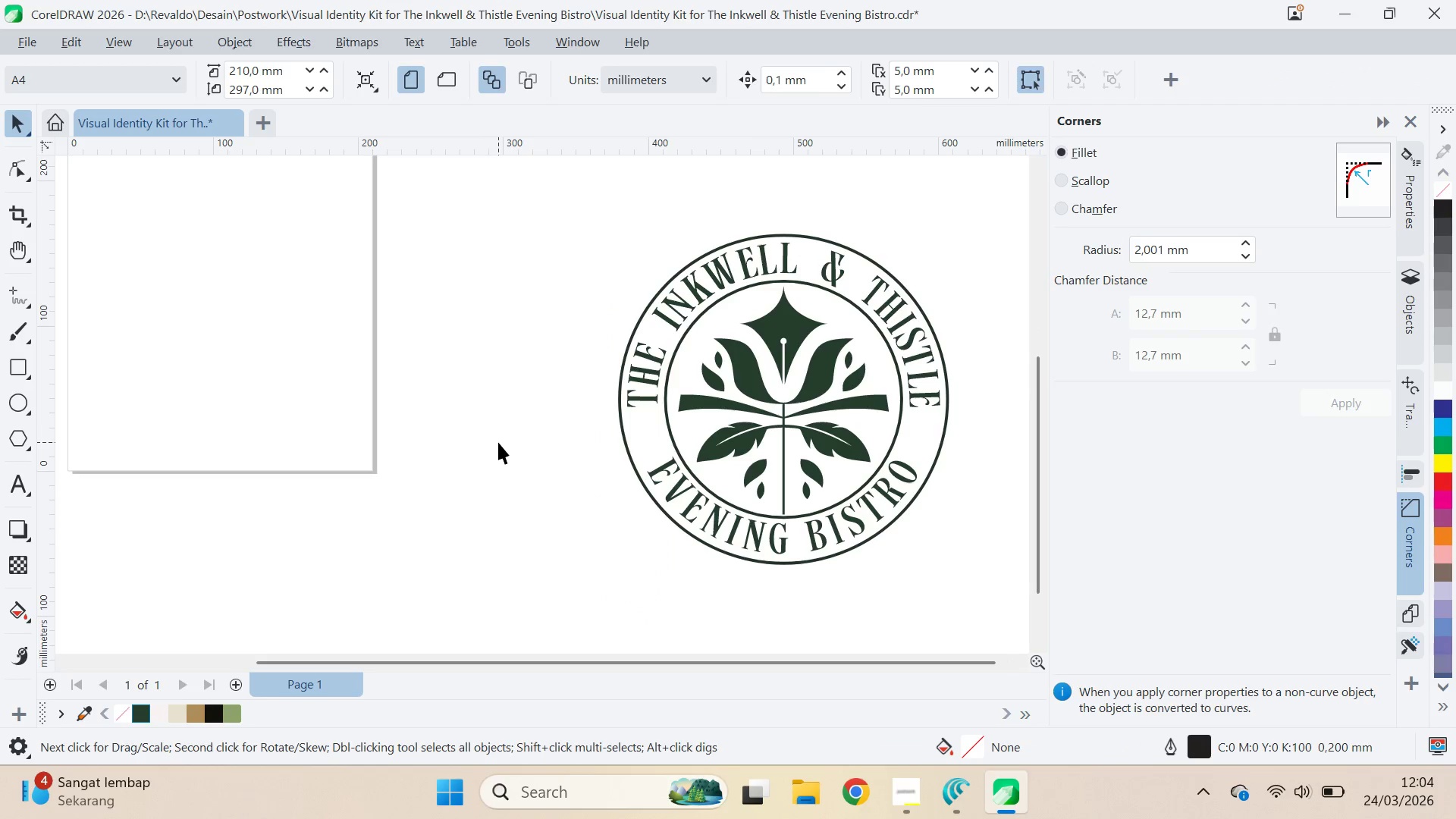 
hold_key(key=ShiftLeft, duration=1.17)
 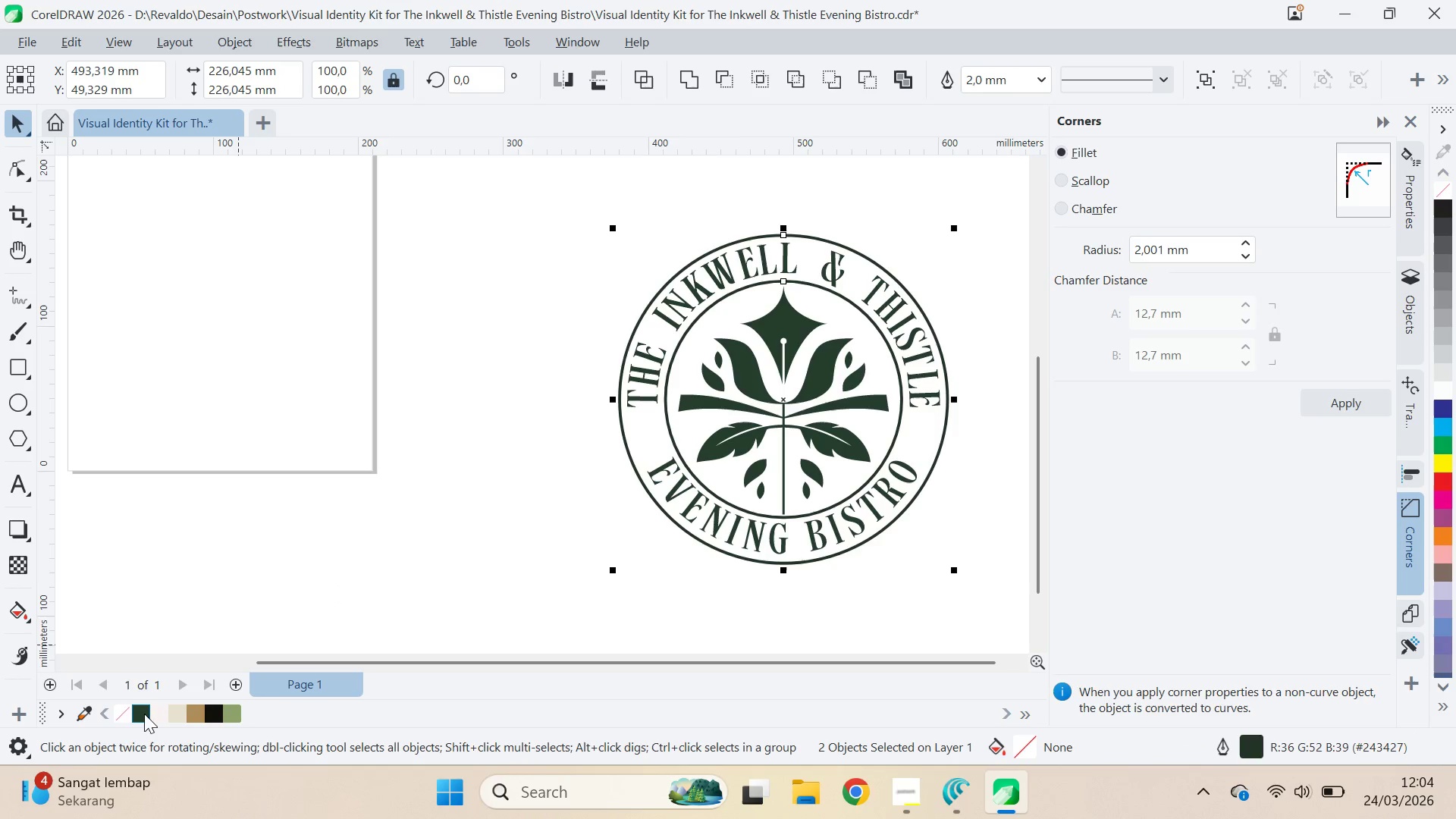 
hold_key(key=ShiftLeft, duration=5.25)
right_click([141, 708])
 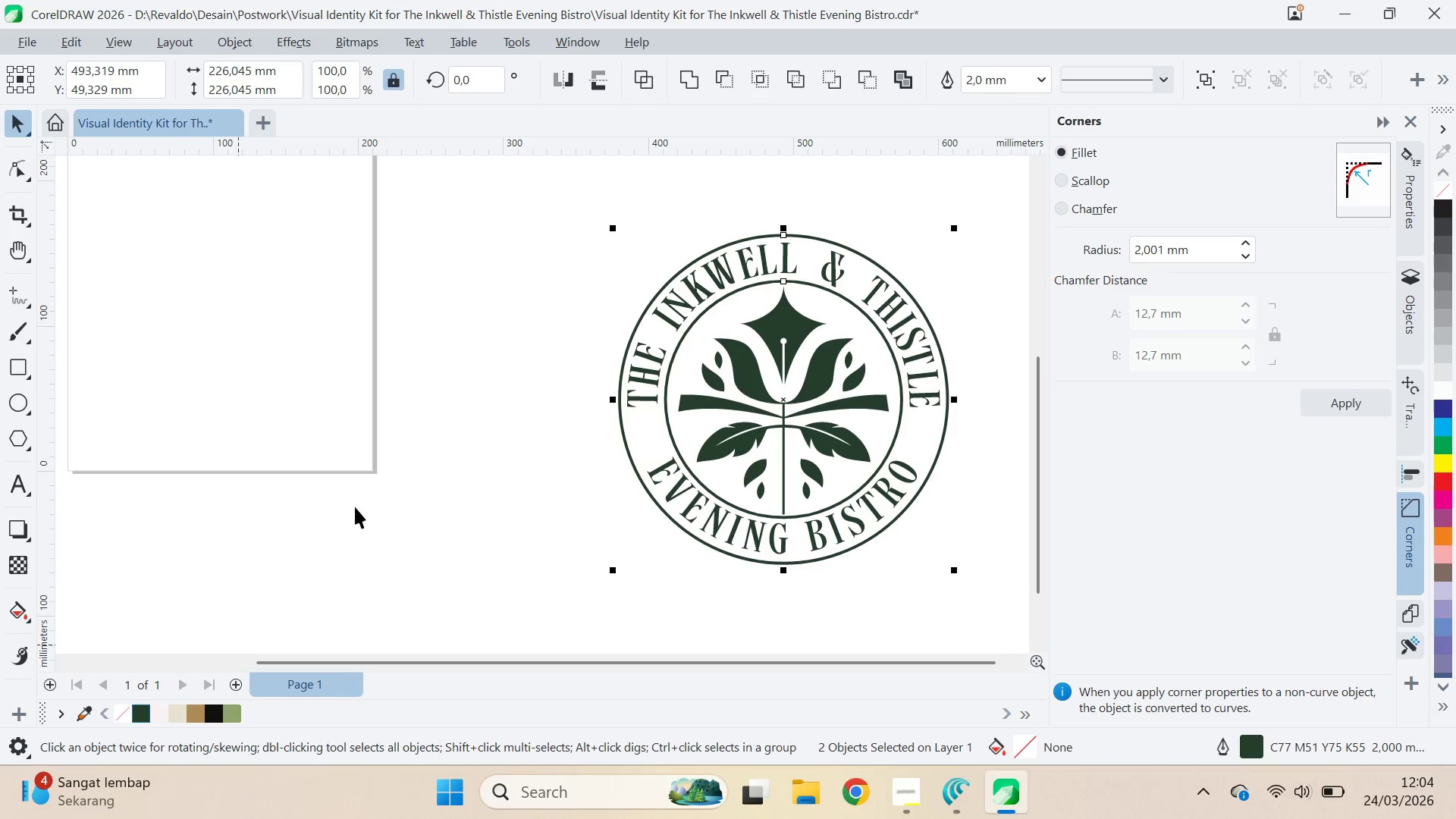 
left_click([396, 463])
 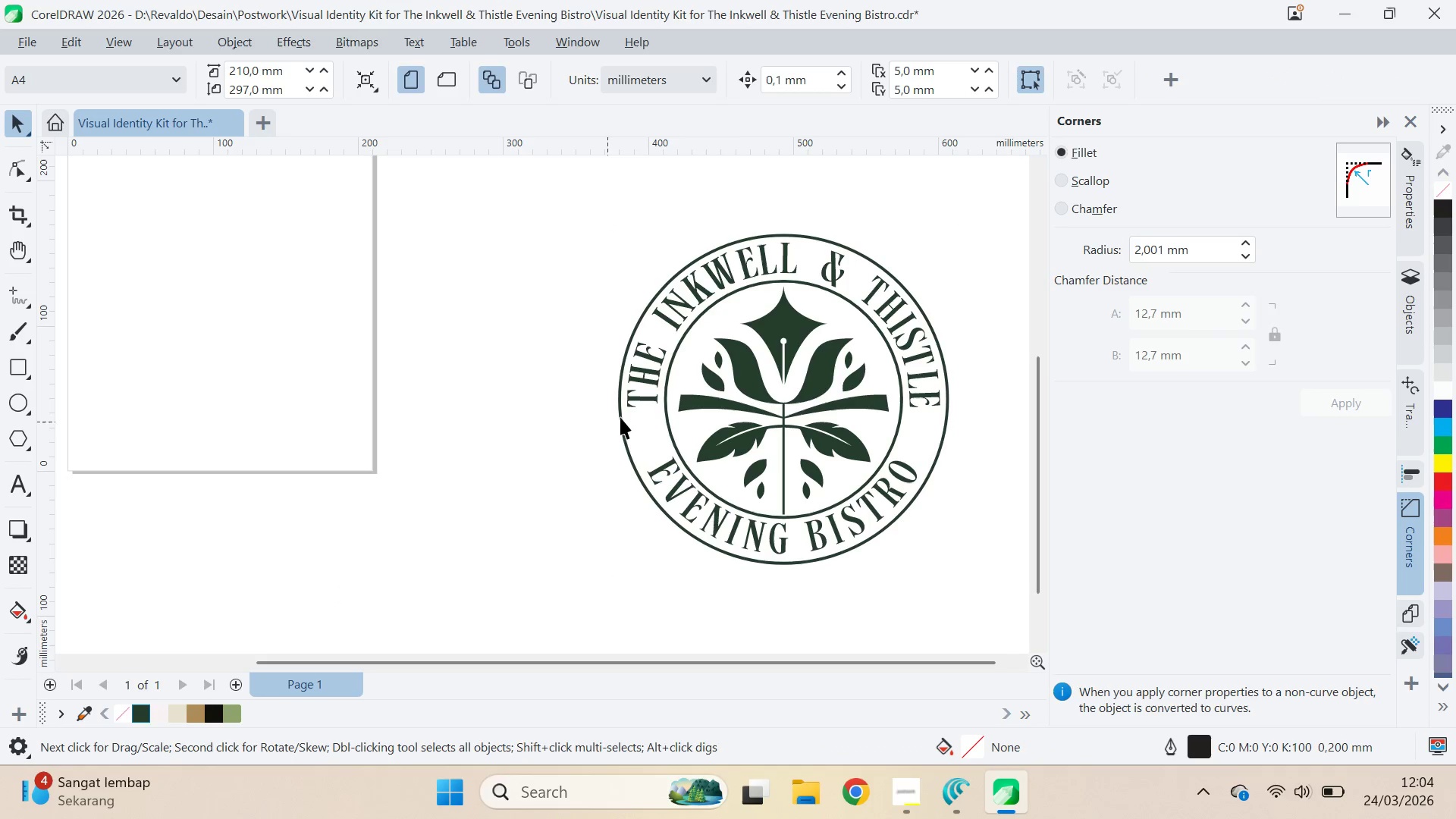 
left_click([678, 357])
 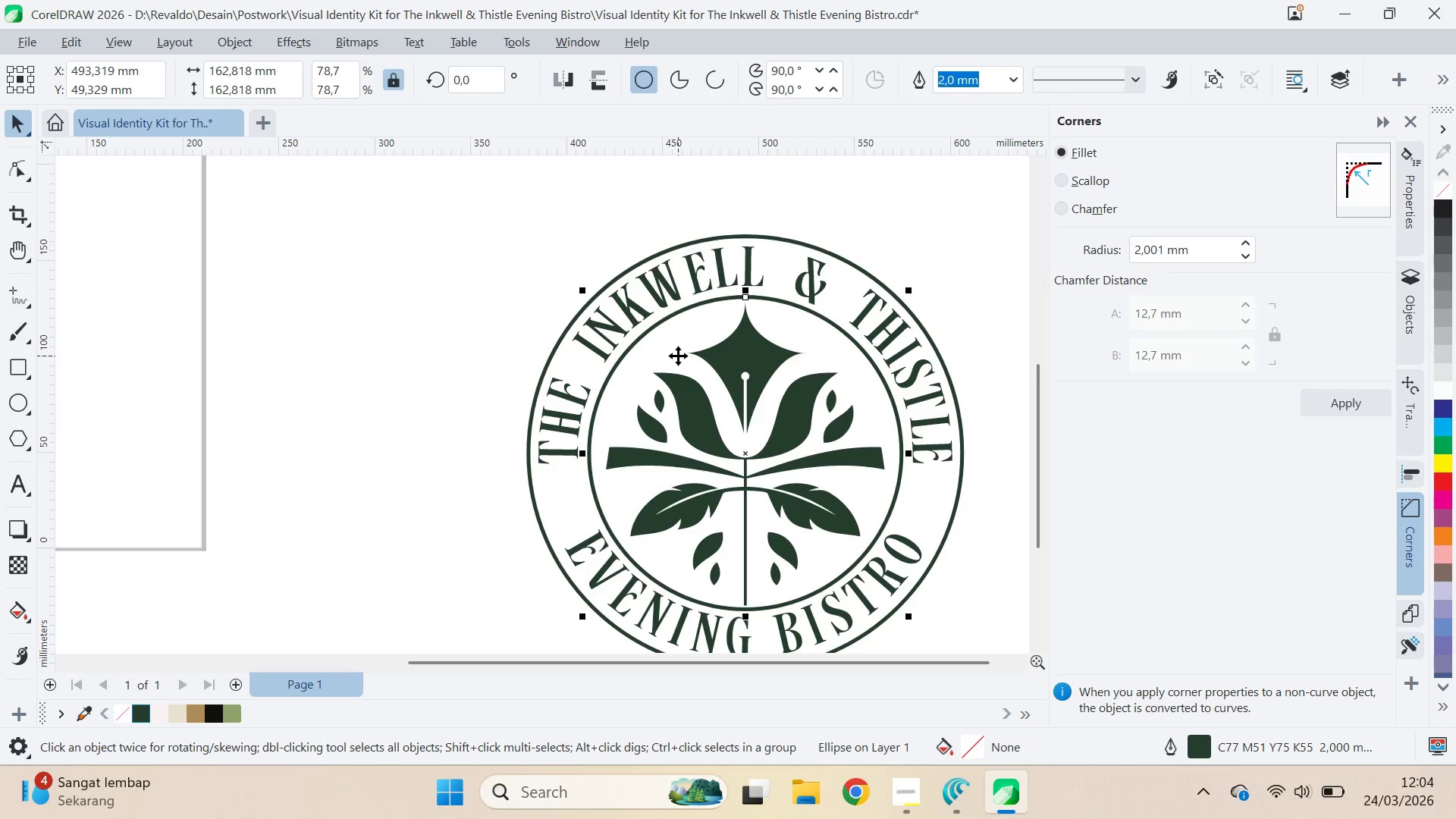 
scroll: coordinate [710, 357], scroll_direction: up, amount: 2.0
 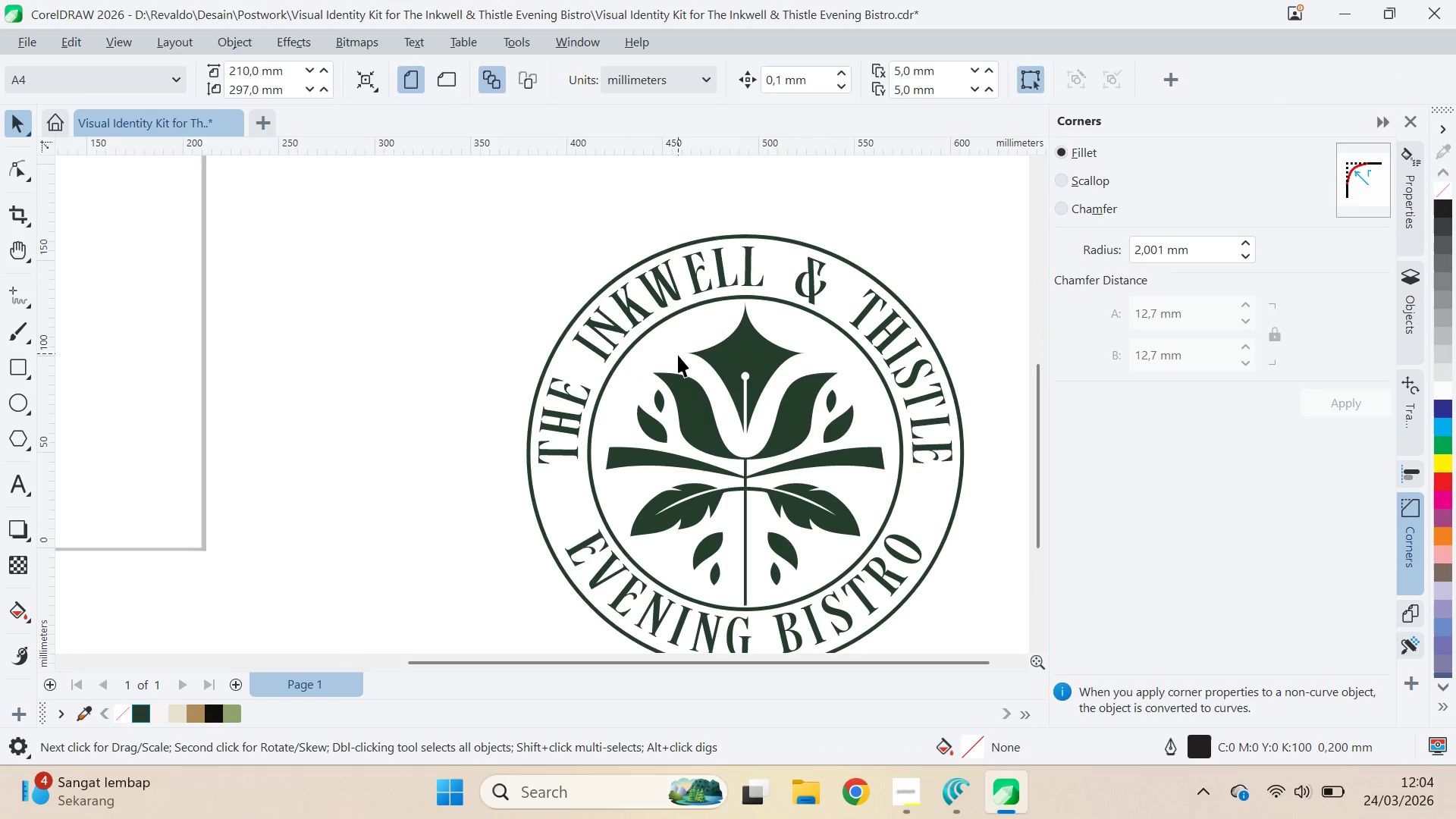 
scroll: coordinate [682, 353], scroll_direction: down, amount: 6.0
 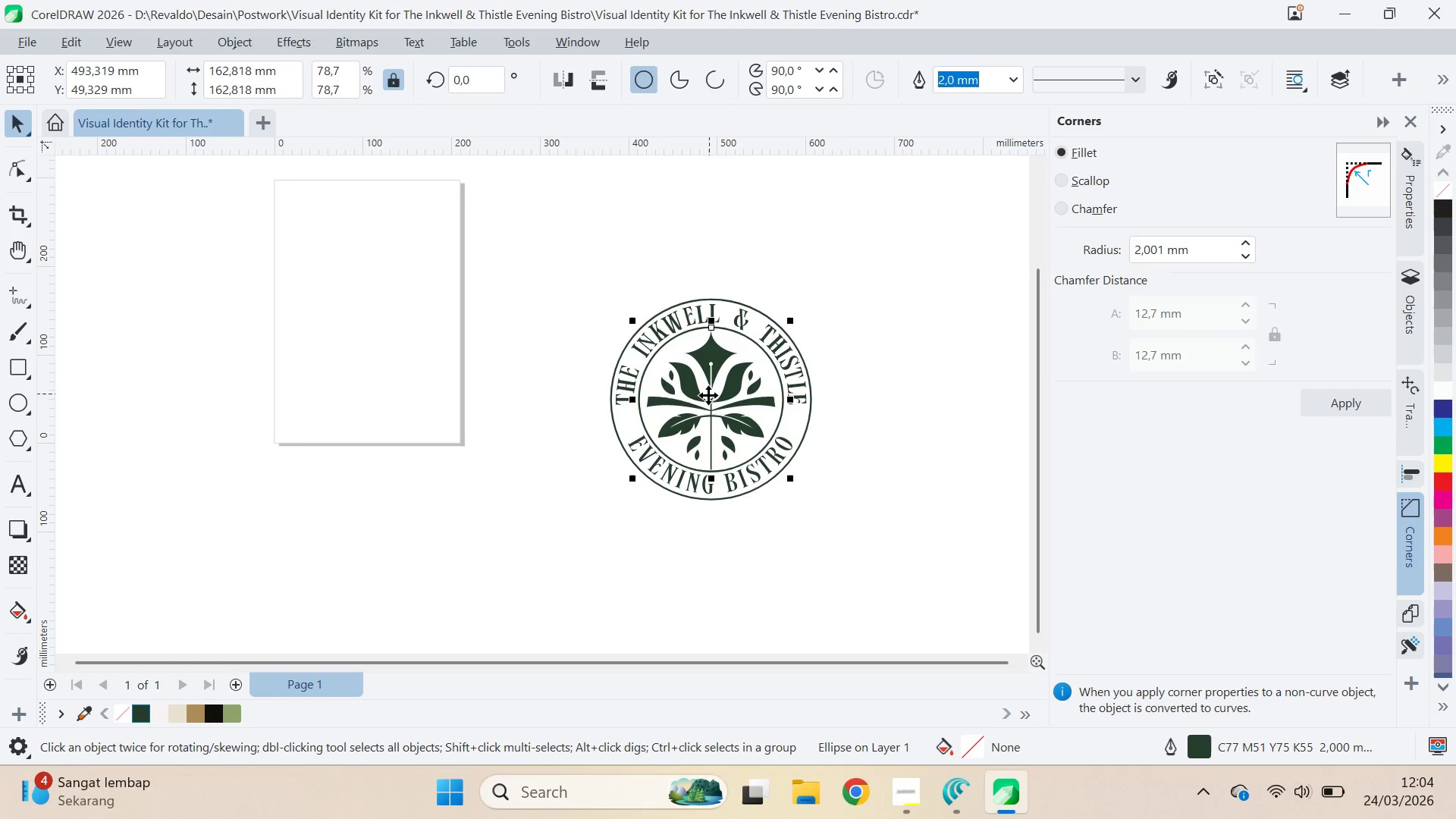 
left_click_drag(start_coordinate=[708, 398], to_coordinate=[494, 402])
 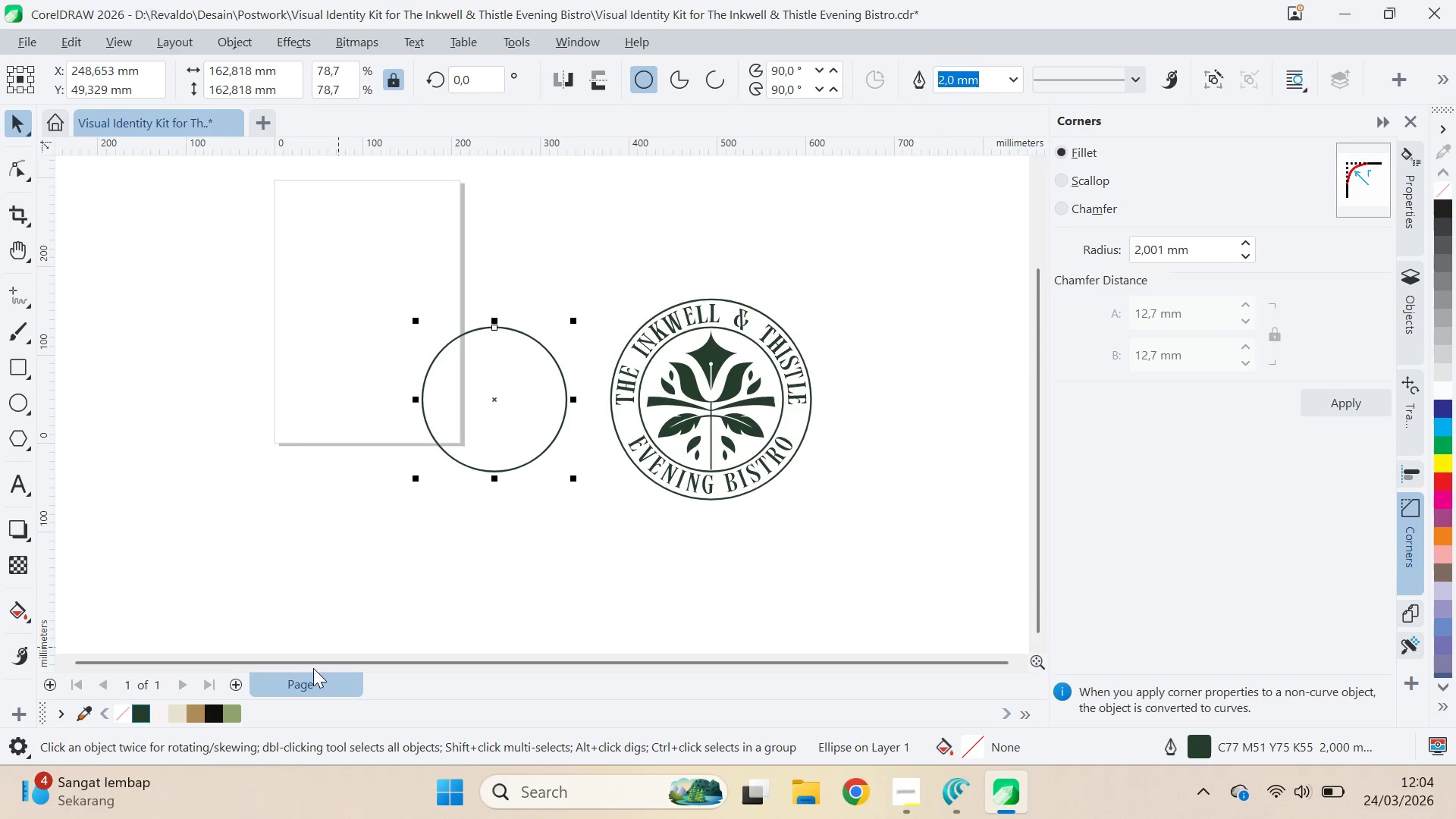 
hold_key(key=ShiftLeft, duration=0.83)
 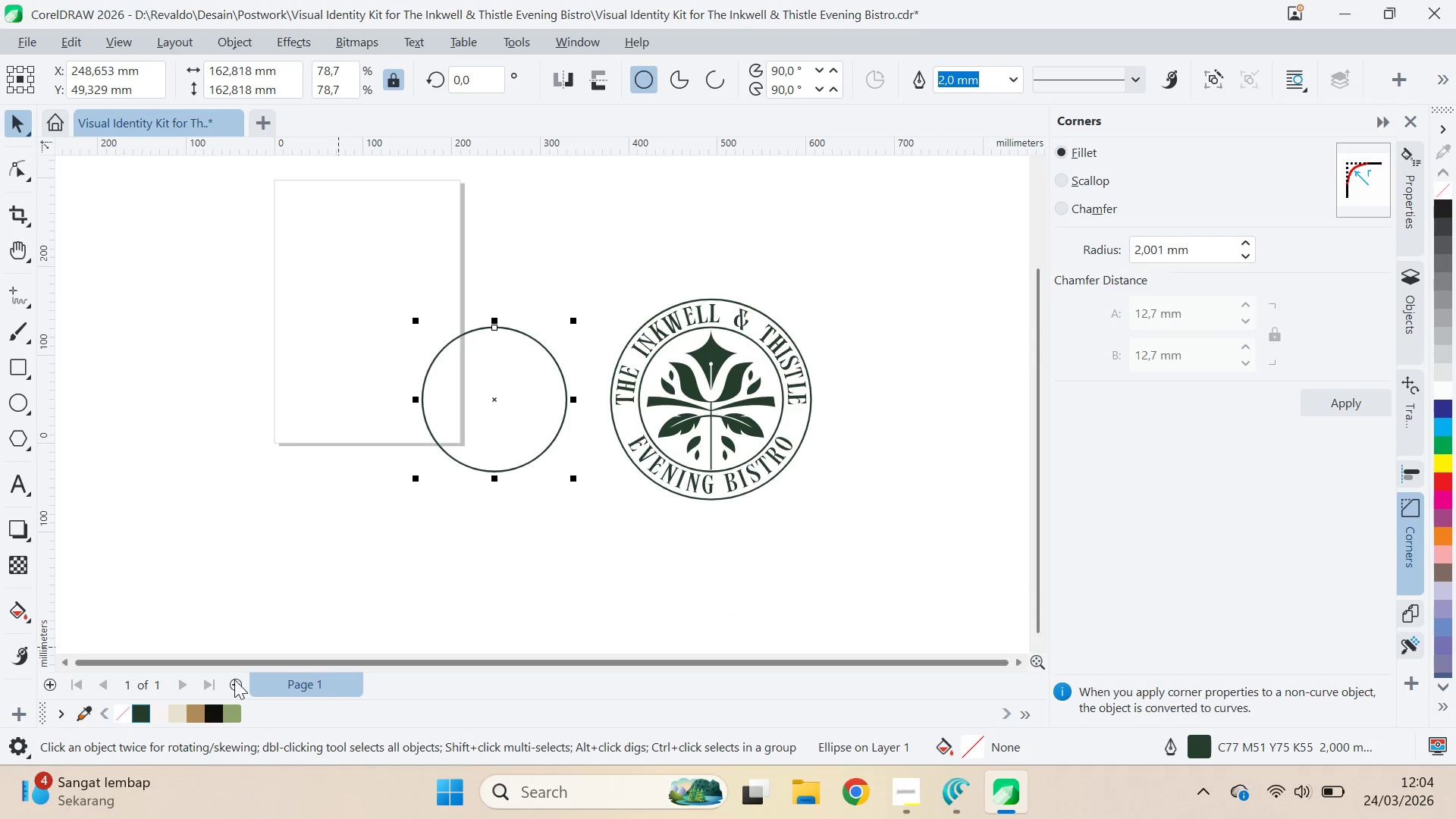 
left_click([142, 710])
 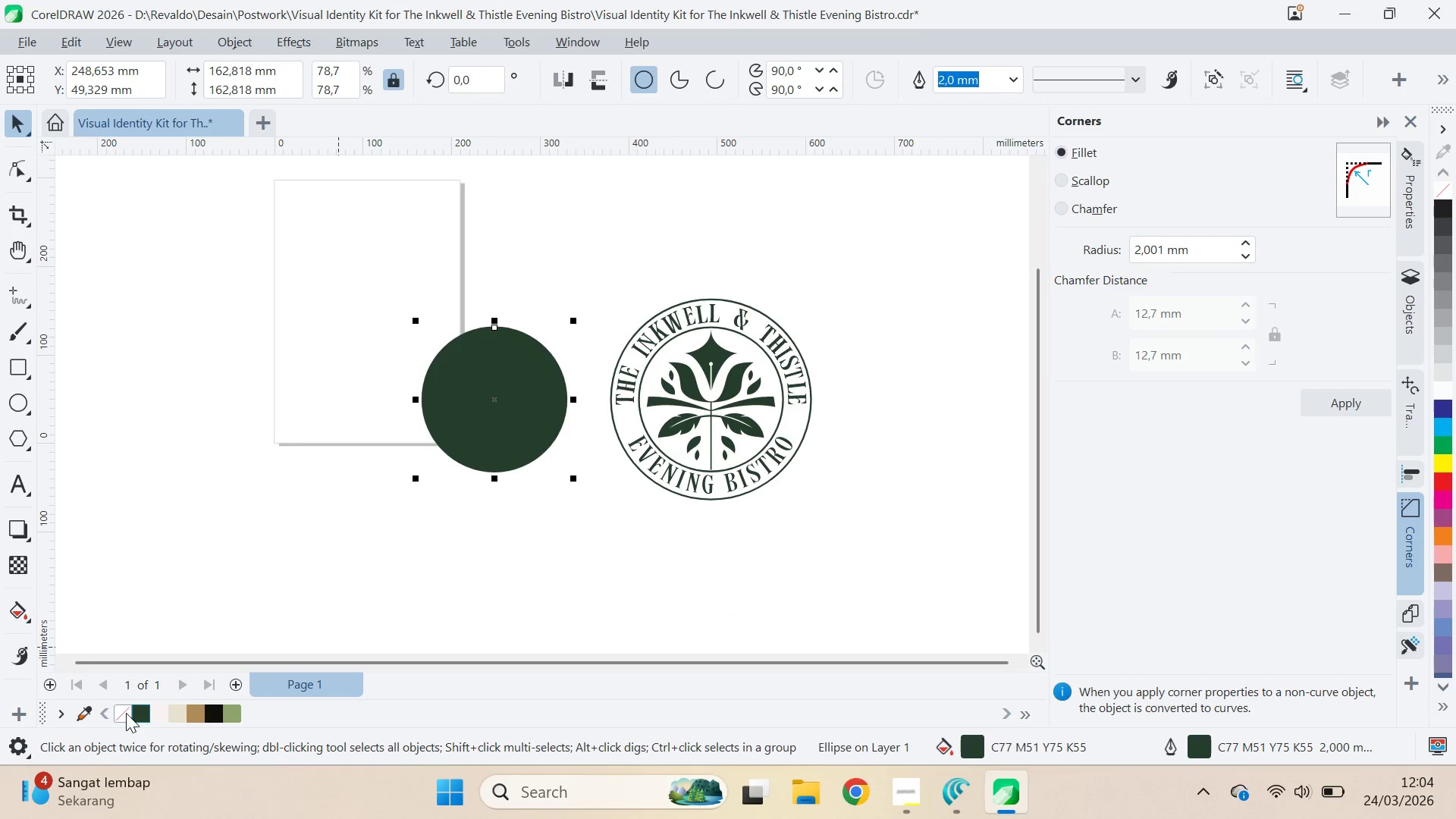 
right_click([126, 713])
 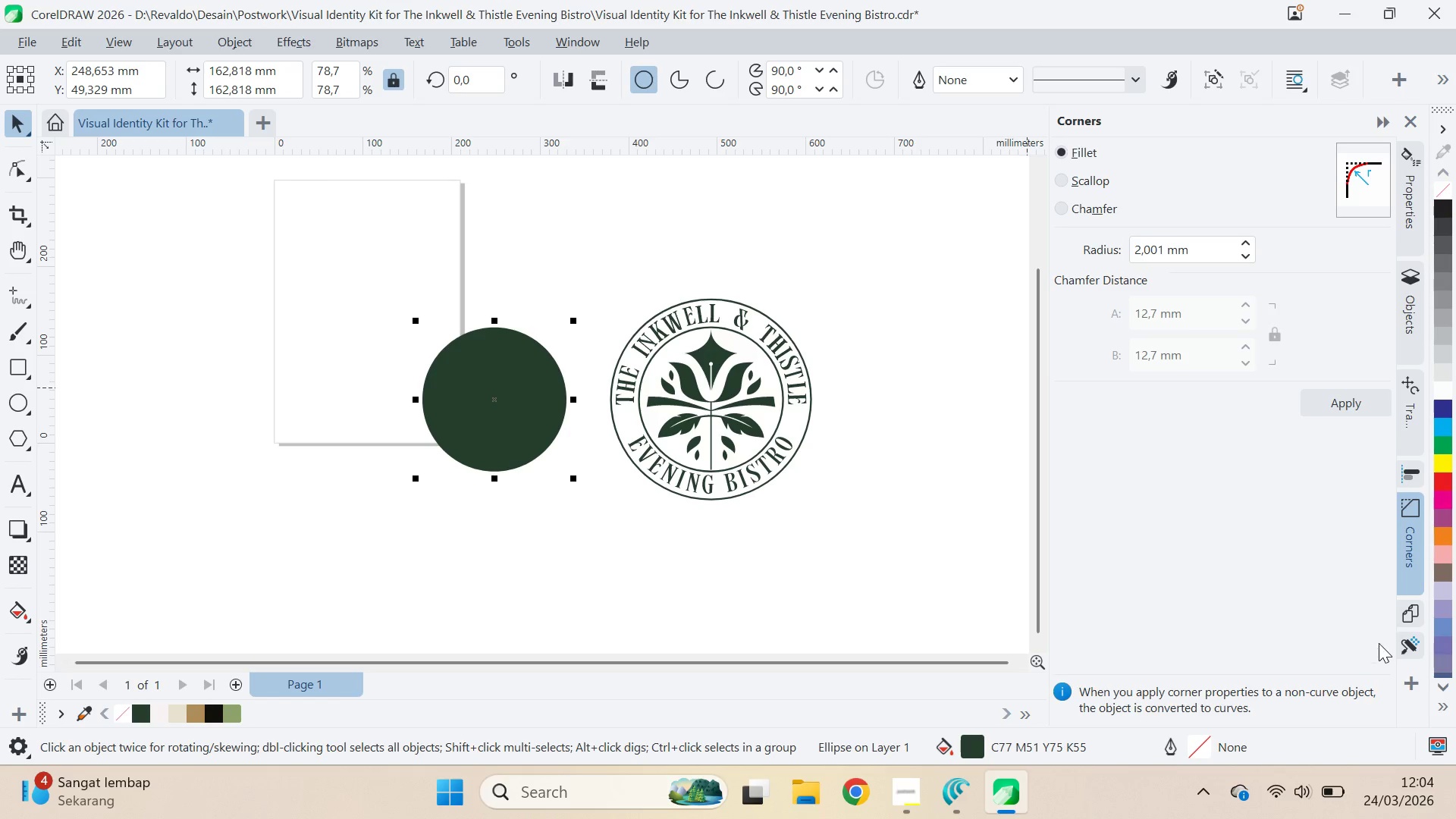 
left_click([1406, 645])
 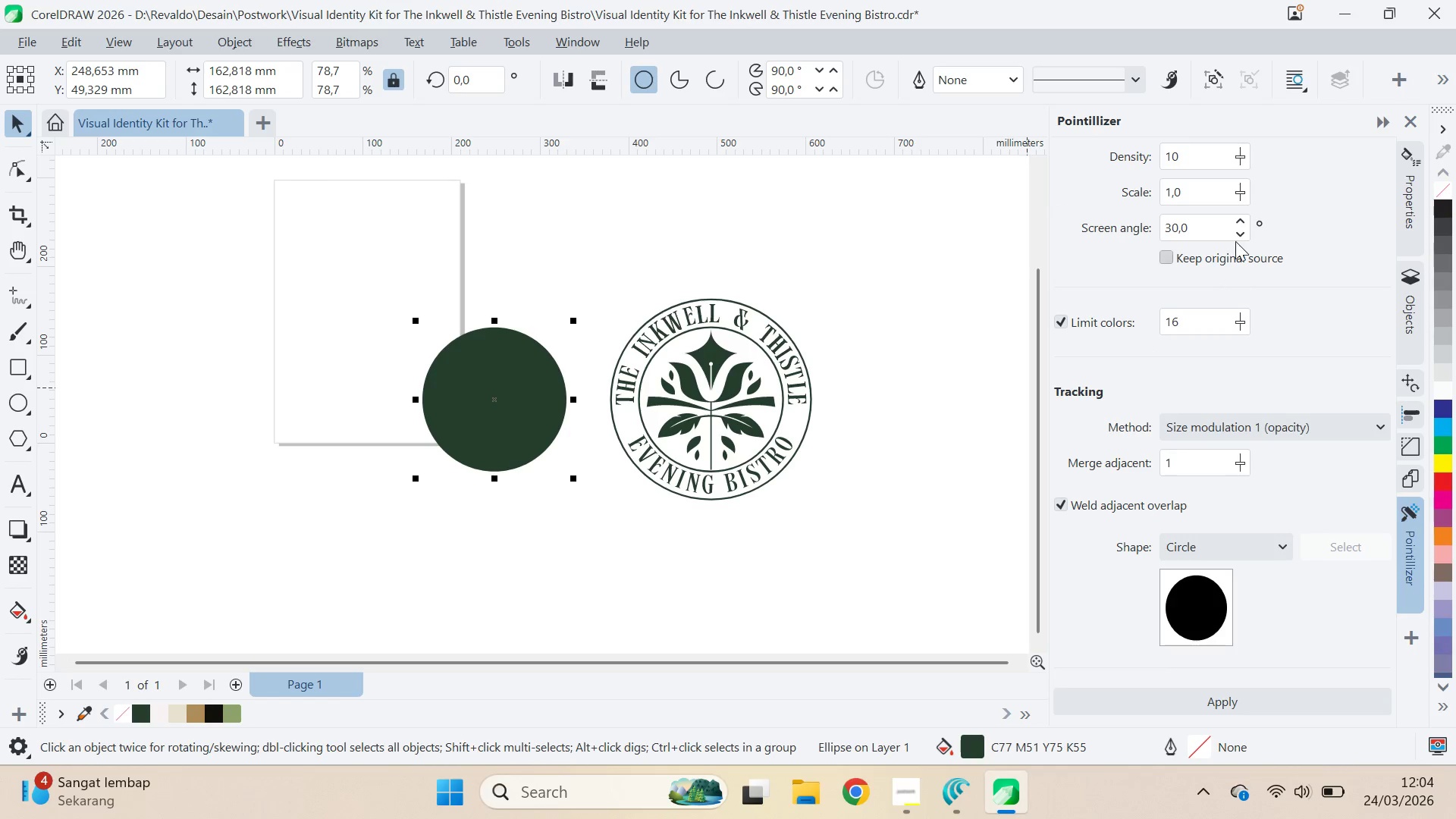 
left_click_drag(start_coordinate=[1243, 189], to_coordinate=[1215, 202])
 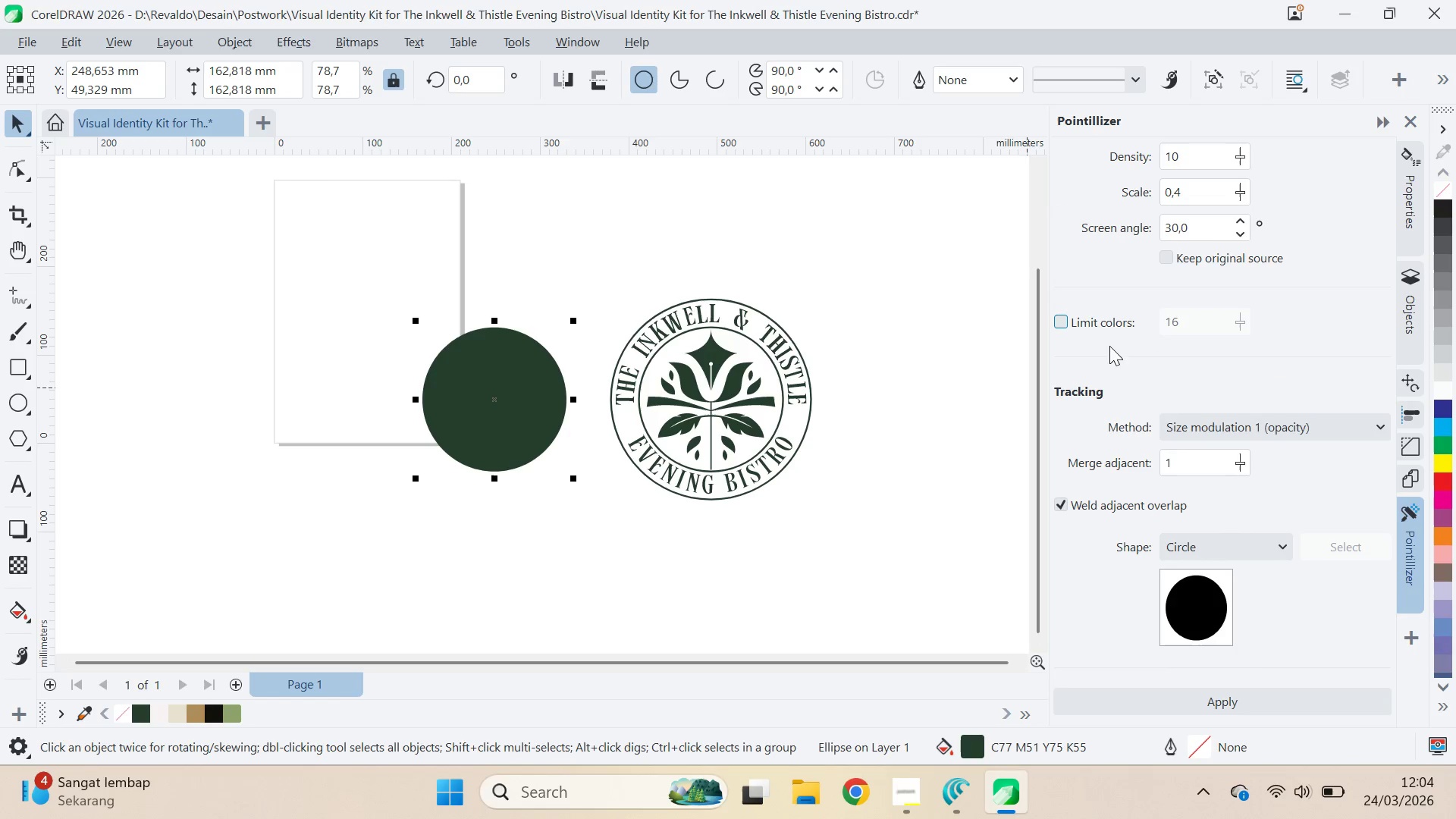 
triple_click([1291, 437])
 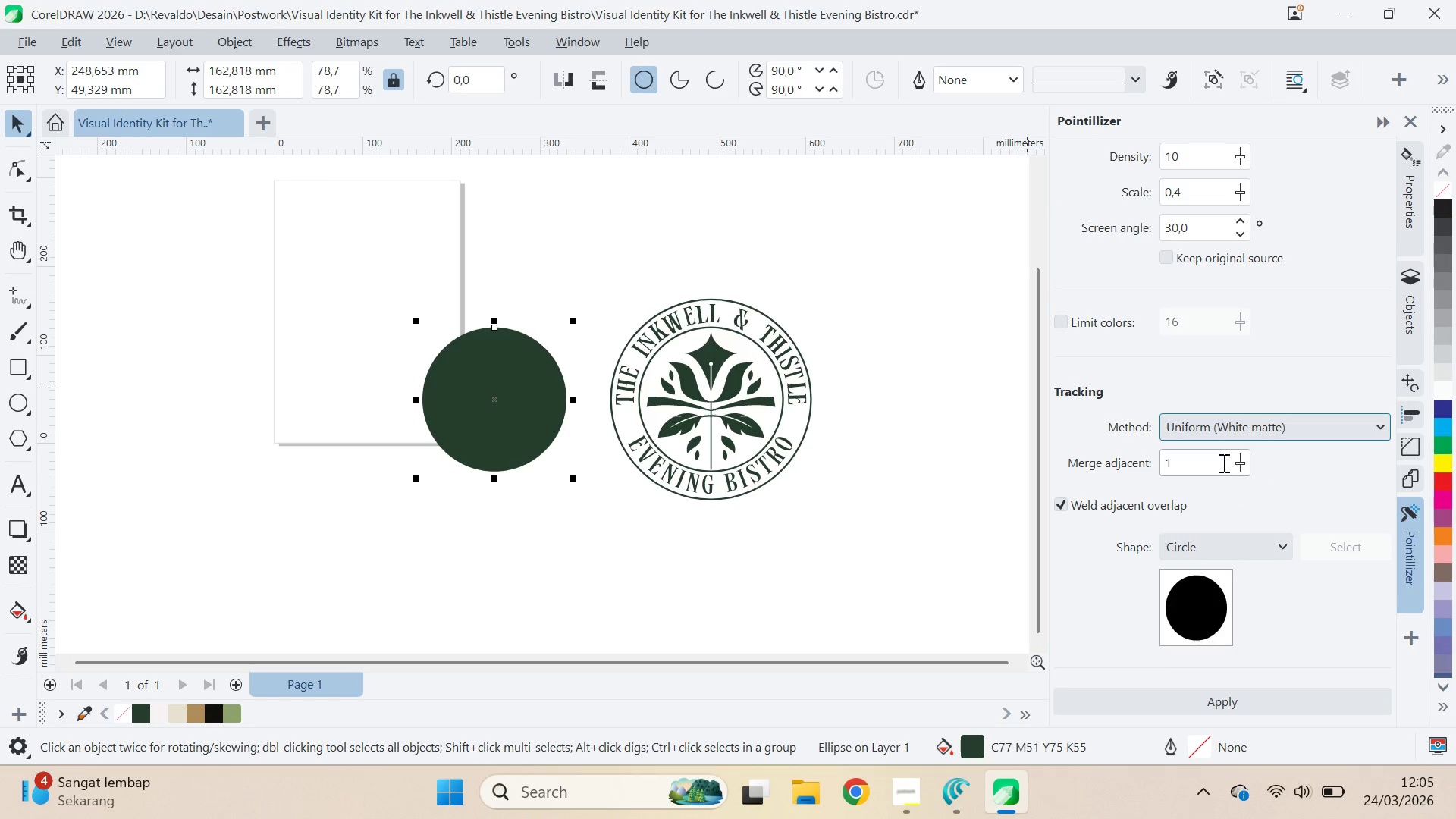 
left_click_drag(start_coordinate=[1238, 463], to_coordinate=[1241, 469])
 